 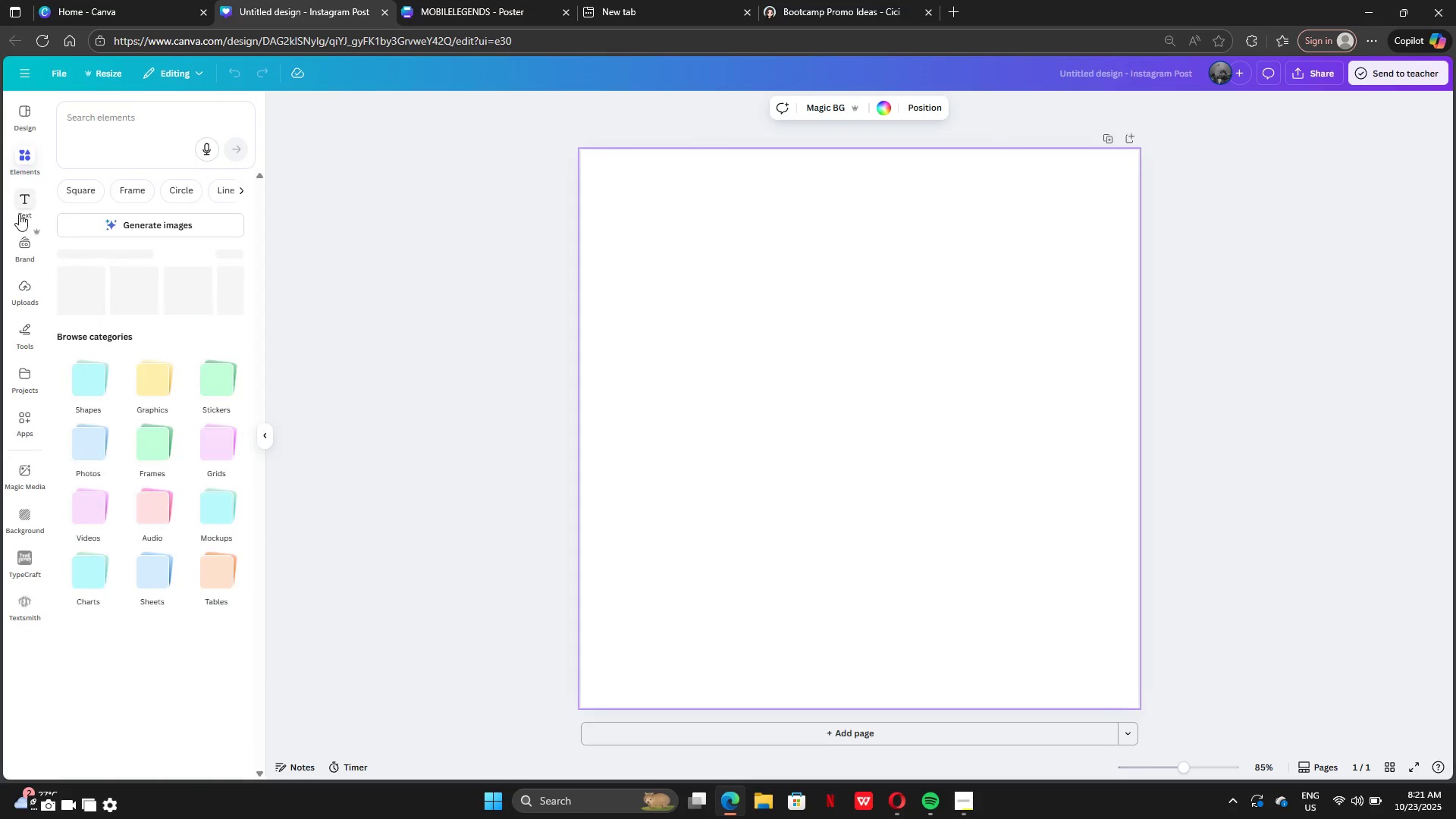 
left_click([140, 117])
 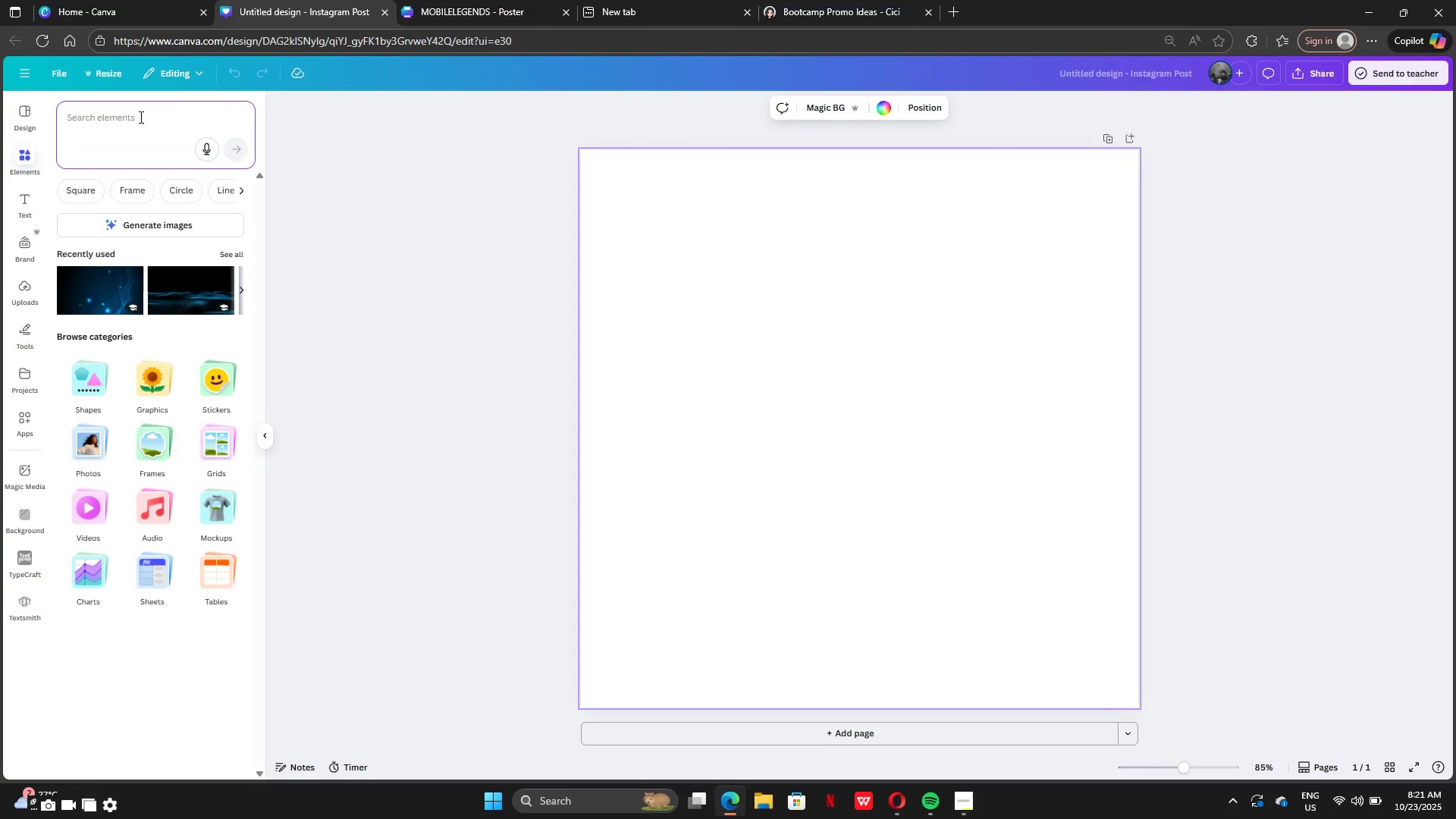 
type(sunny)
 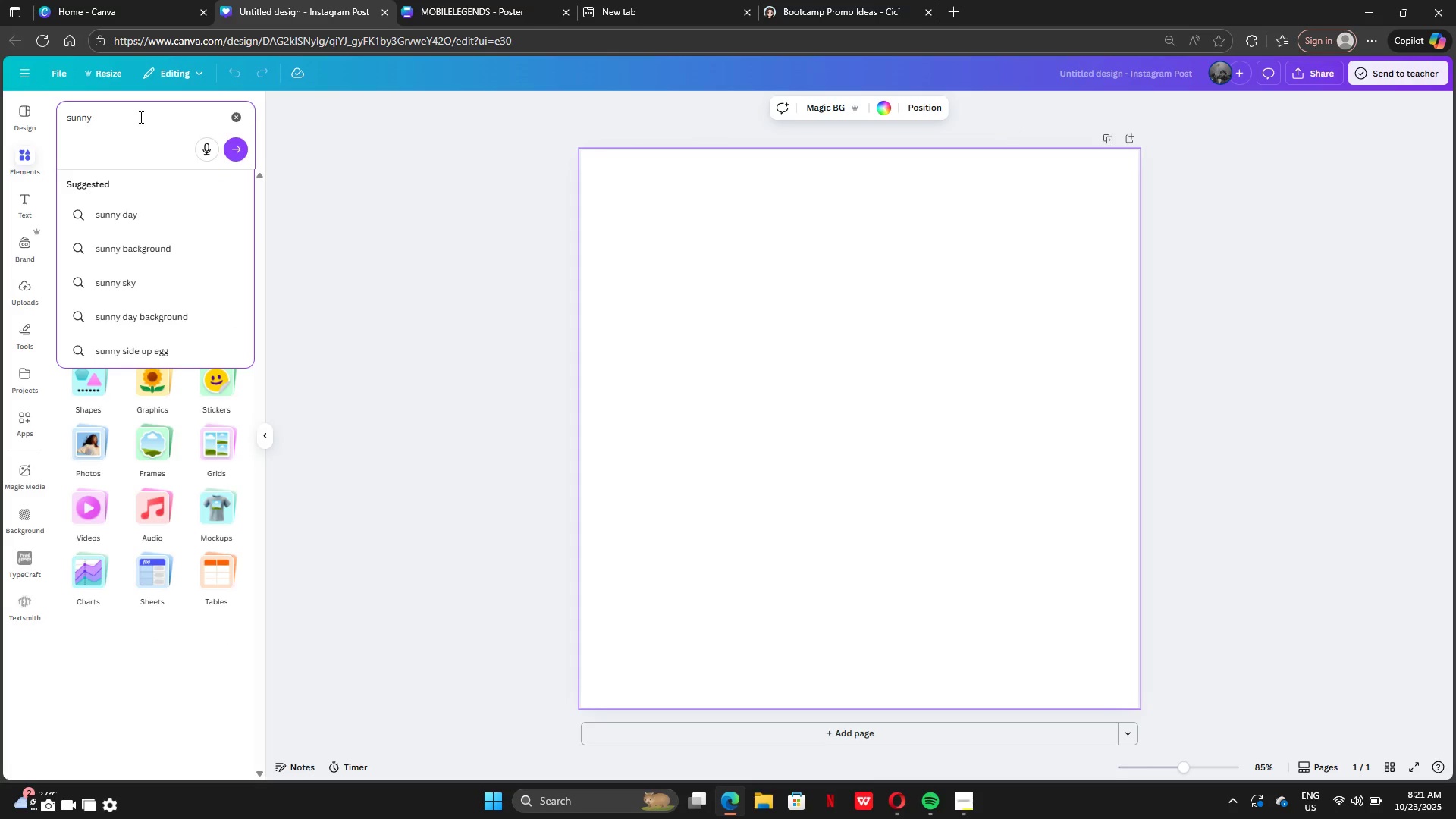 
key(Enter)
 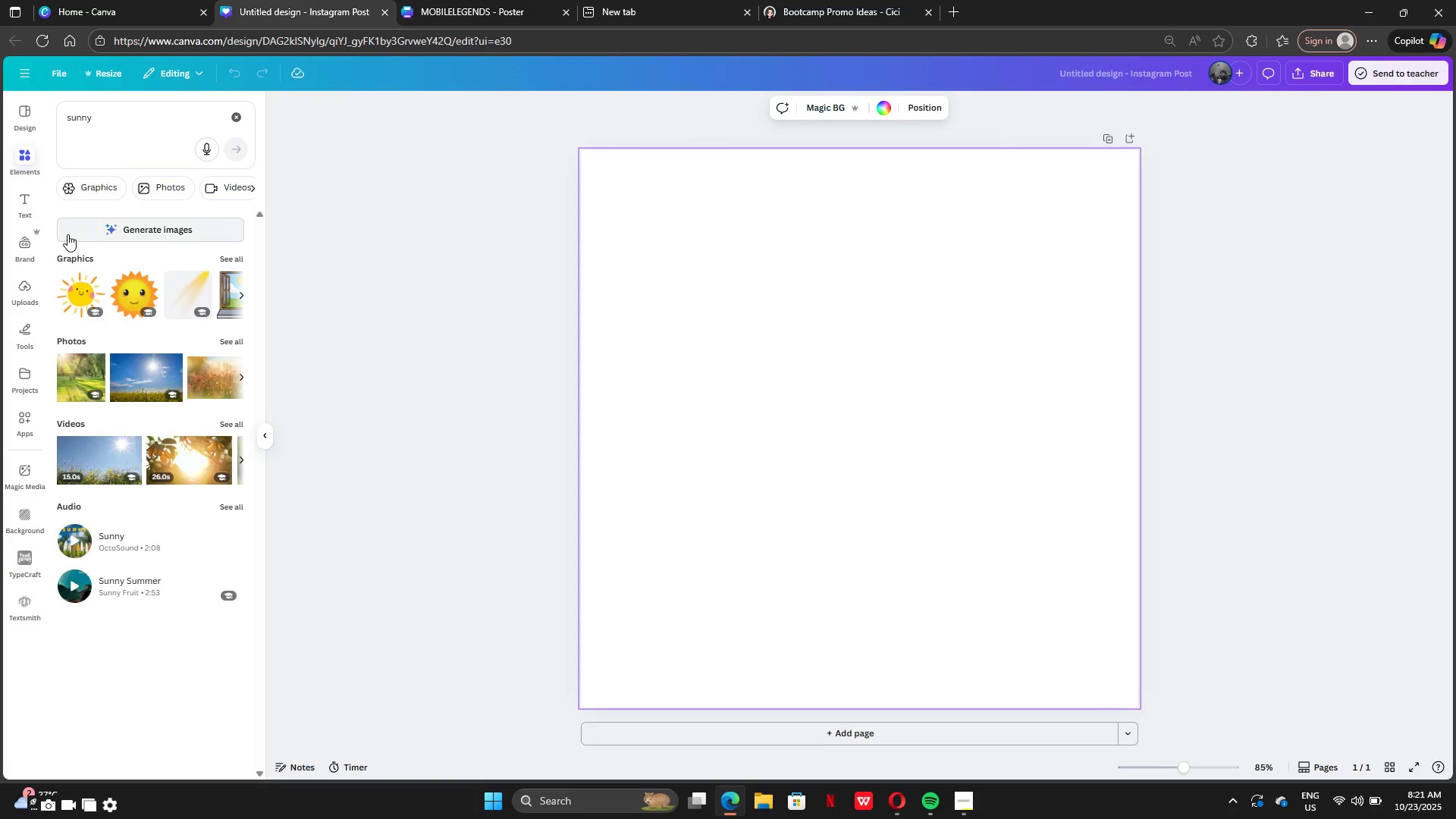 
left_click([149, 194])
 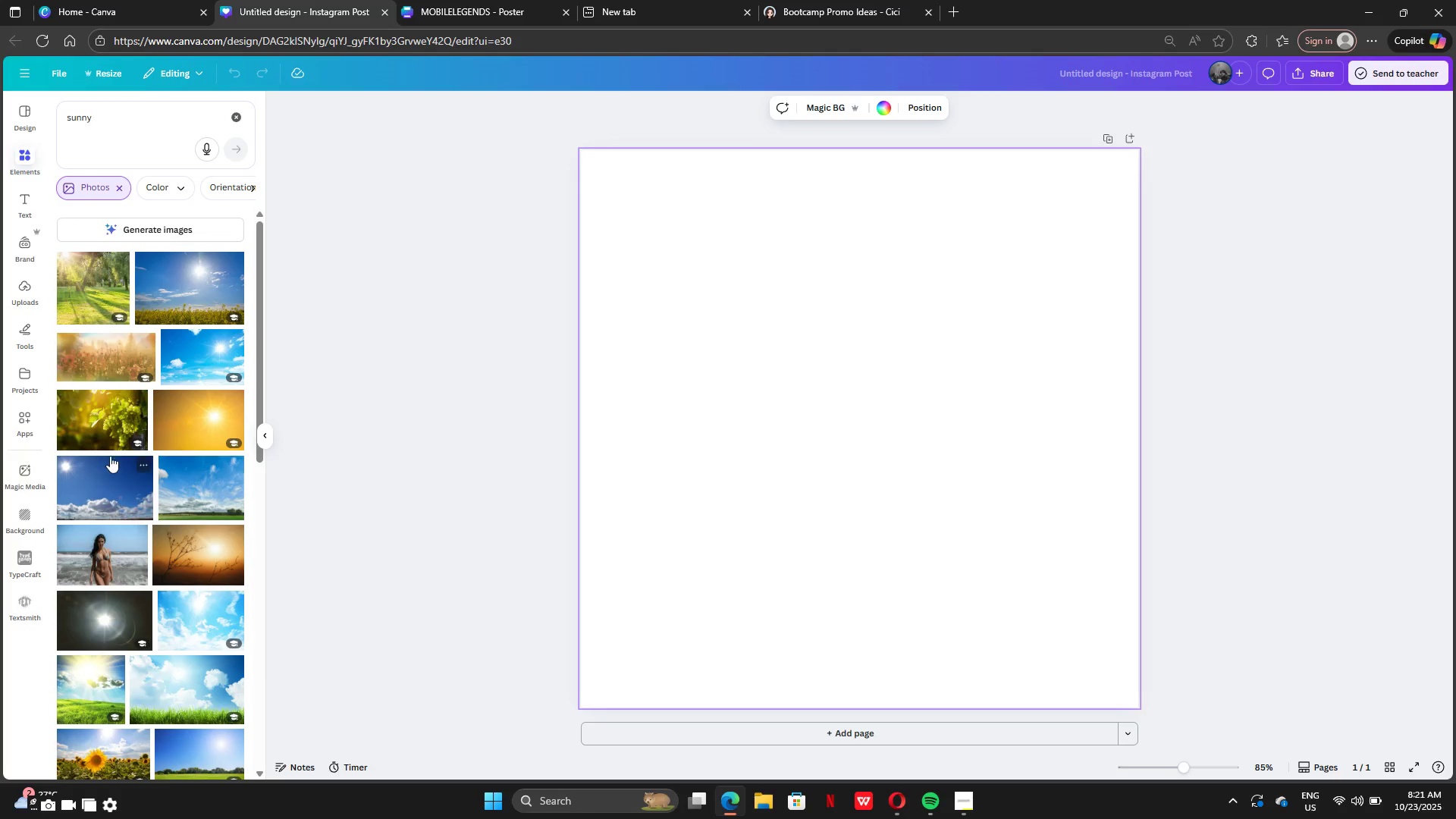 
wait(5.53)
 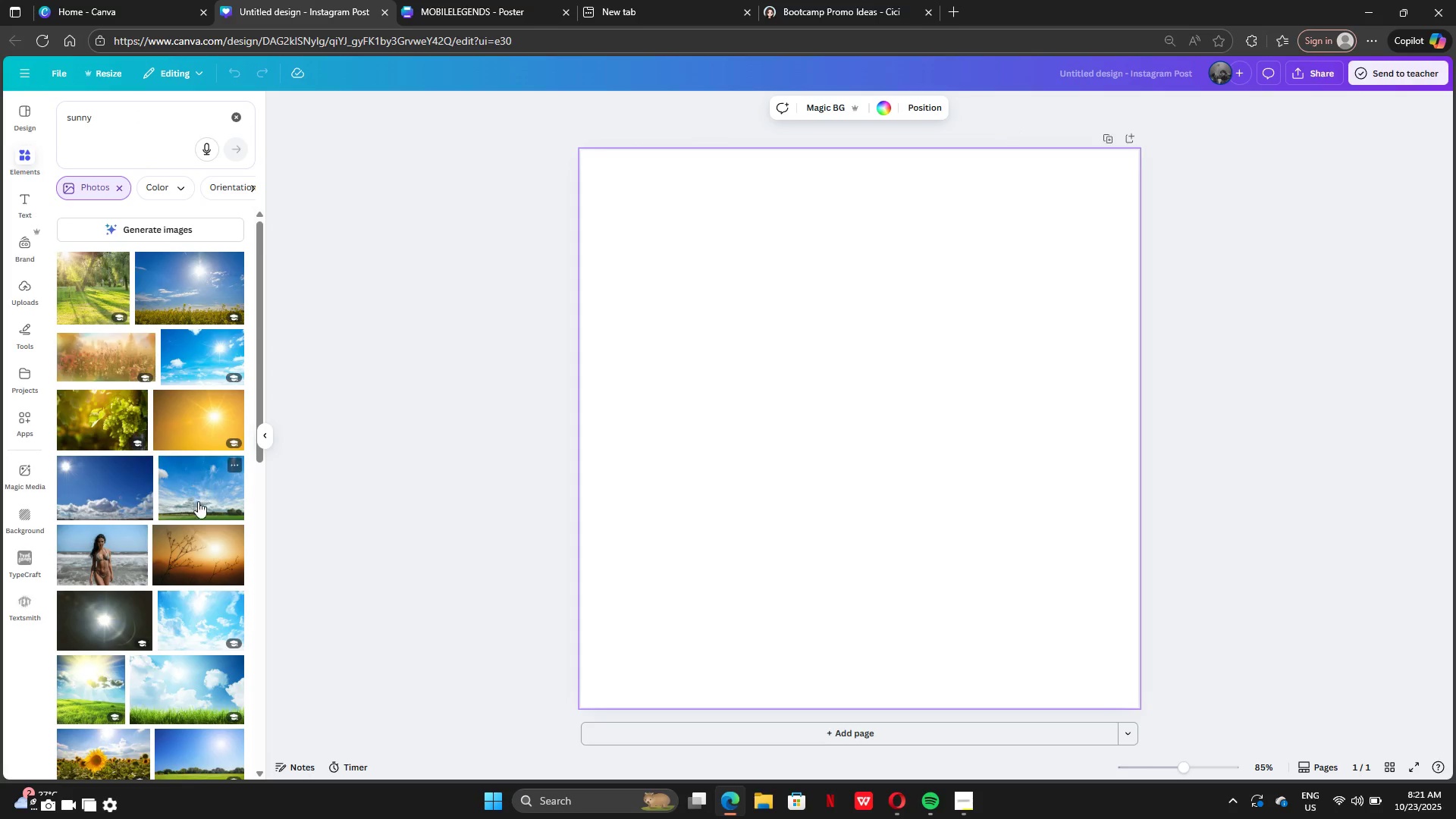 
scroll: coordinate [168, 354], scroll_direction: down, amount: 15.0
 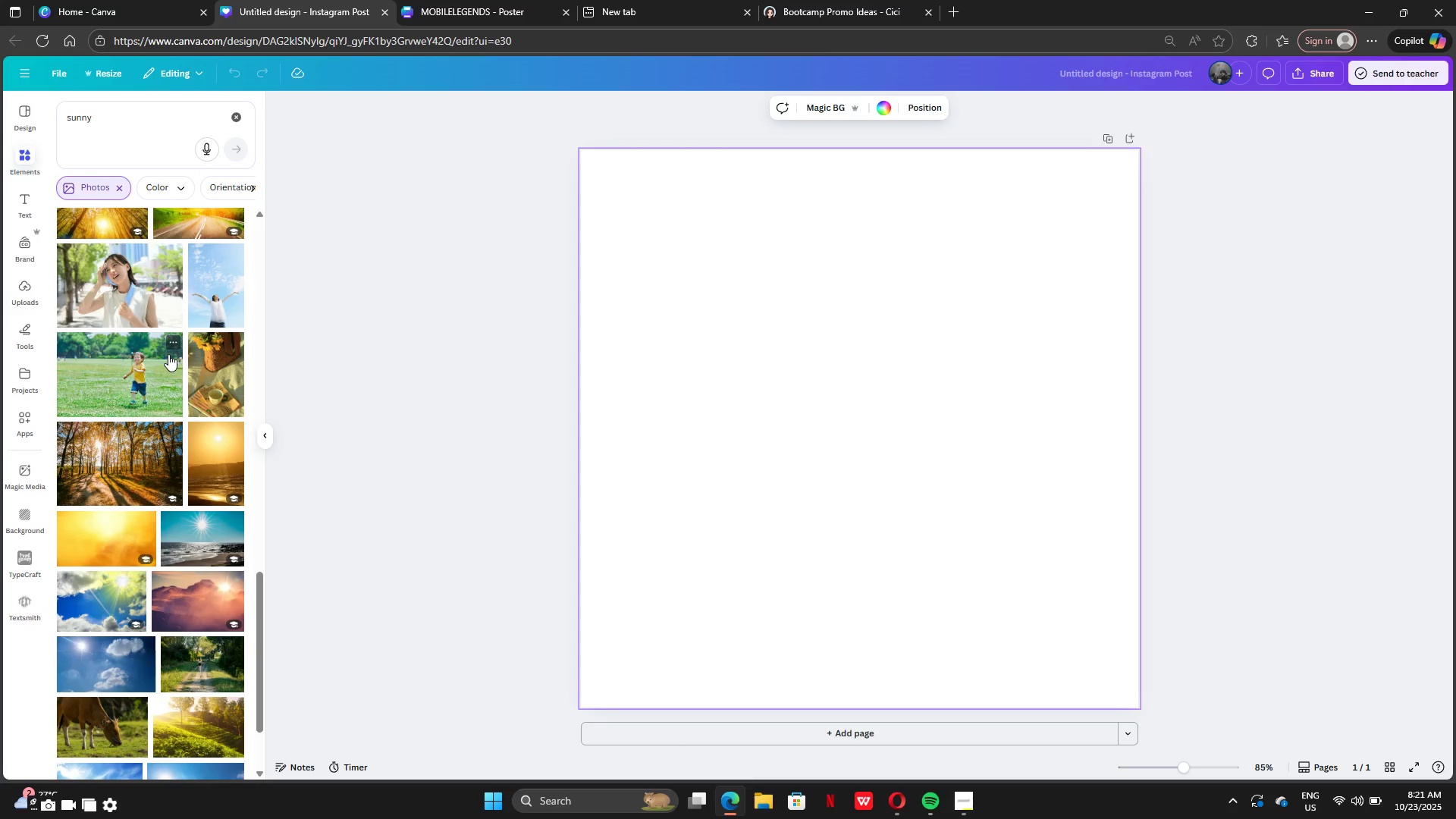 
scroll: coordinate [148, 452], scroll_direction: down, amount: 5.0
 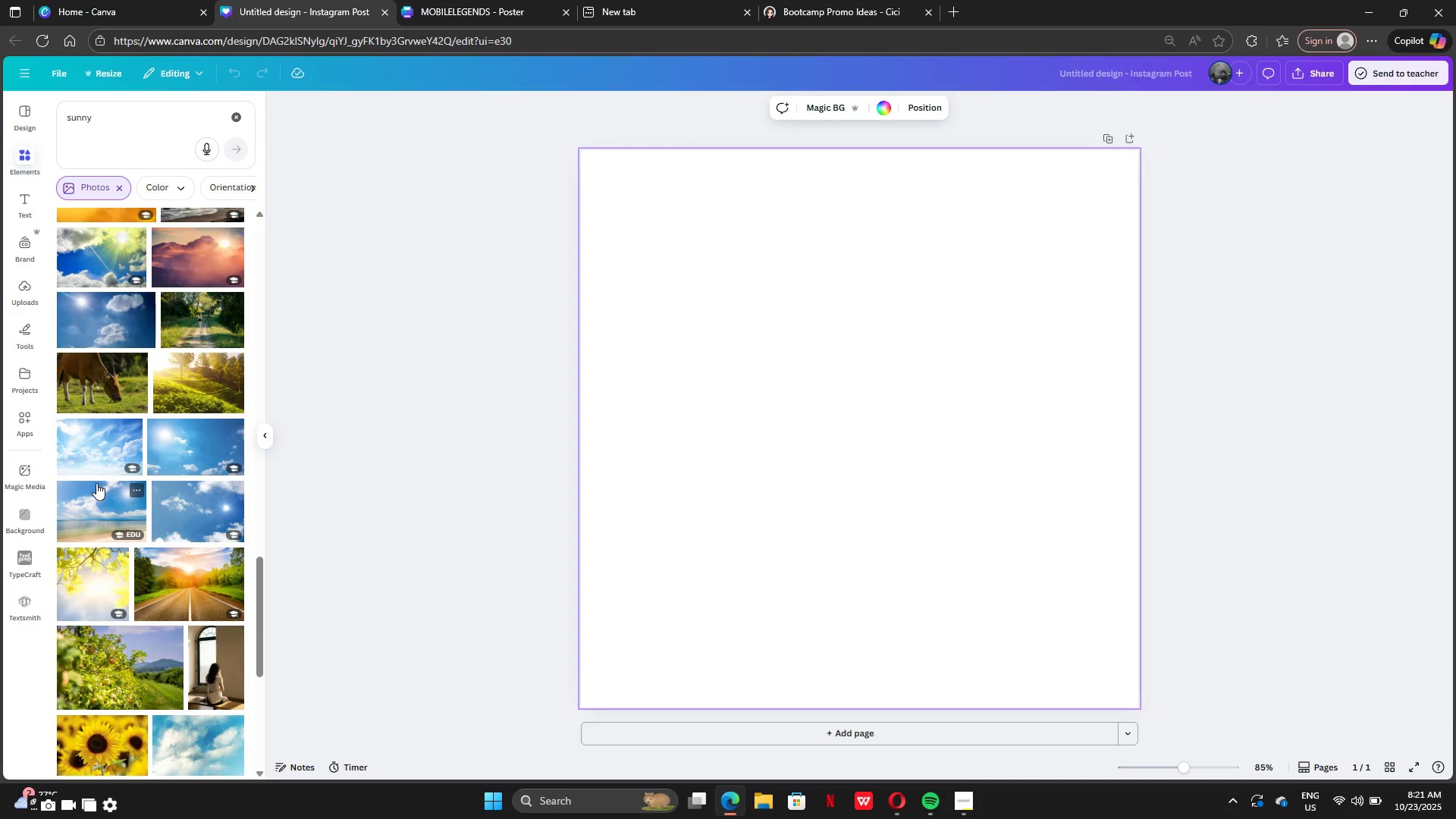 
left_click([93, 482])
 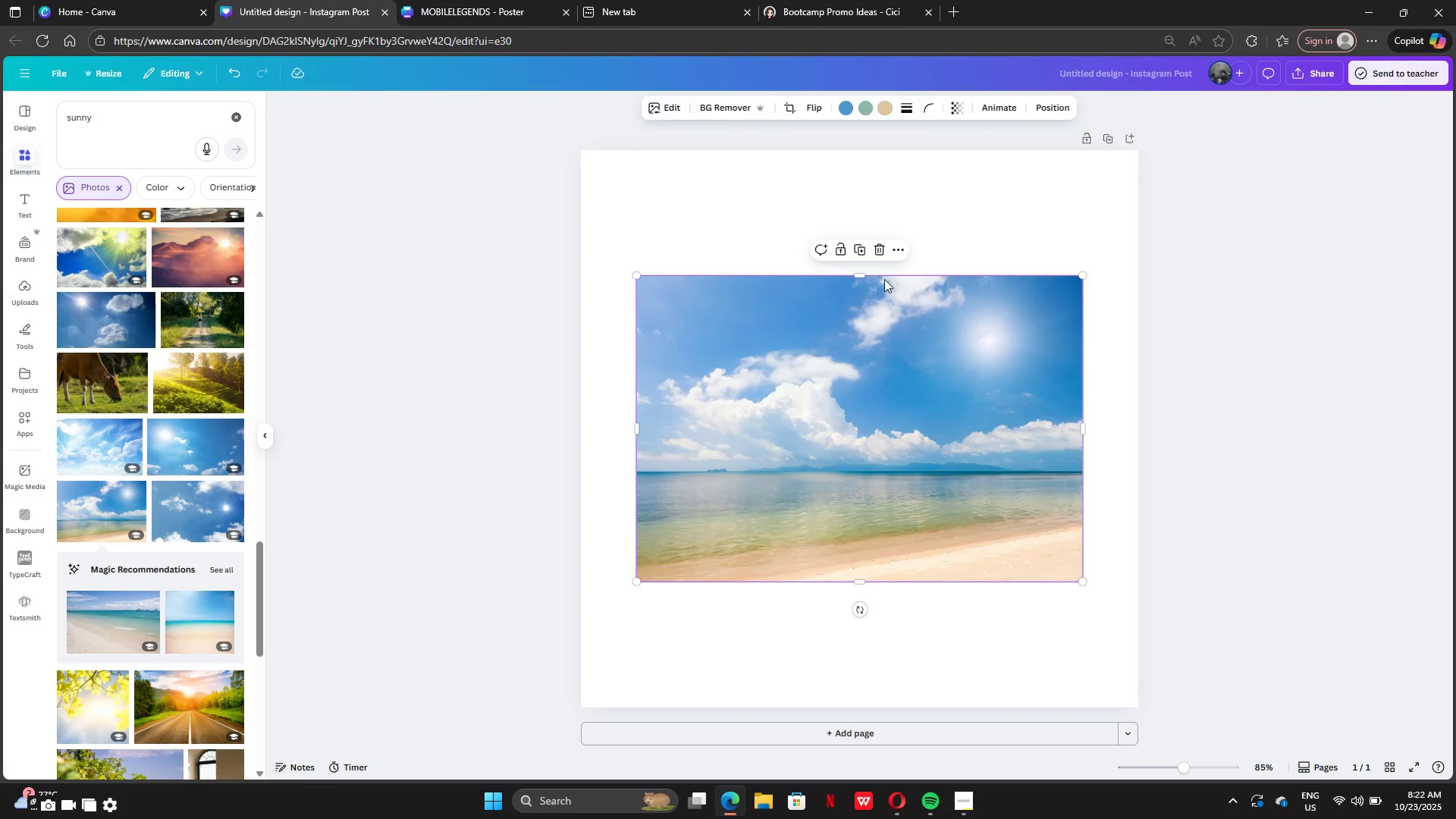 
left_click([877, 261])
 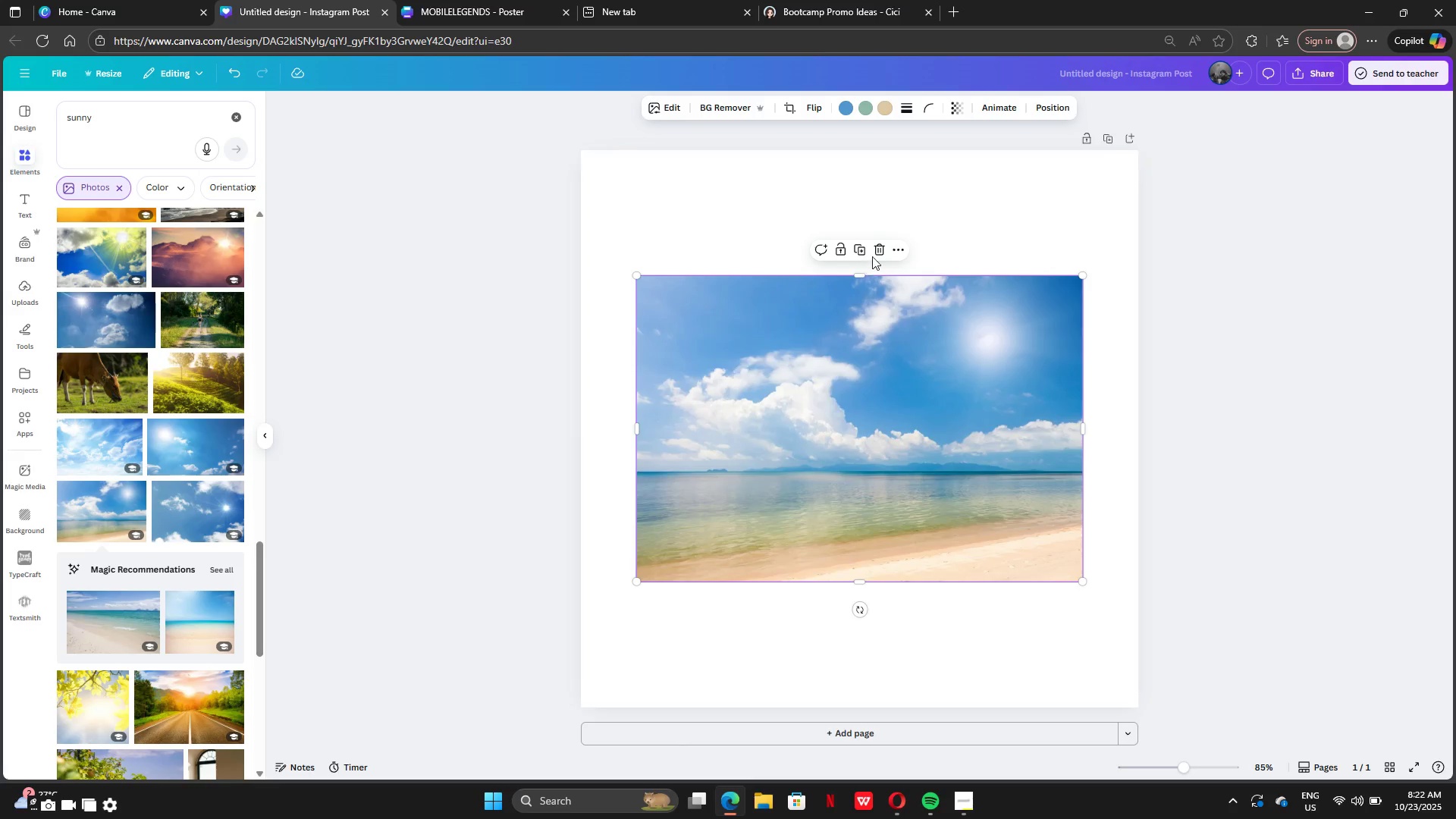 
left_click([875, 254])
 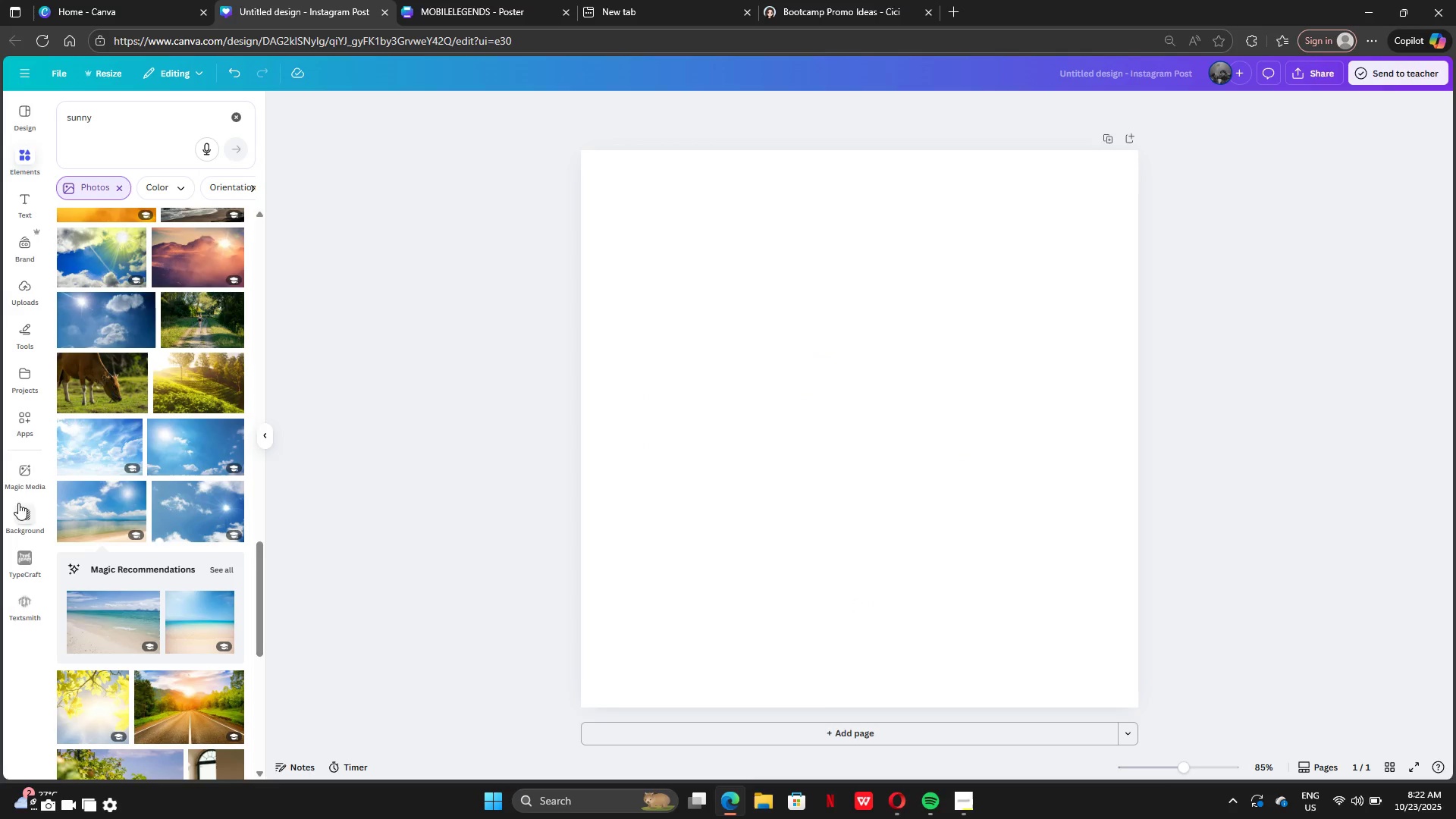 
scroll: coordinate [155, 500], scroll_direction: up, amount: 29.0
 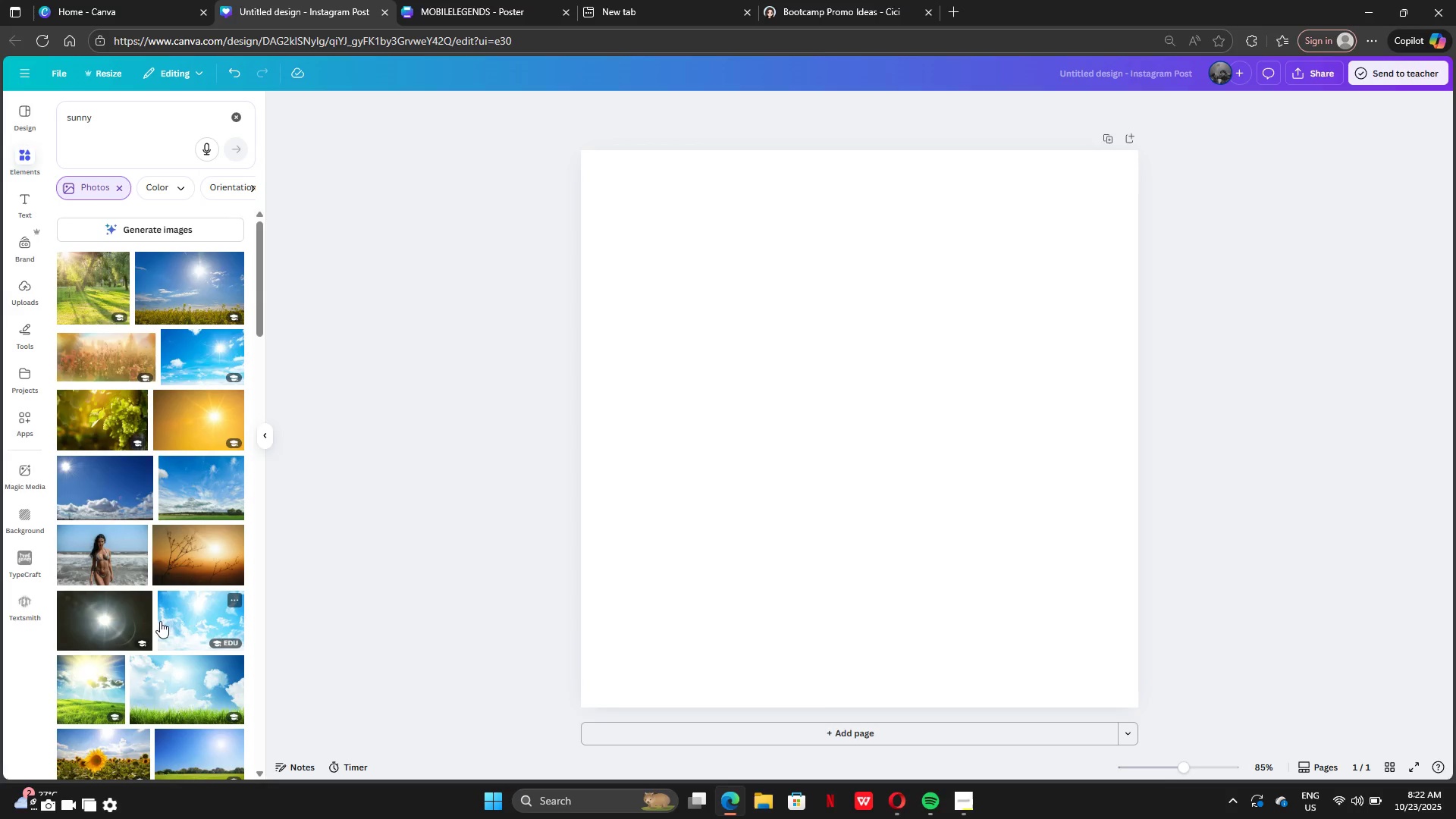 
scroll: coordinate [165, 544], scroll_direction: down, amount: 7.0
 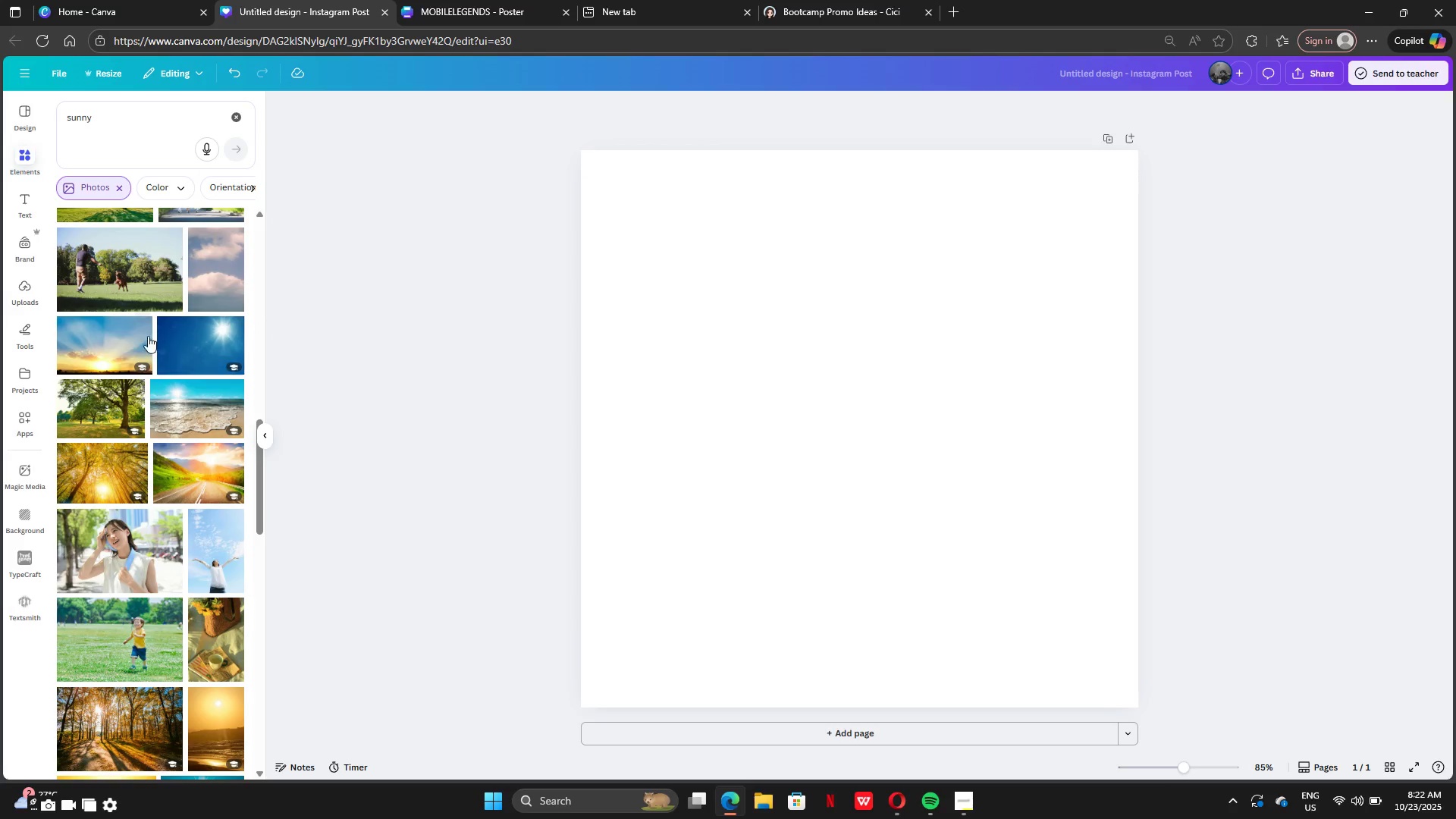 
left_click([88, 334])
 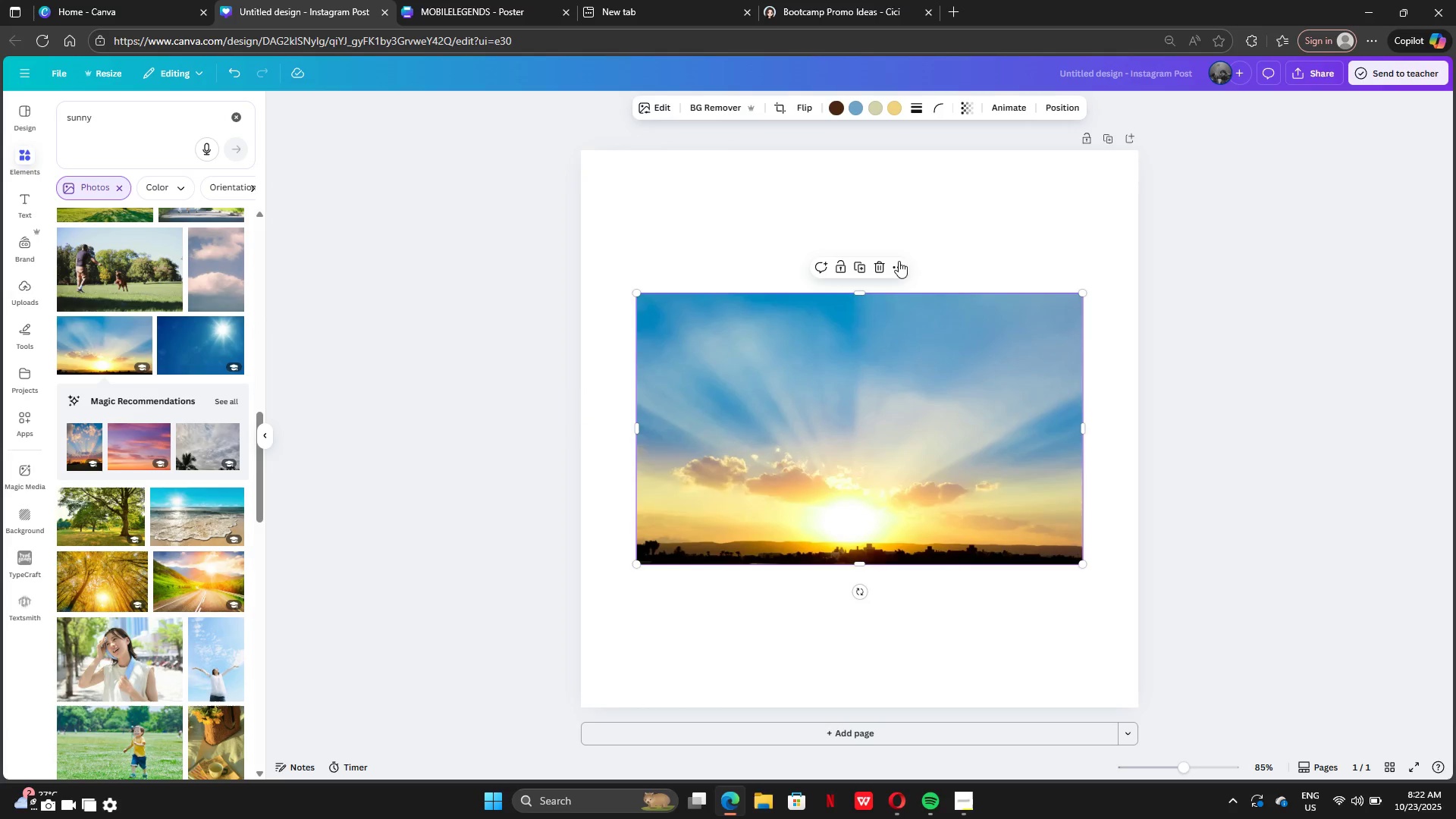 
left_click([880, 271])
 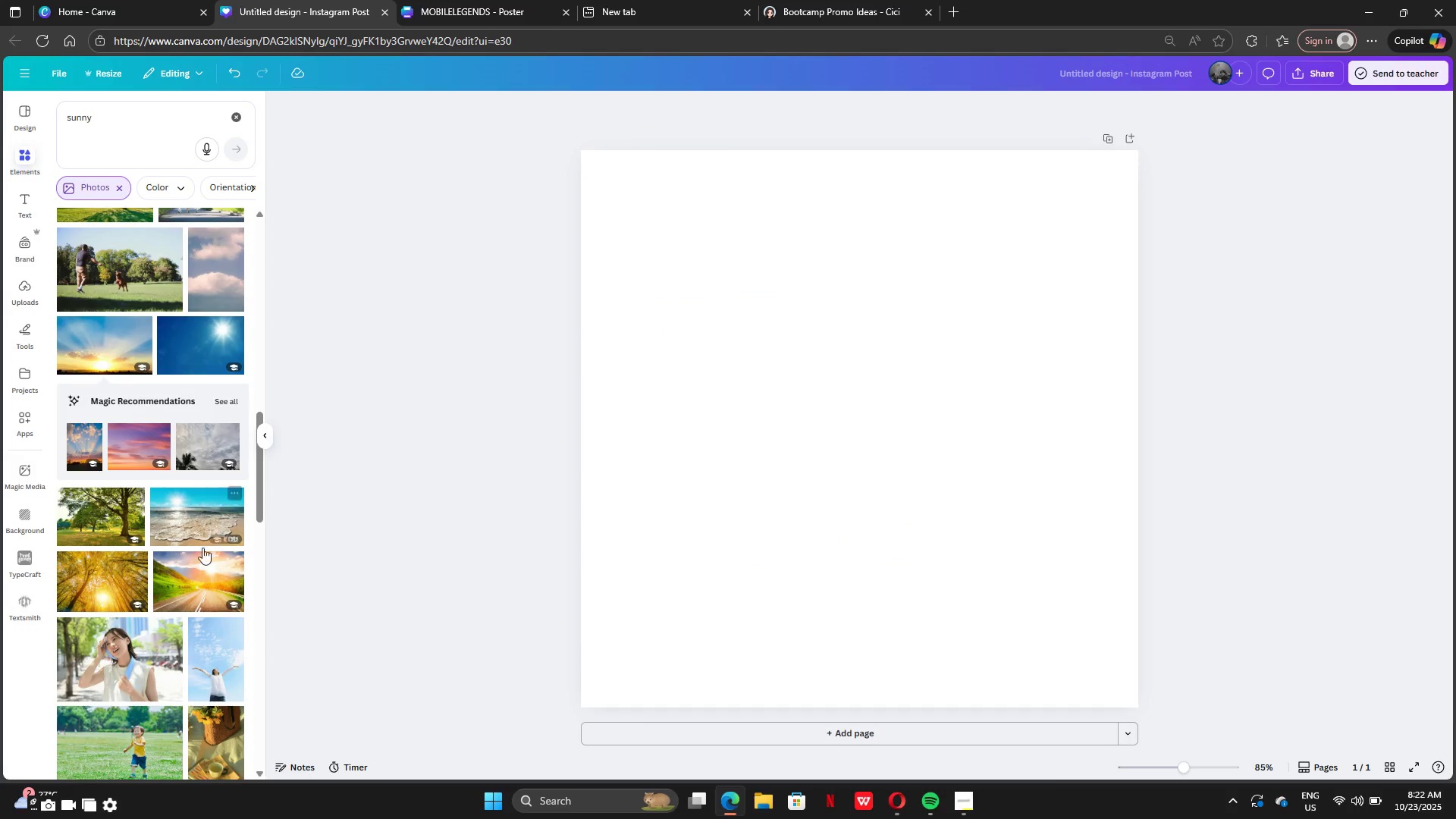 
scroll: coordinate [206, 572], scroll_direction: down, amount: 21.0
 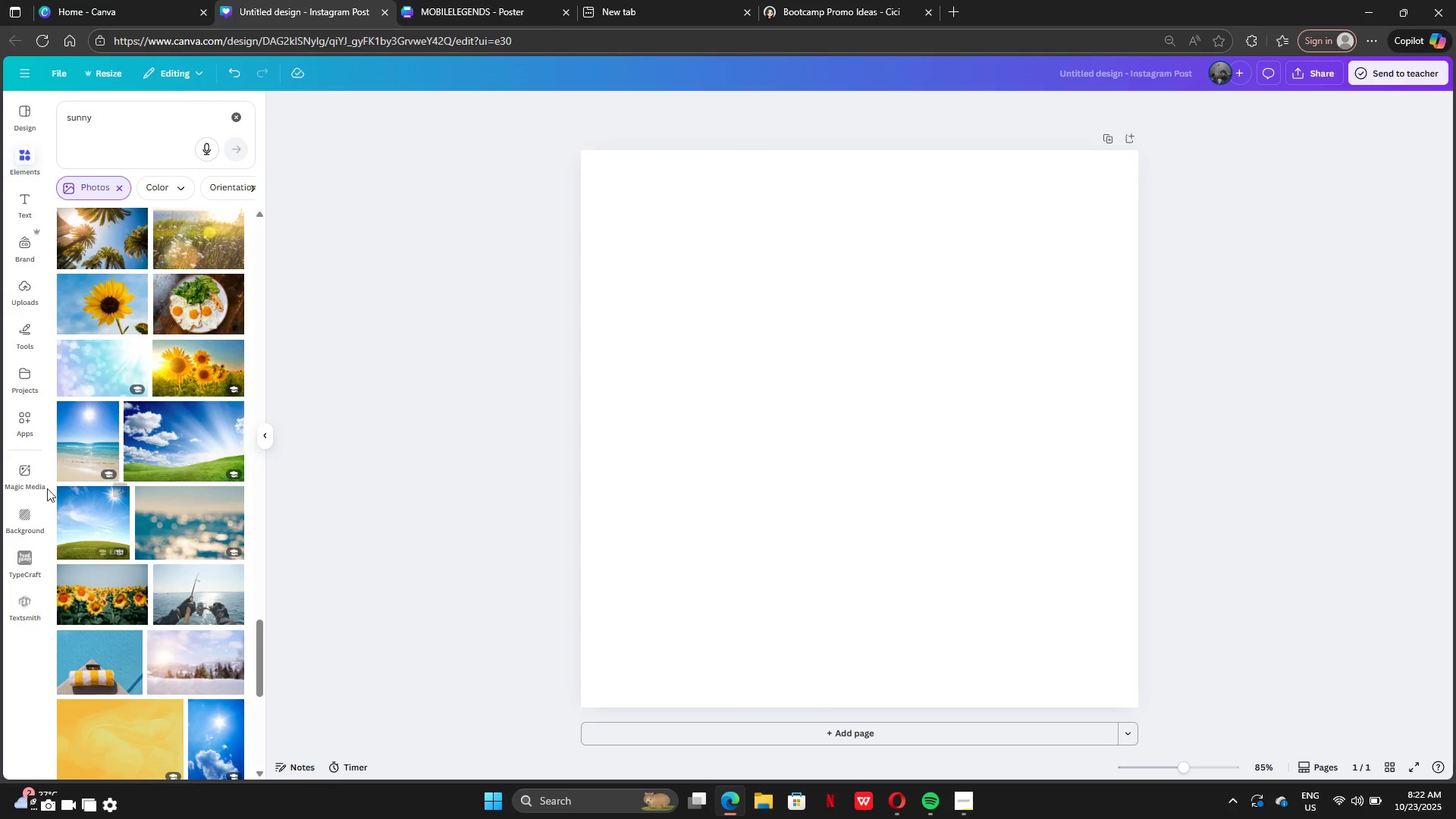 
left_click([86, 516])
 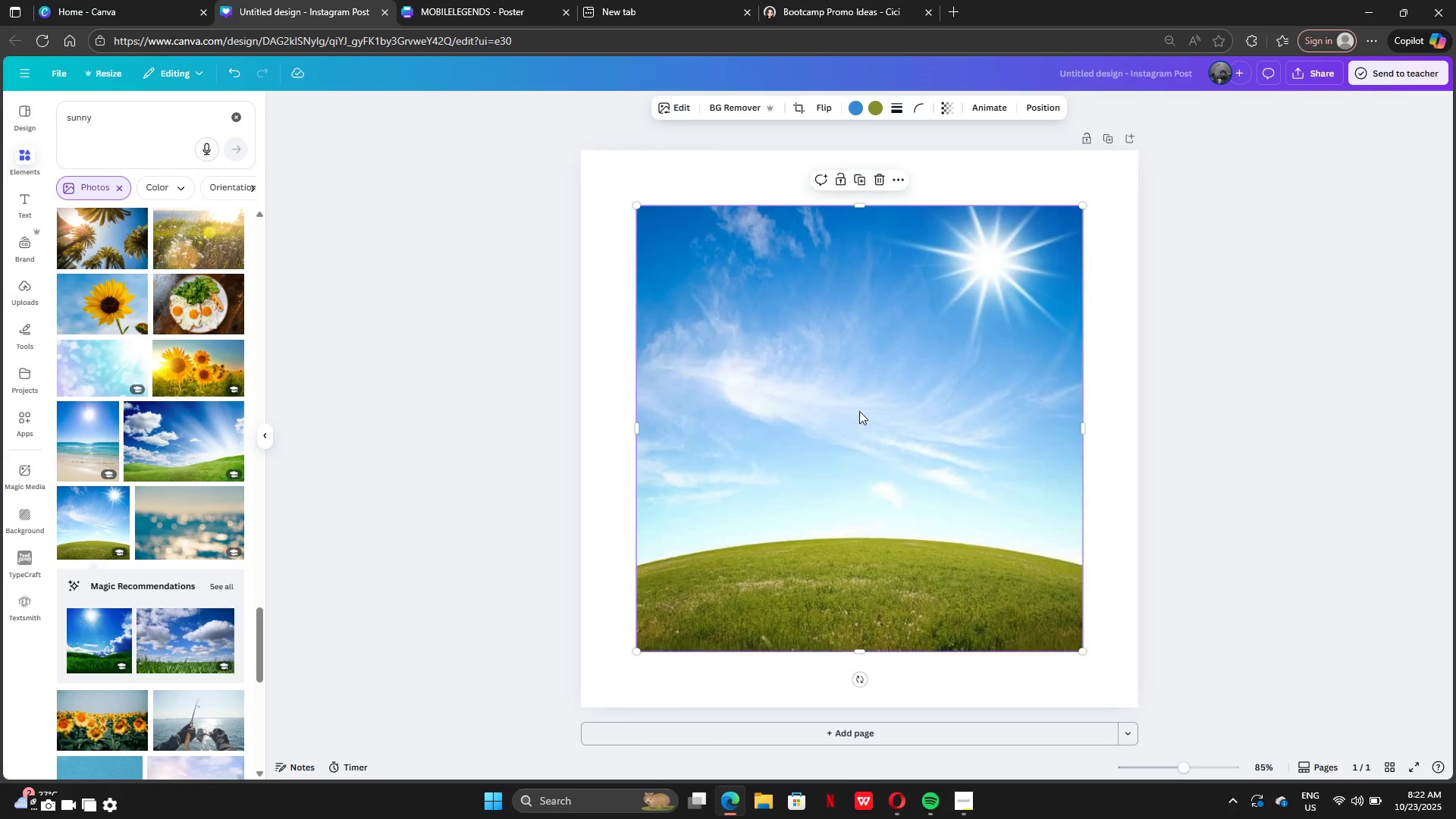 
right_click([861, 410])
 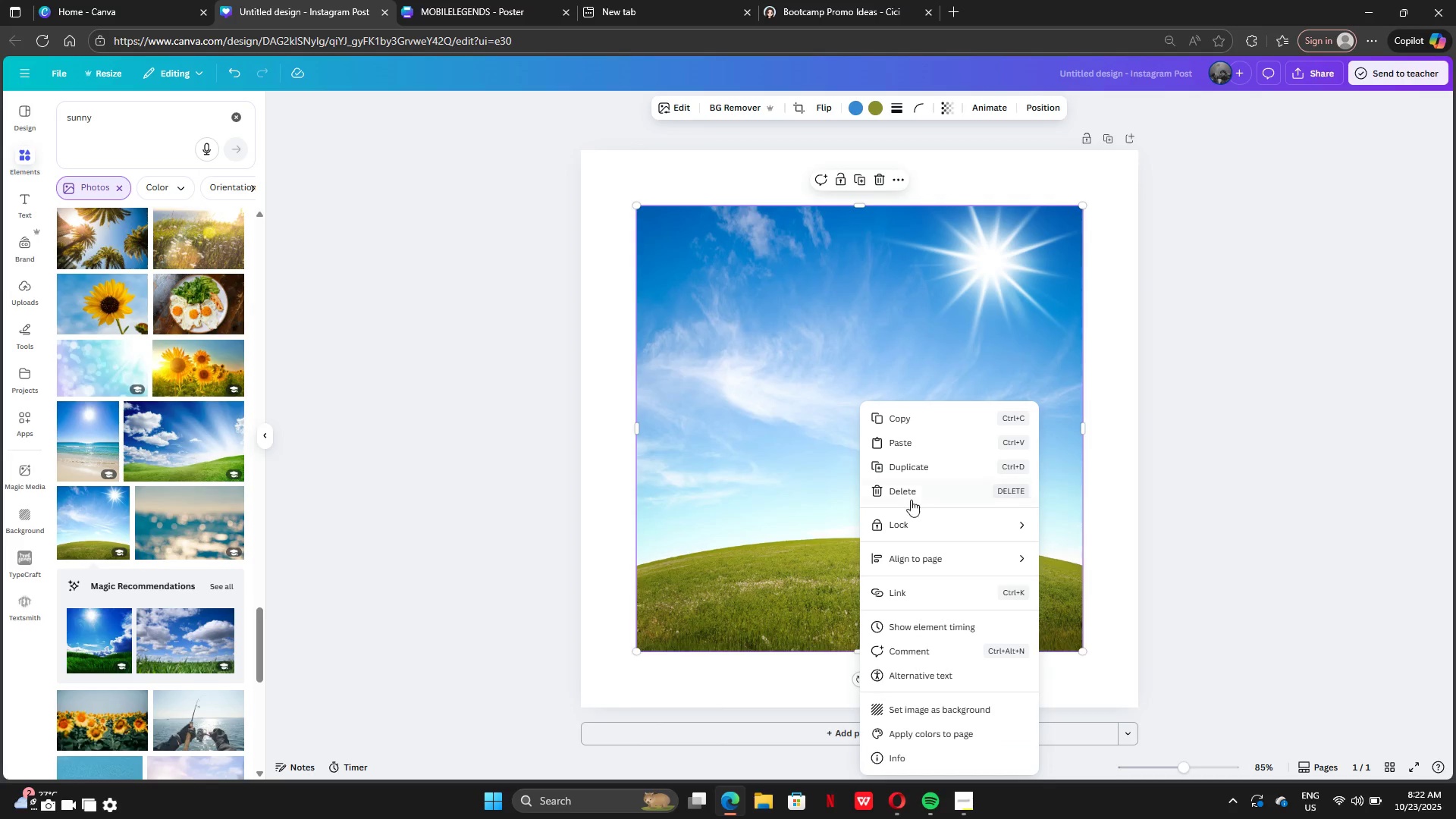 
left_click([898, 496])
 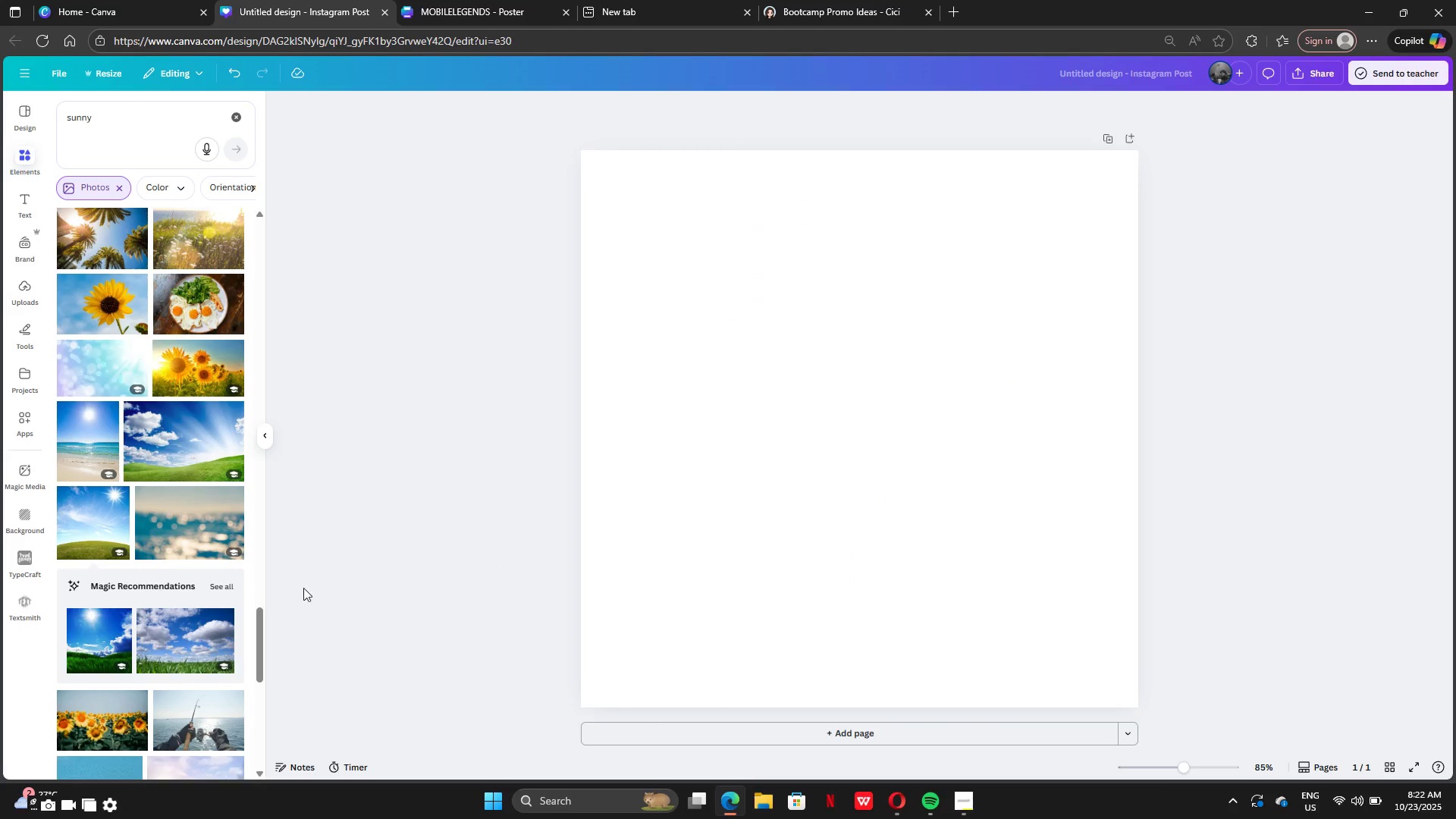 
scroll: coordinate [113, 555], scroll_direction: down, amount: 6.0
 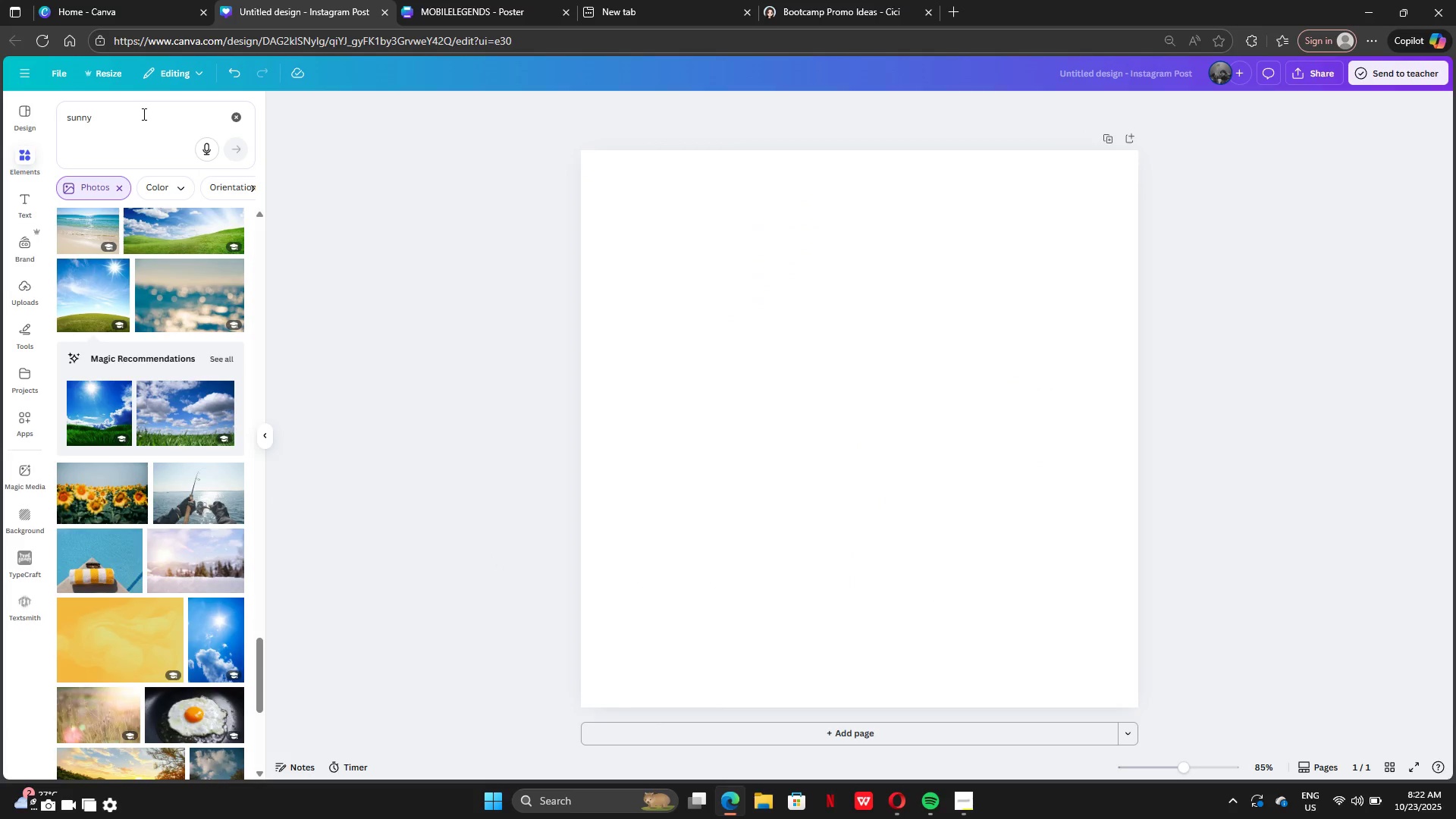 
left_click([143, 114])
 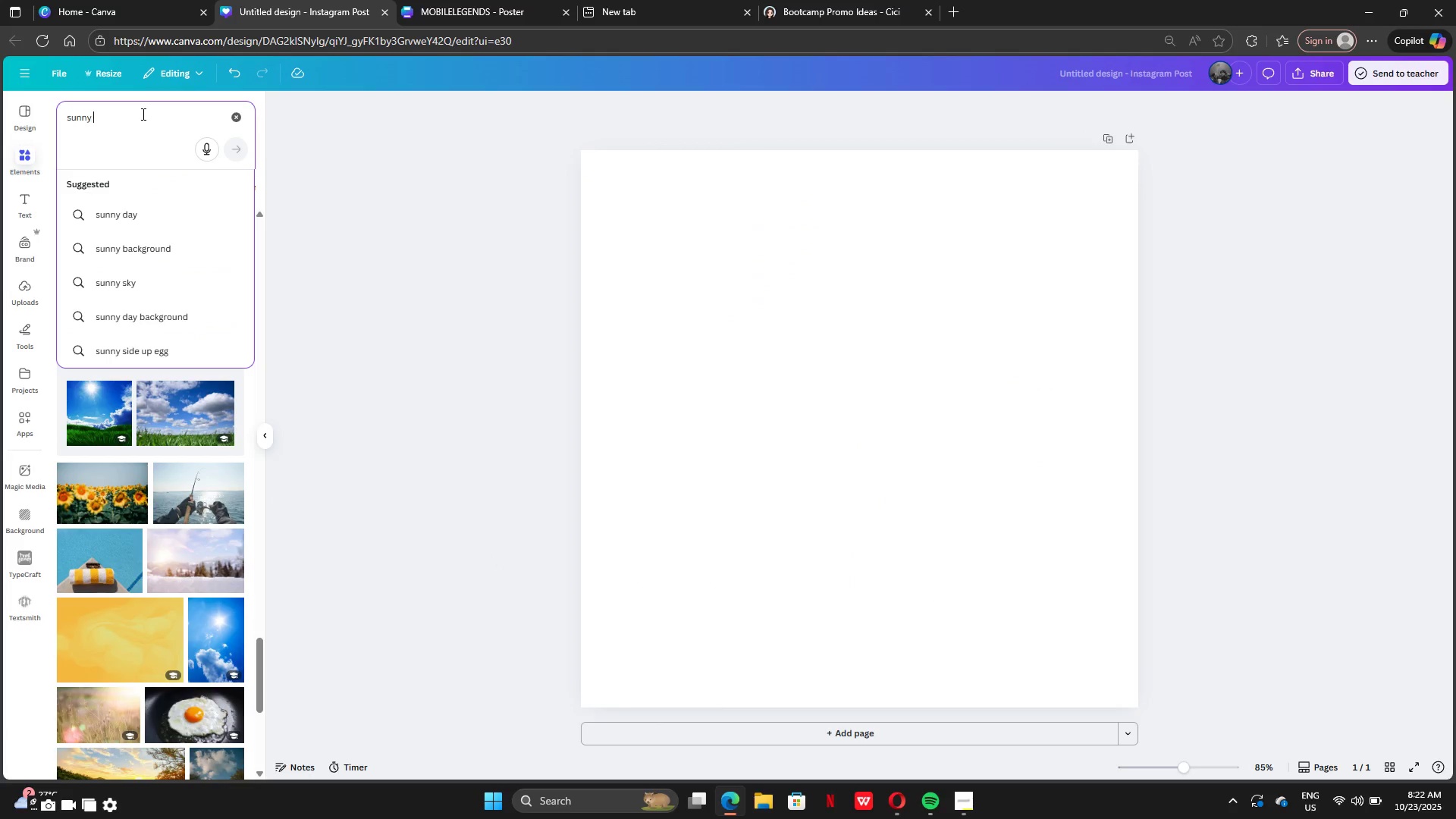 
type( beach)
 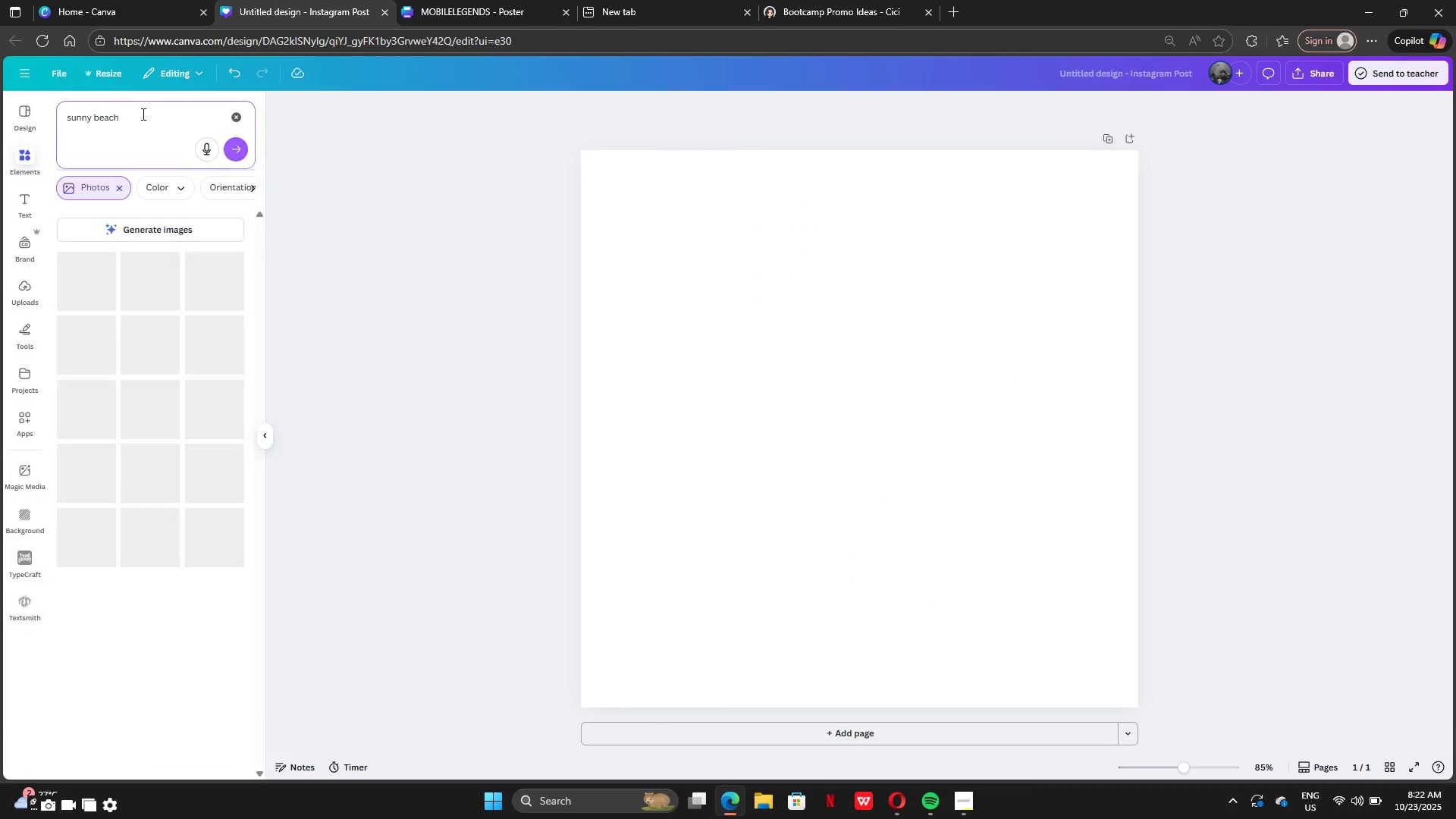 
key(Enter)
 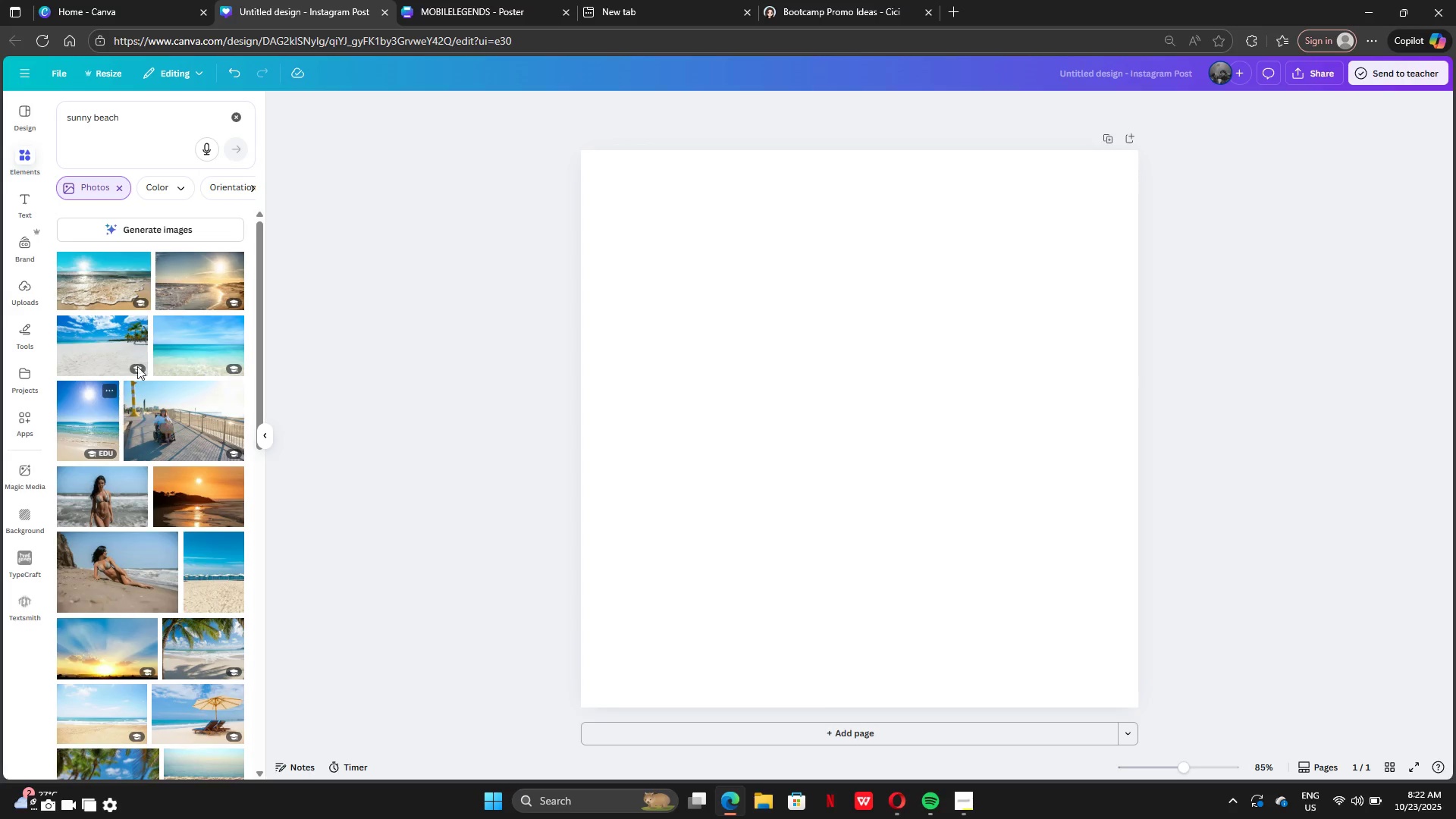 
wait(6.76)
 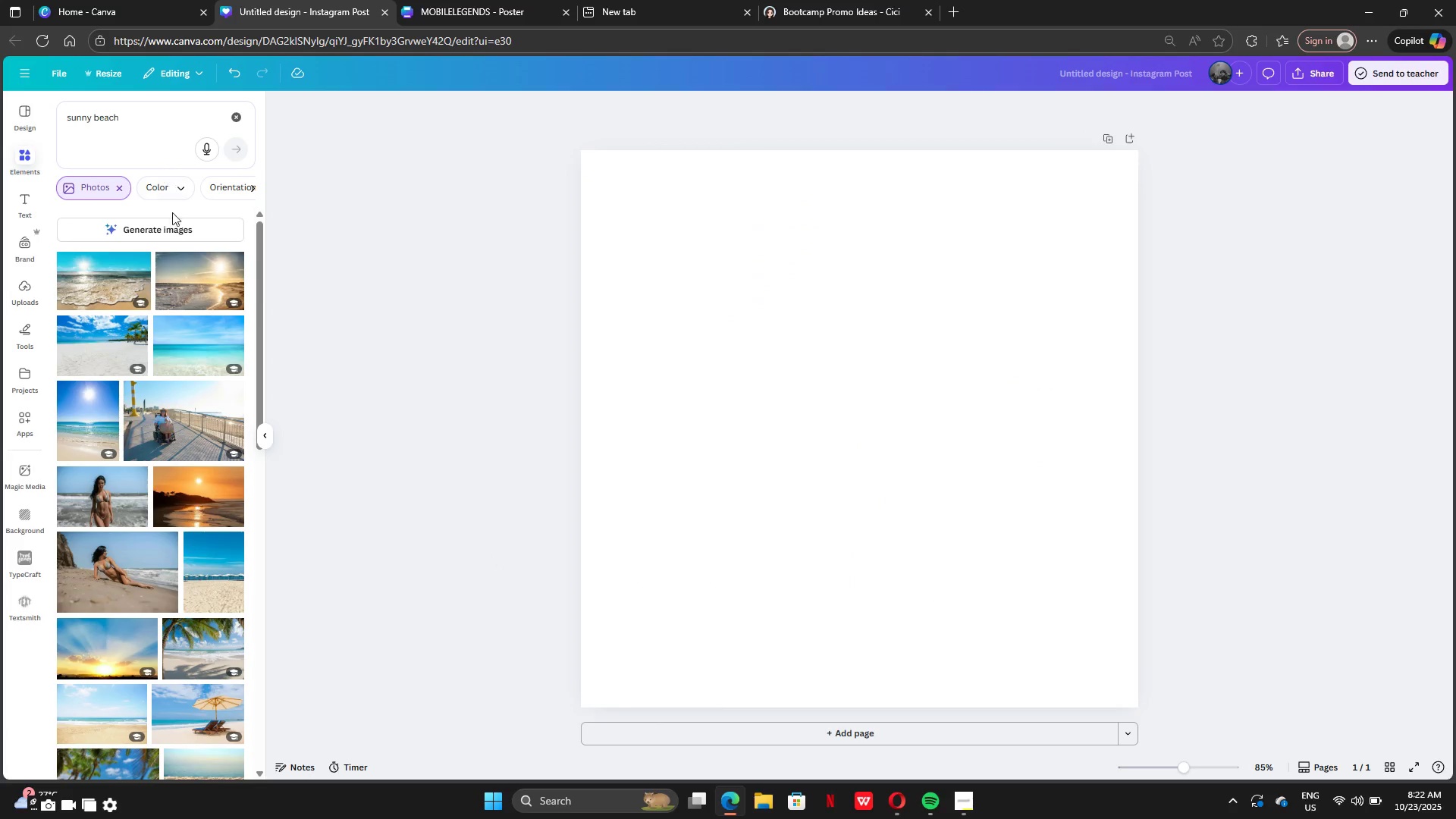 
scroll: coordinate [175, 586], scroll_direction: down, amount: 12.0
 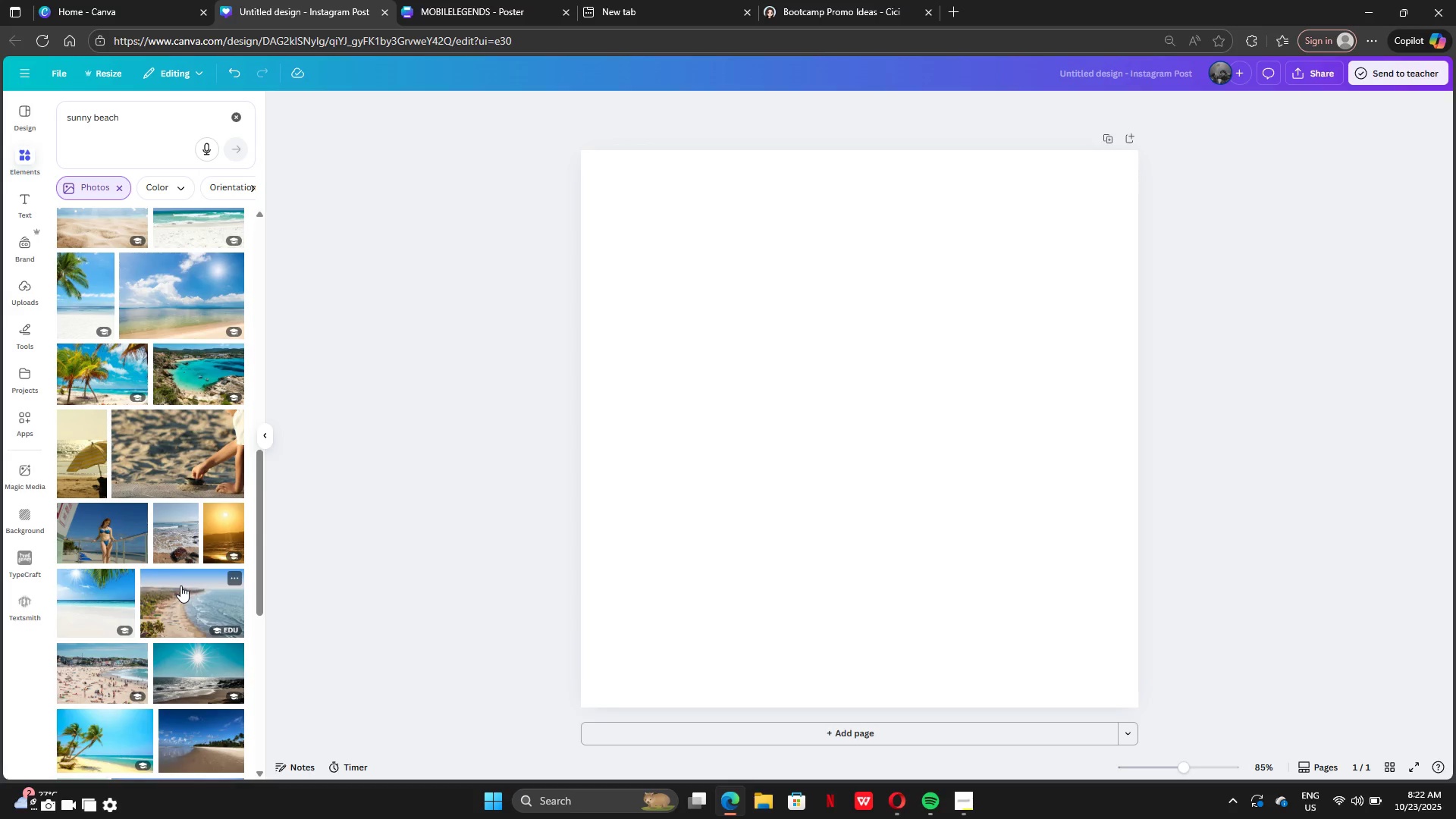 
scroll: coordinate [155, 540], scroll_direction: up, amount: 11.0
 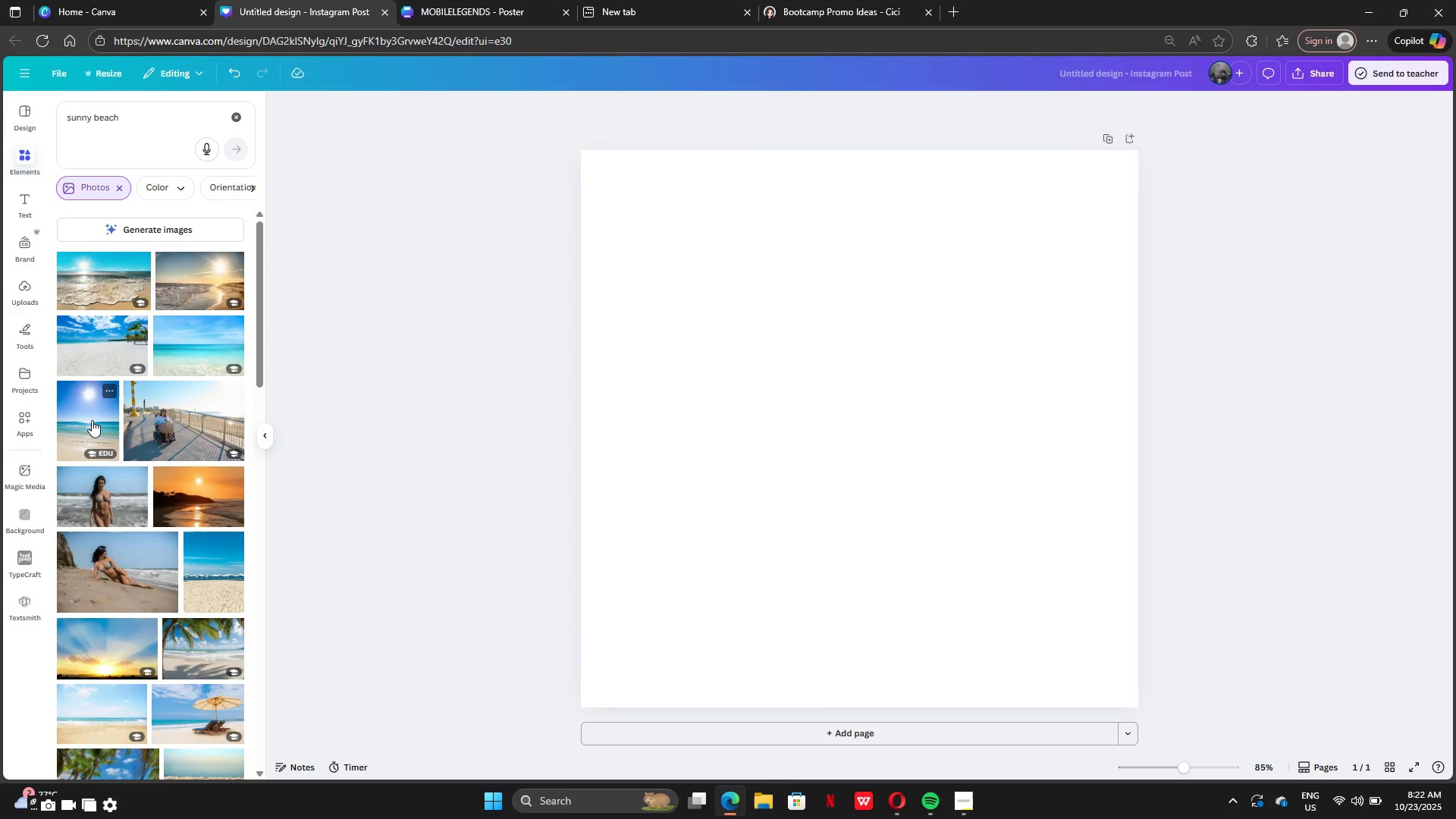 
left_click([92, 420])
 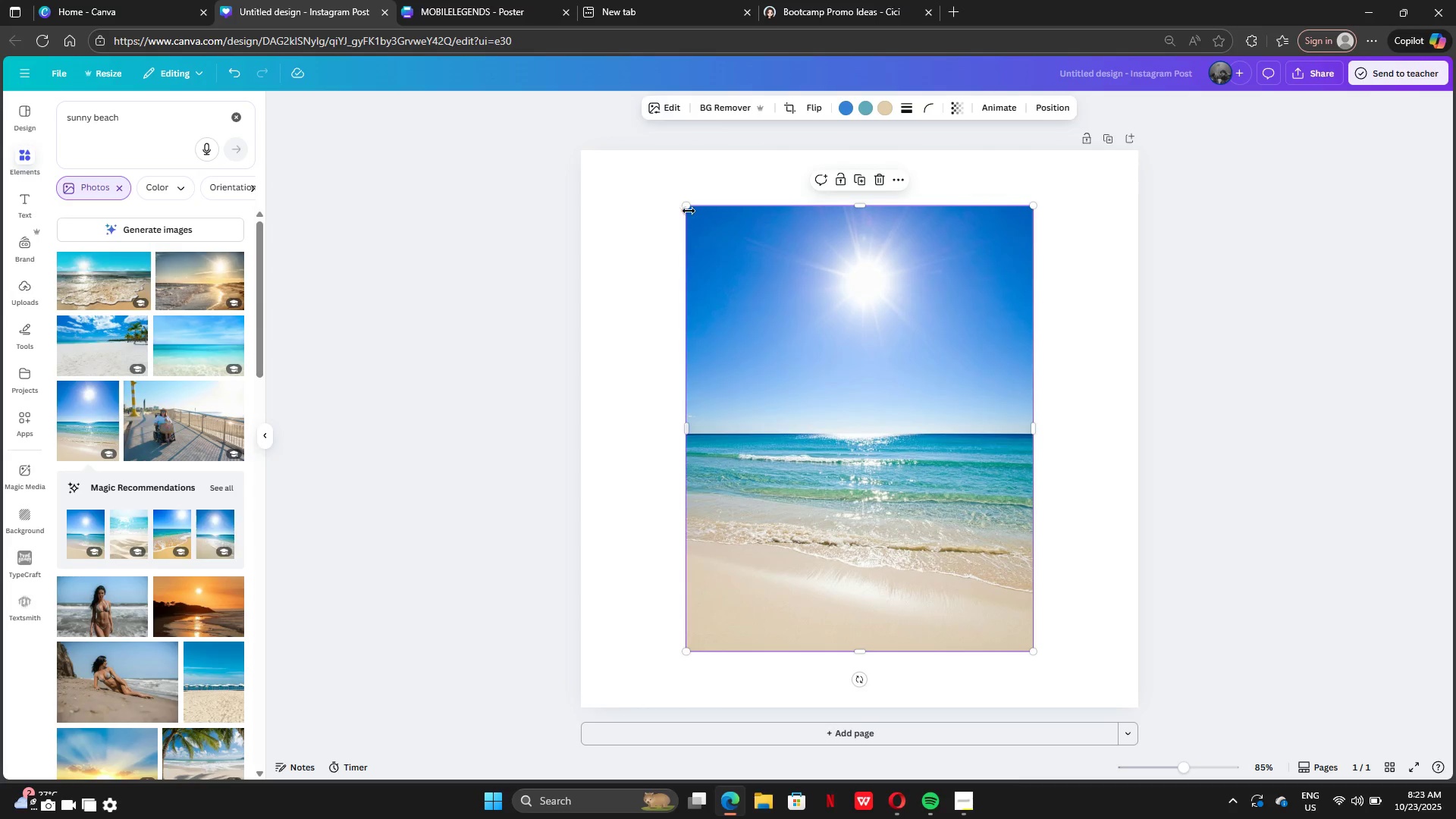 
left_click_drag(start_coordinate=[686, 209], to_coordinate=[475, 168])
 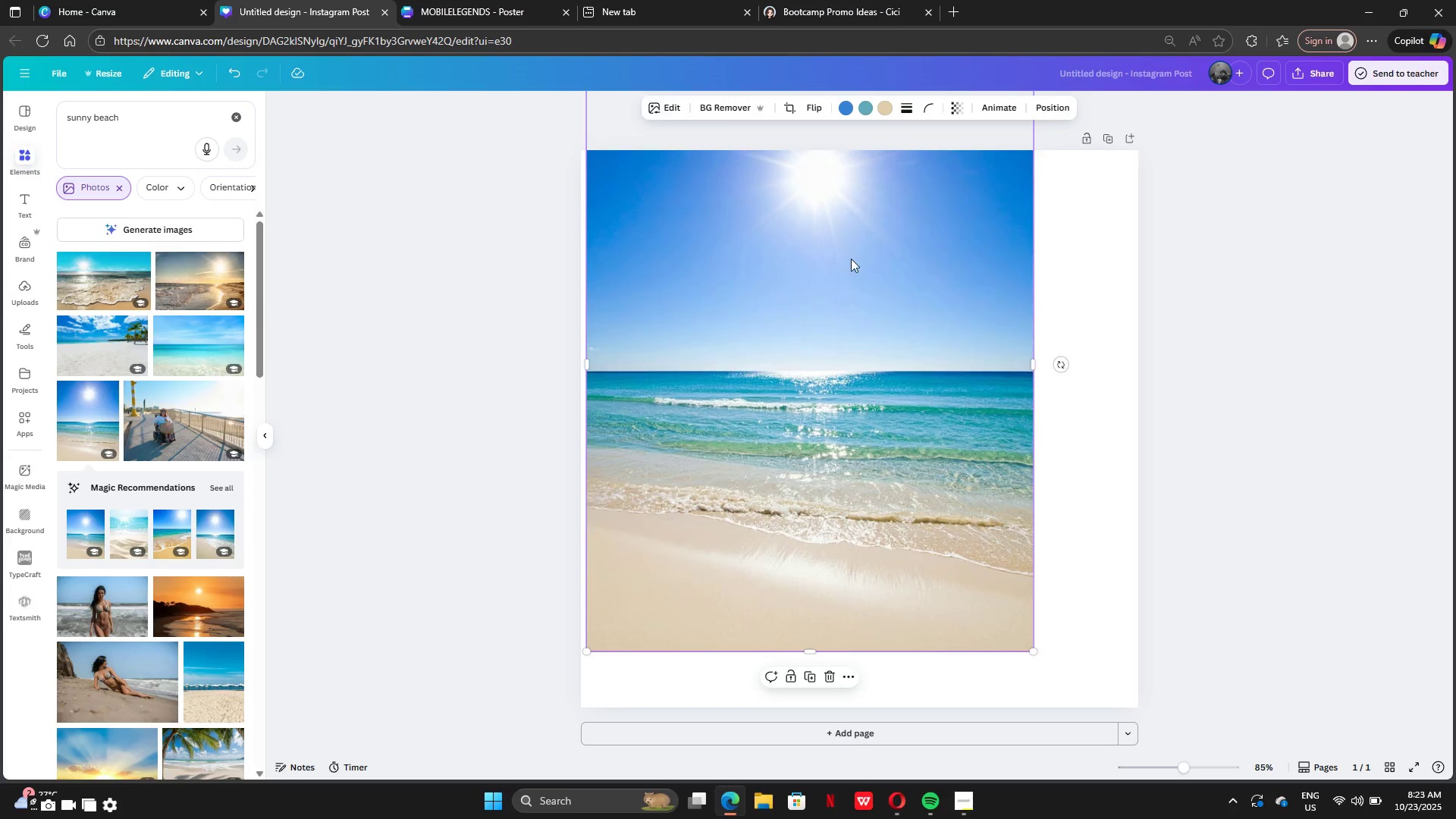 
left_click_drag(start_coordinate=[845, 254], to_coordinate=[925, 314])
 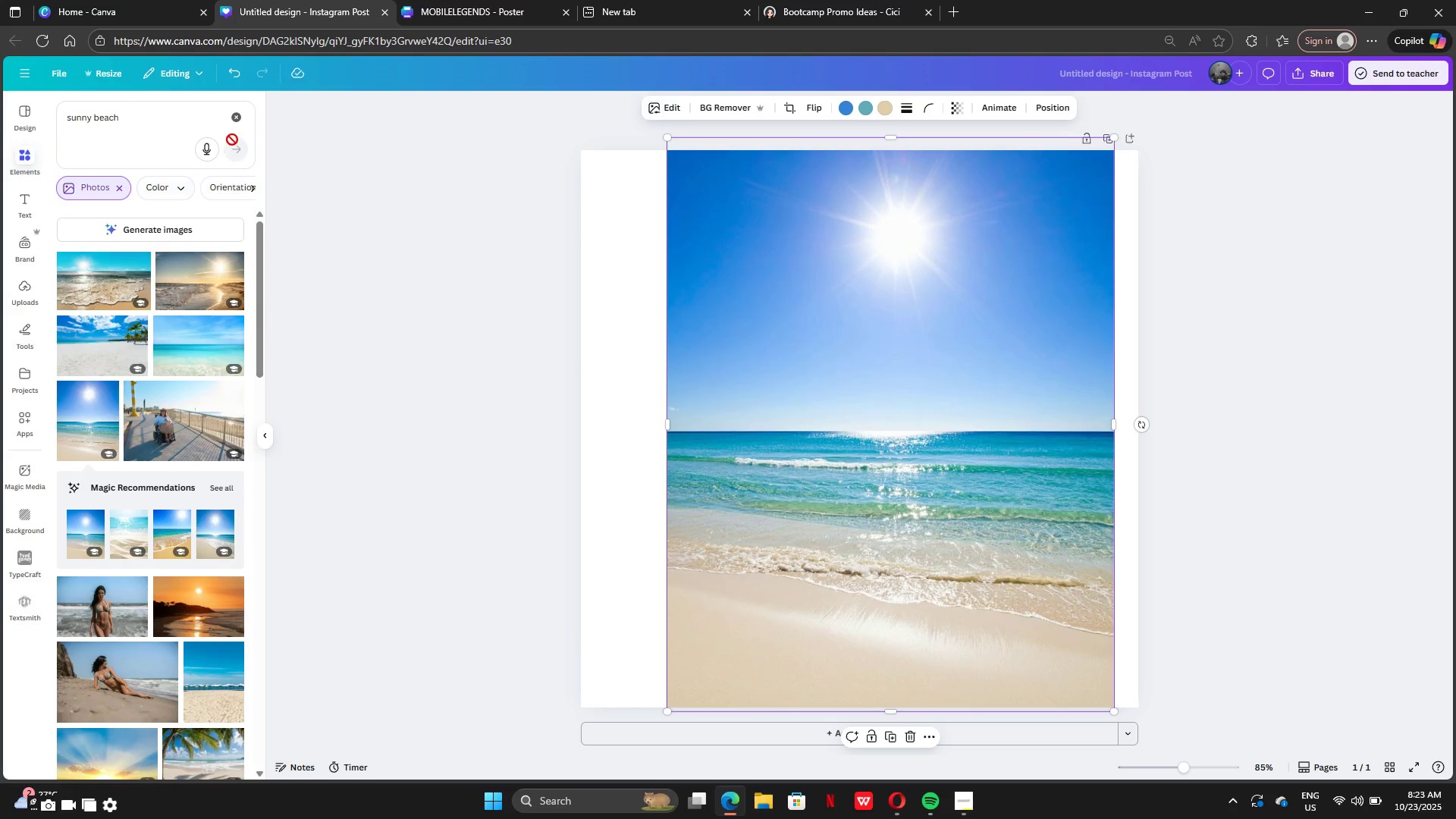 
left_click([238, 124])
 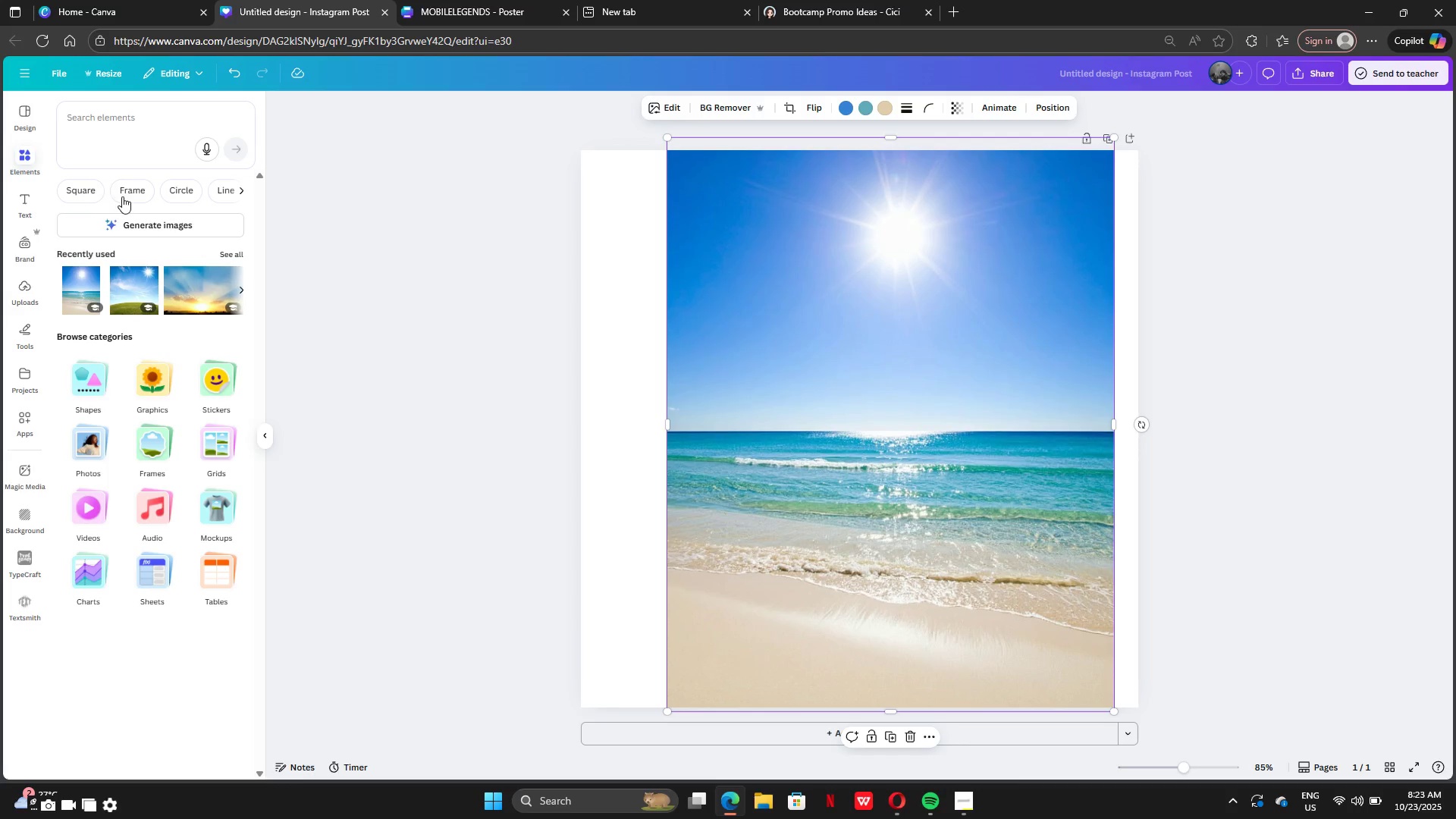 
left_click([125, 193])
 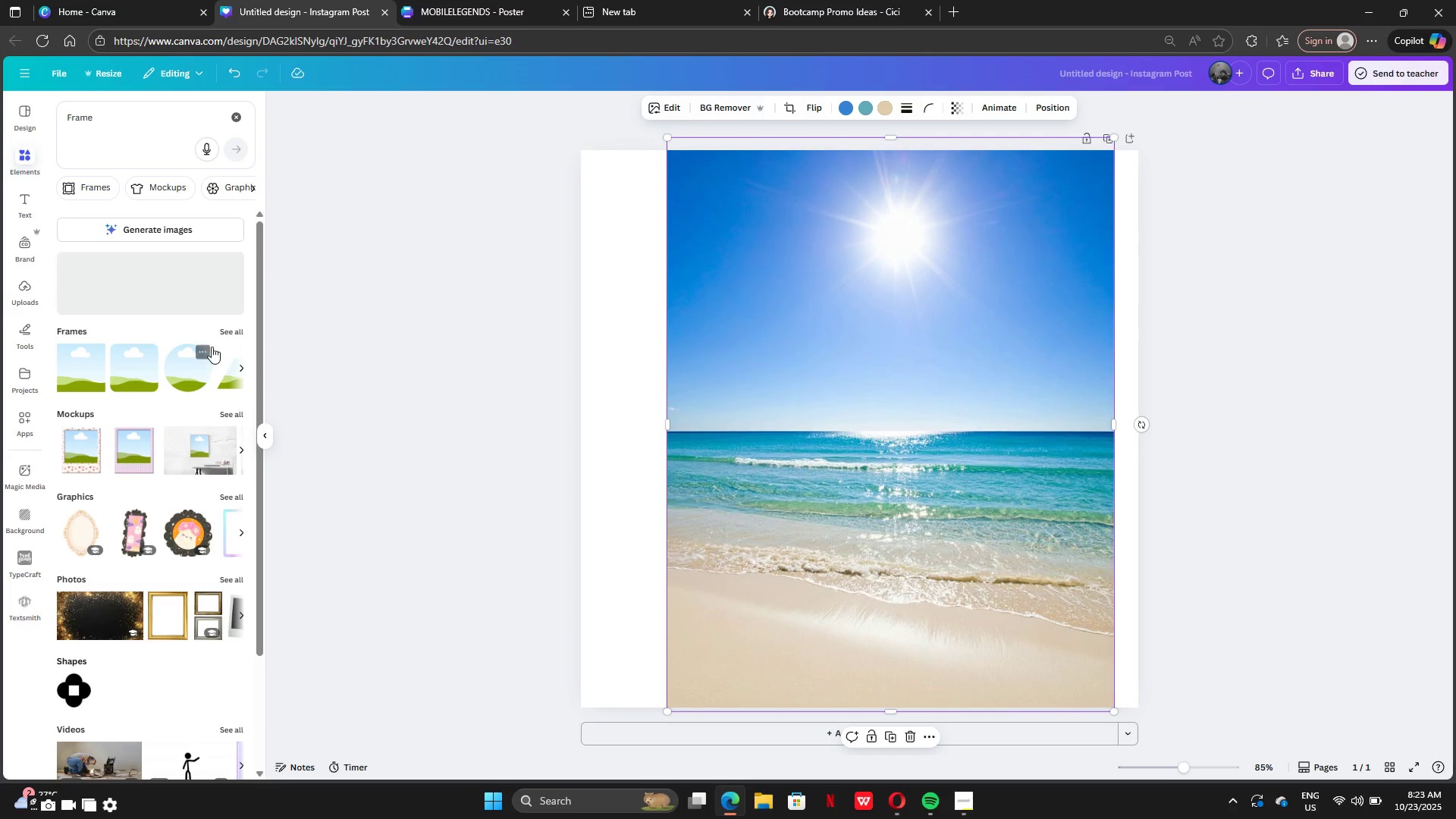 
left_click([234, 333])
 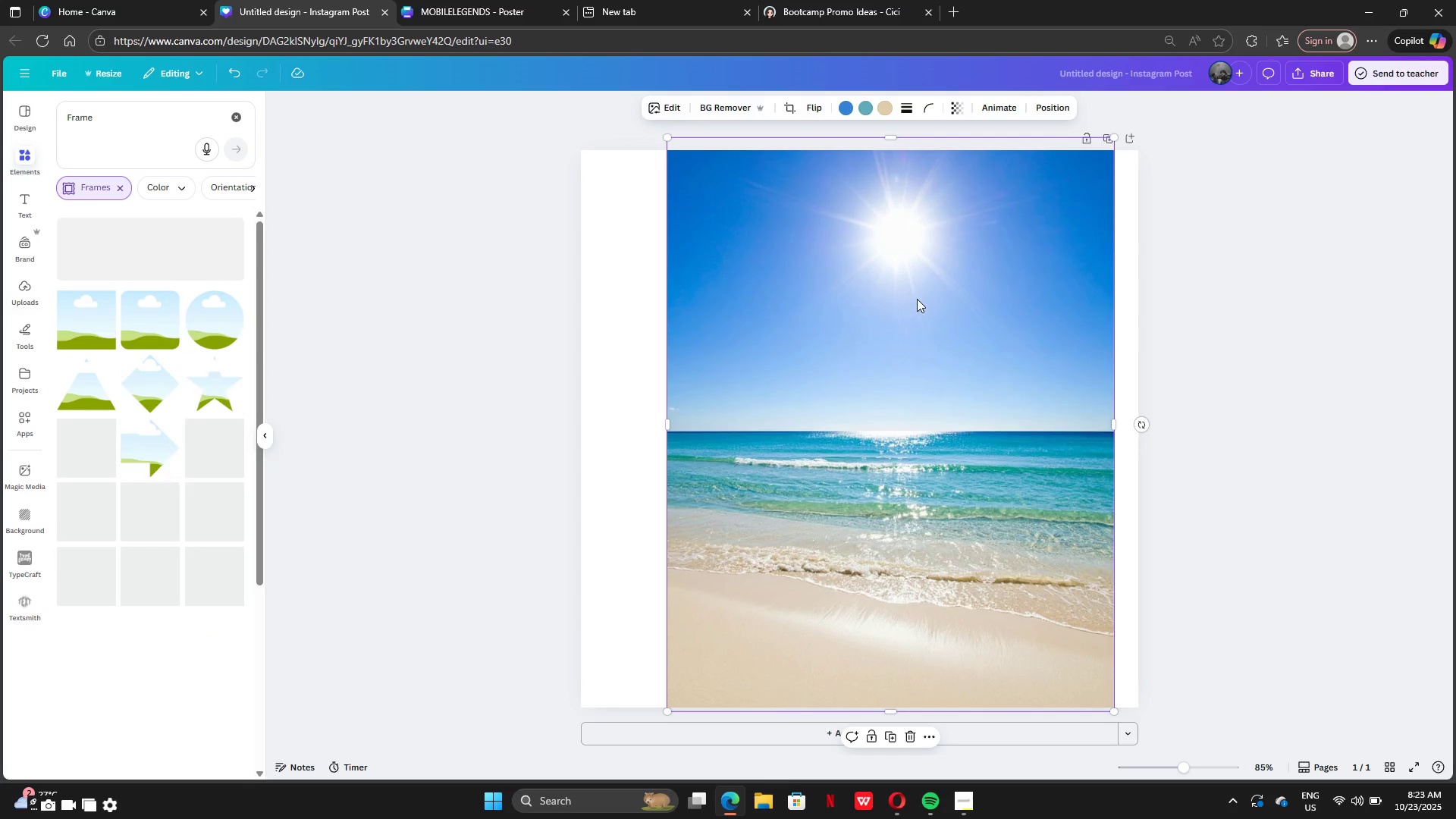 
left_click_drag(start_coordinate=[917, 299], to_coordinate=[964, 444])
 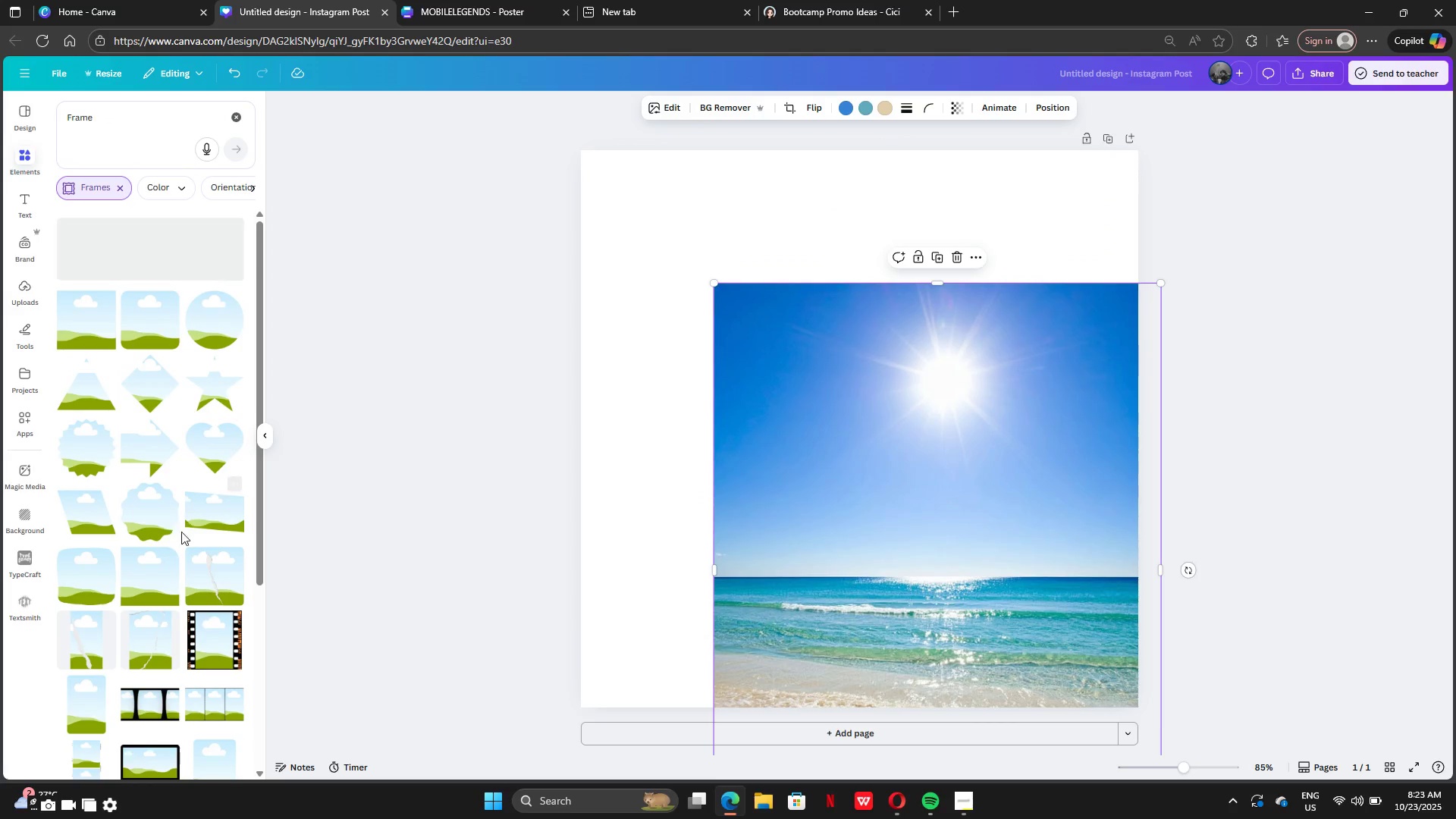 
scroll: coordinate [181, 528], scroll_direction: down, amount: 17.0
 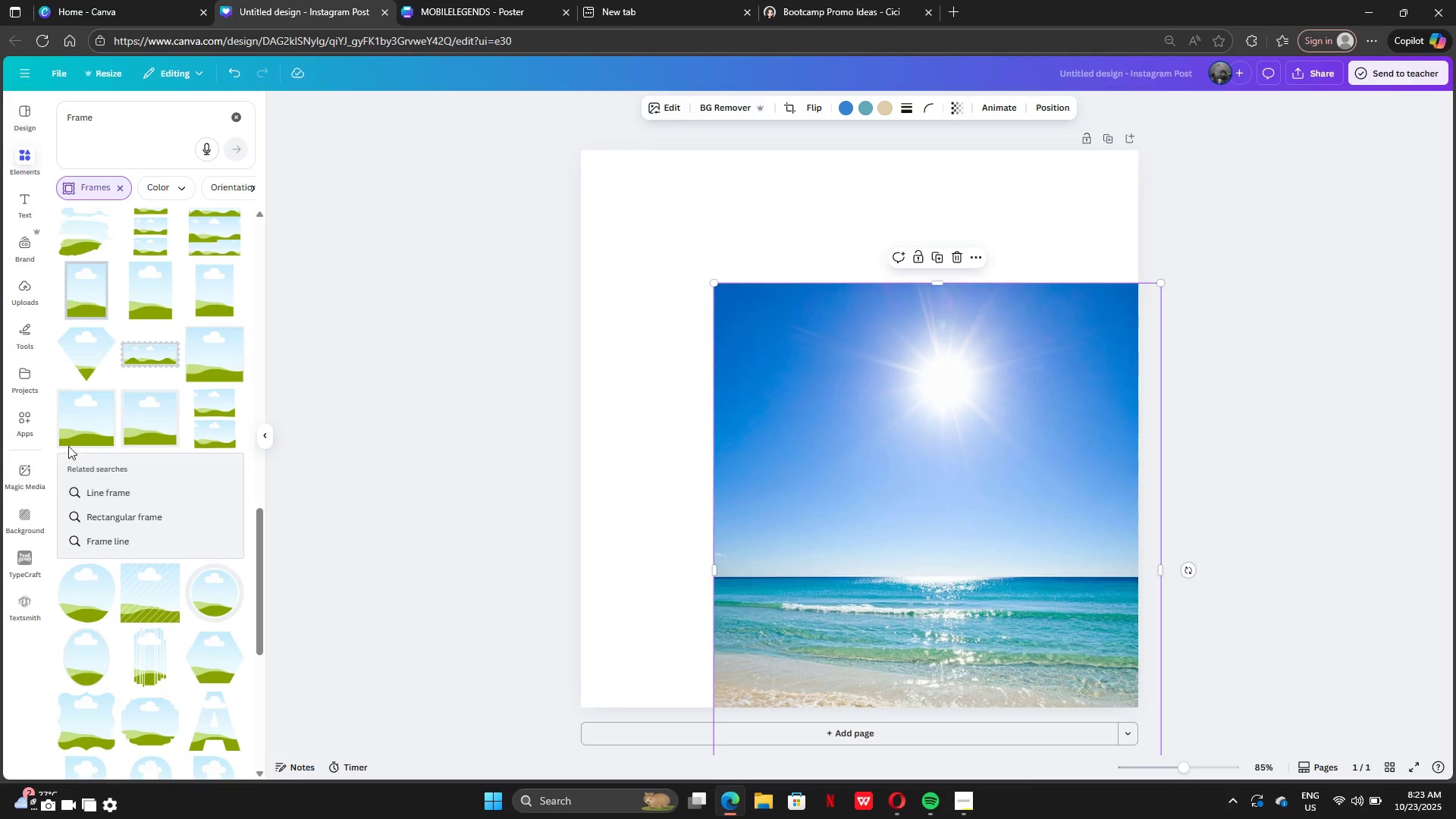 
wait(5.5)
 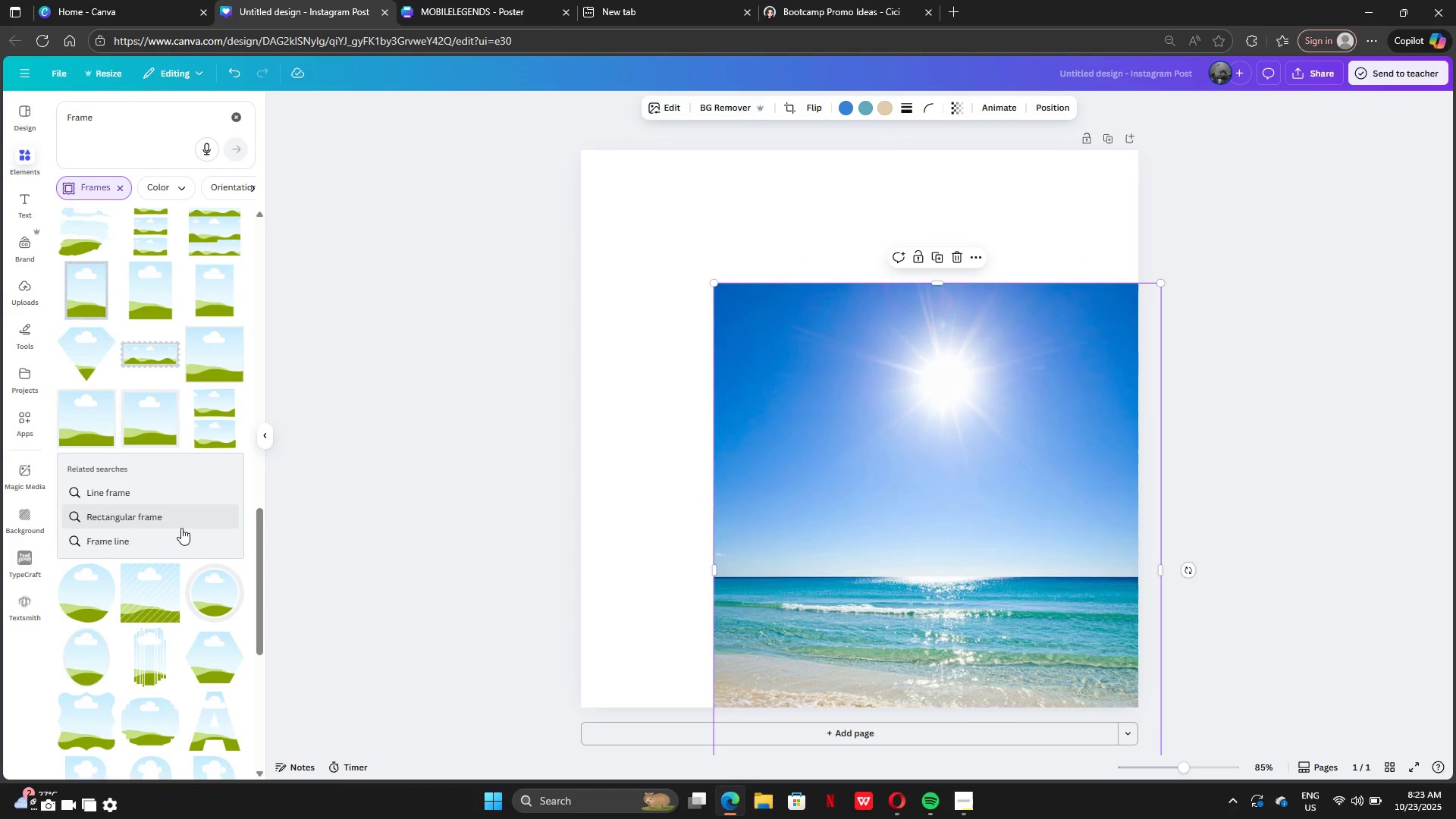 
scroll: coordinate [171, 488], scroll_direction: down, amount: 22.0
 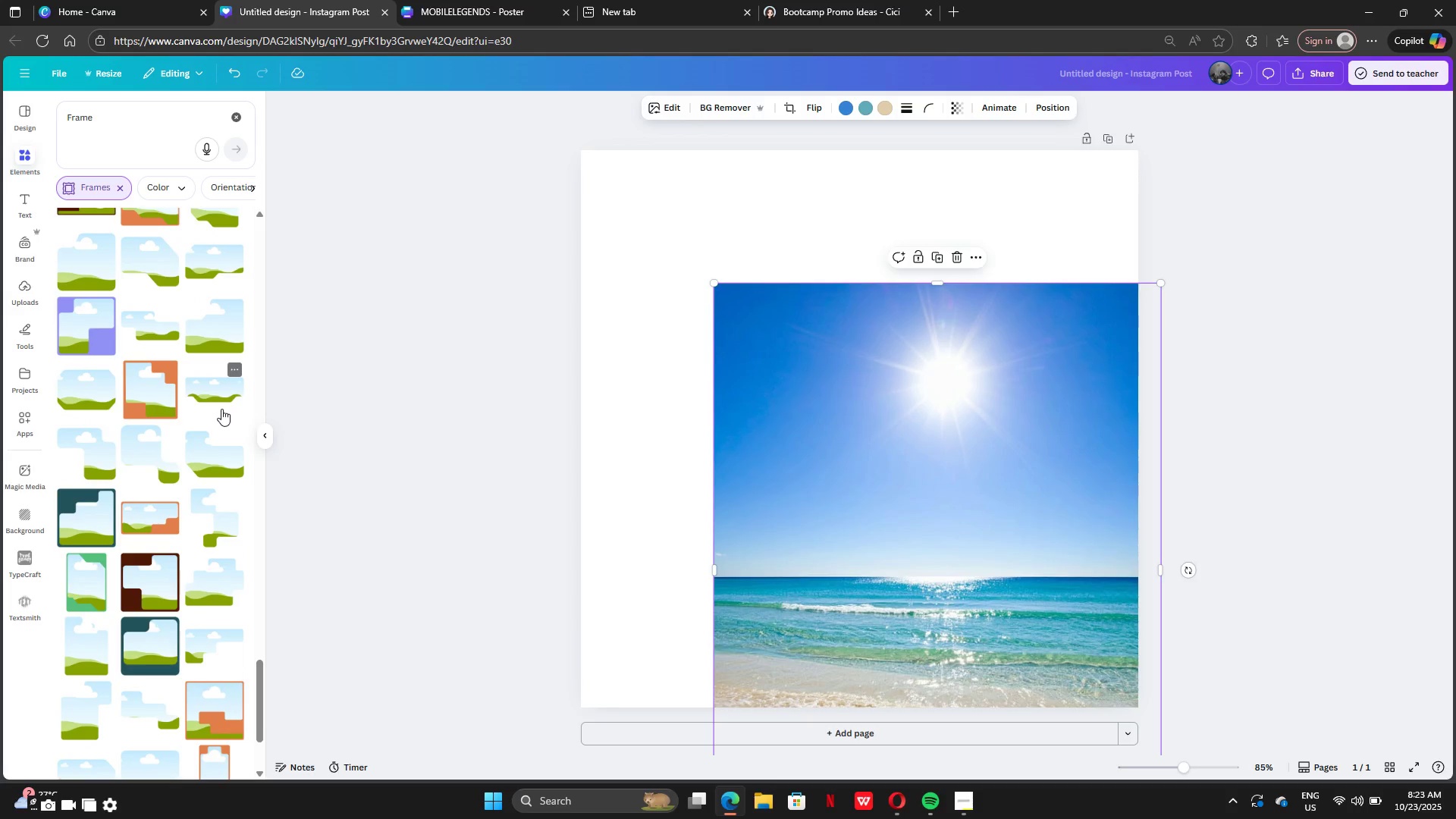 
left_click([219, 404])
 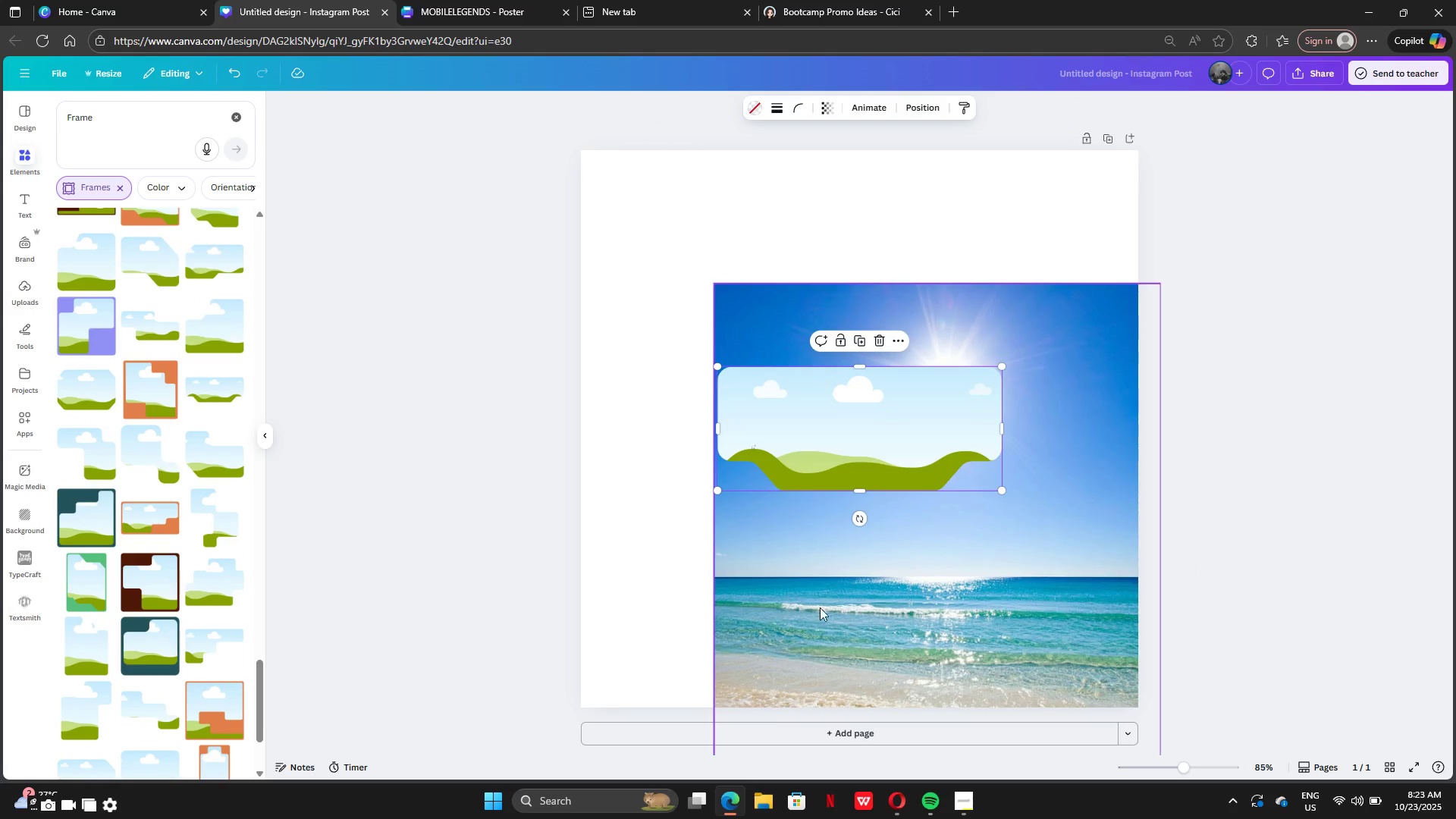 
left_click_drag(start_coordinate=[826, 608], to_coordinate=[786, 428])
 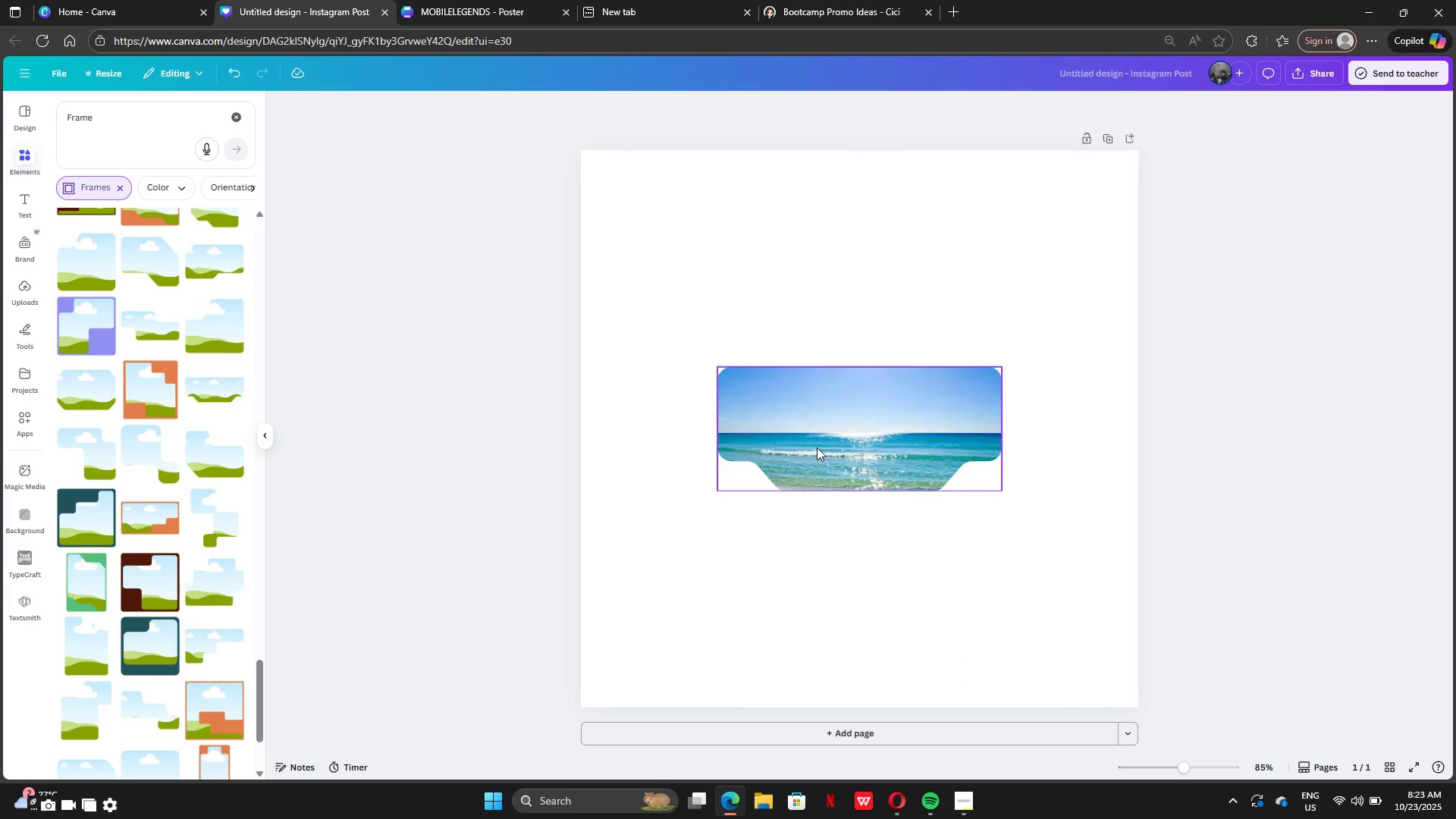 
hold_key(key=ControlLeft, duration=0.57)
 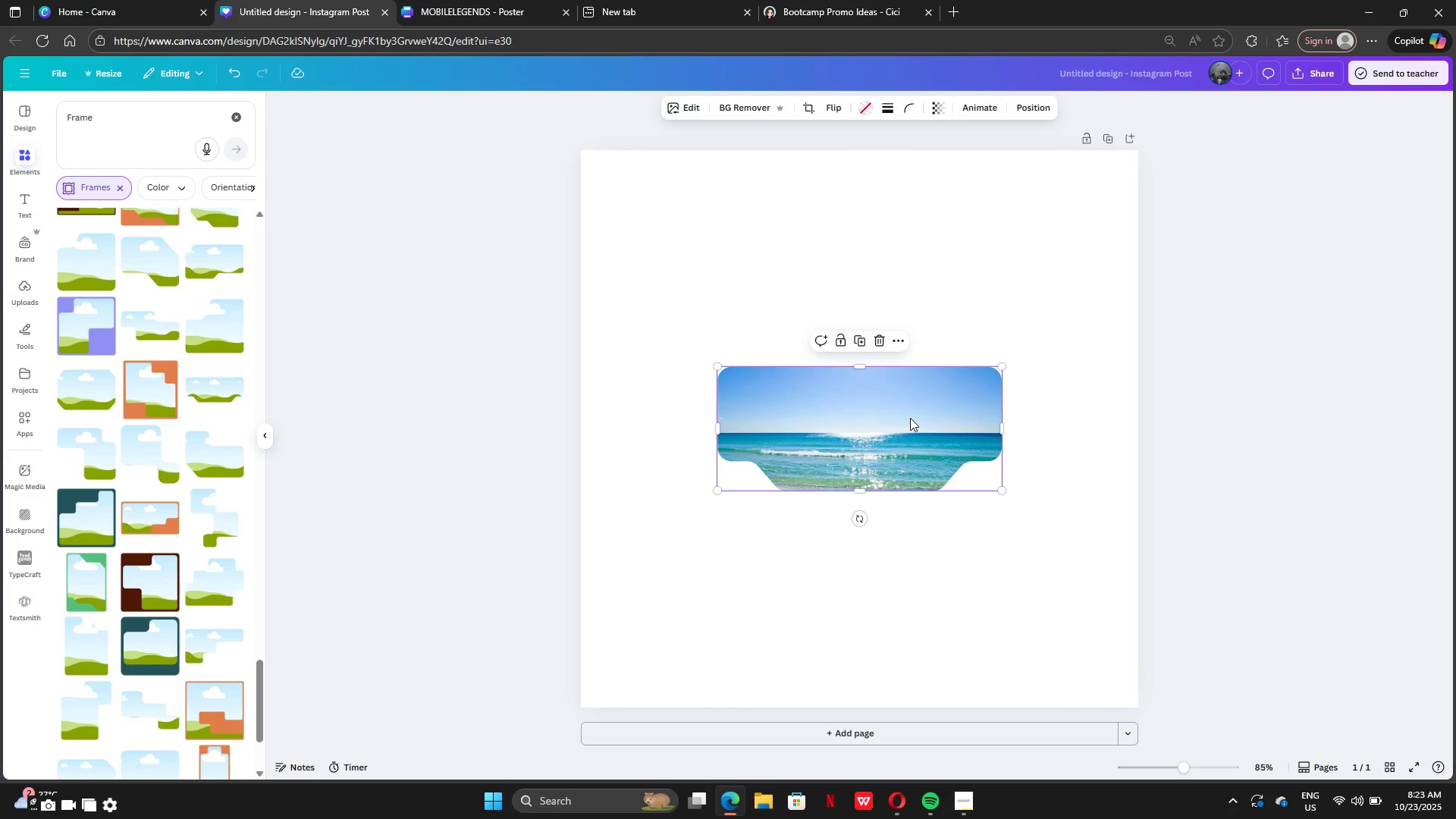 
double_click([910, 418])
 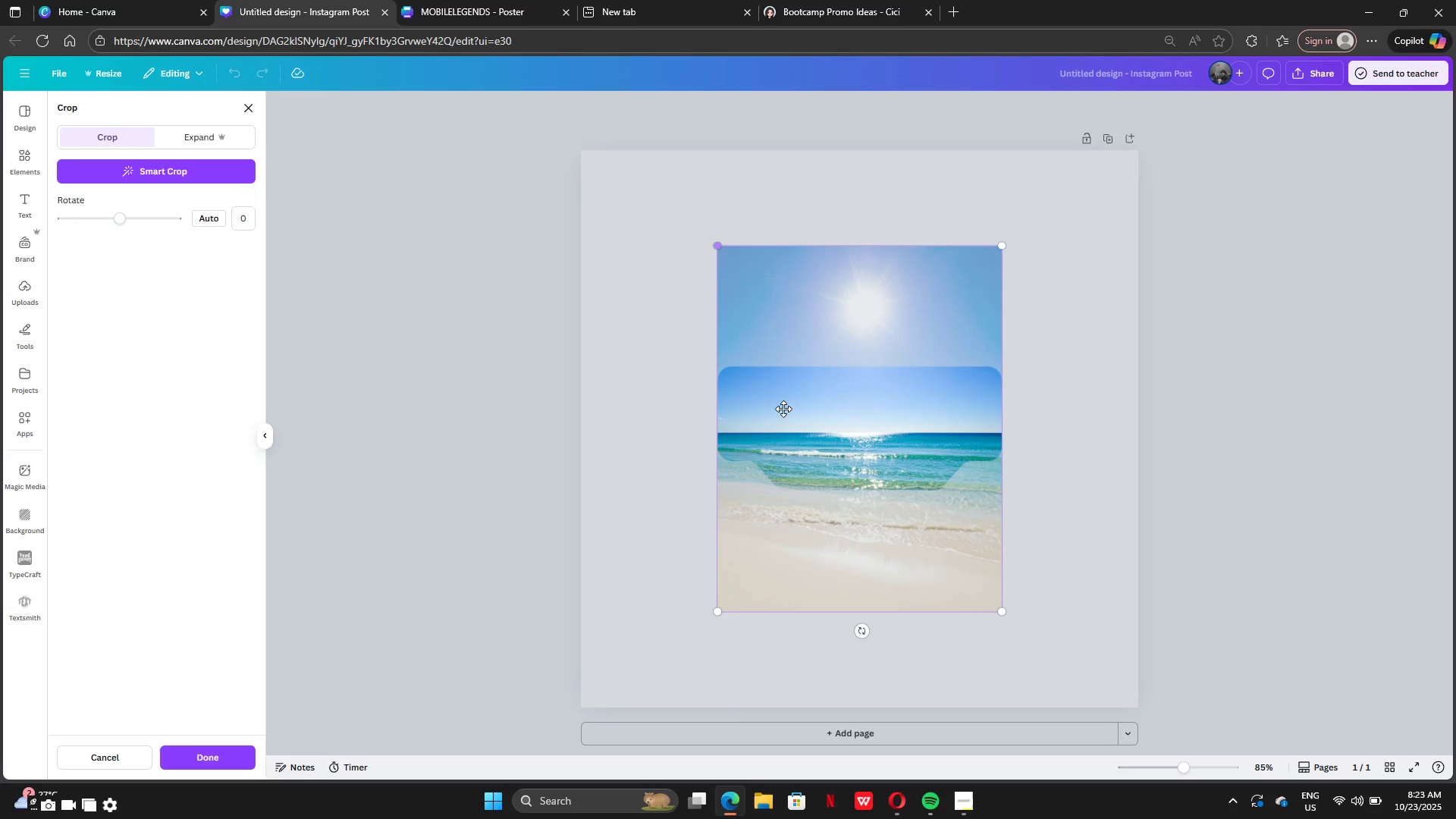 
left_click_drag(start_coordinate=[821, 441], to_coordinate=[818, 569])
 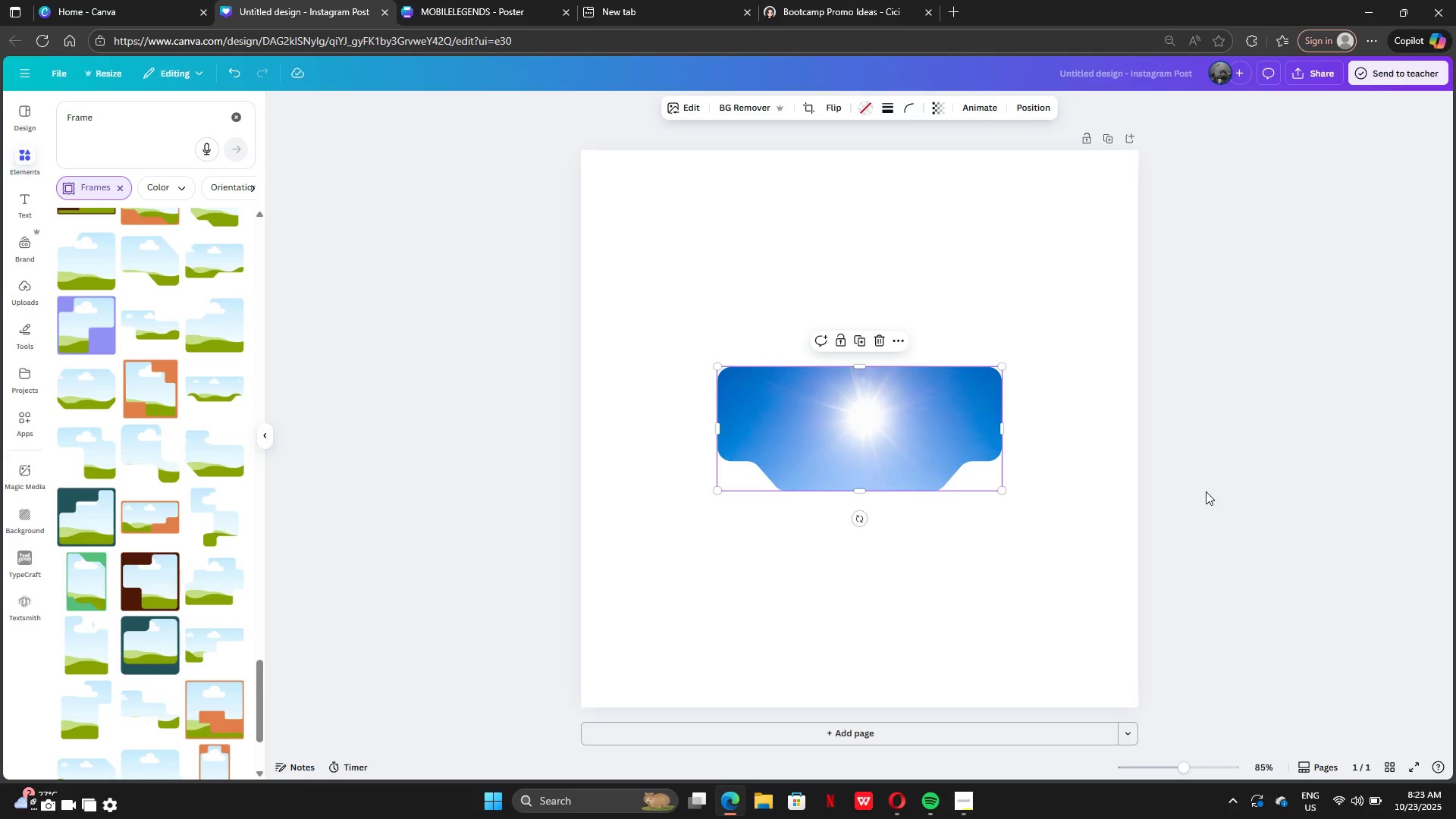 
key(Control+Z)
 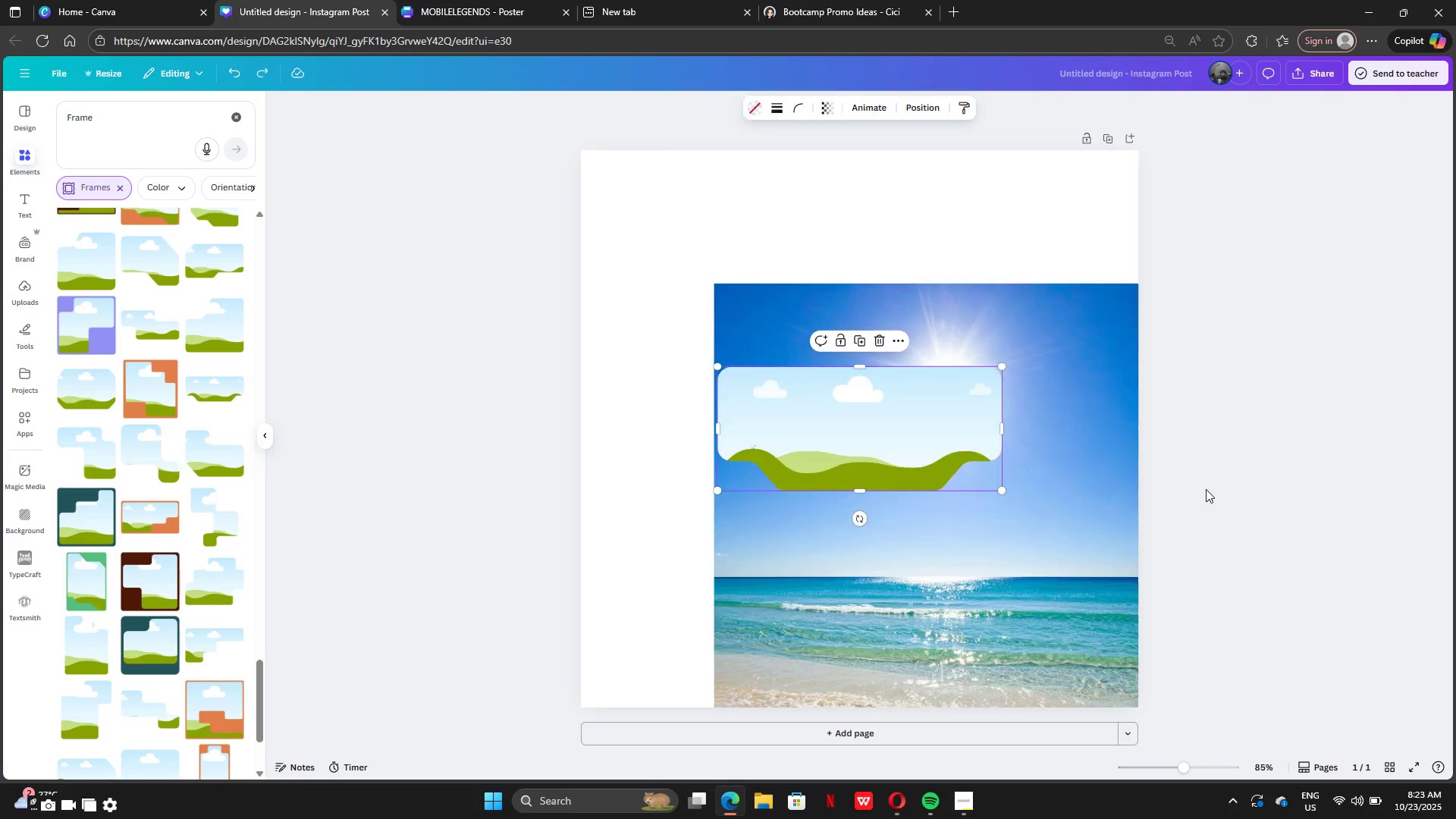 
key(Control+Z)
 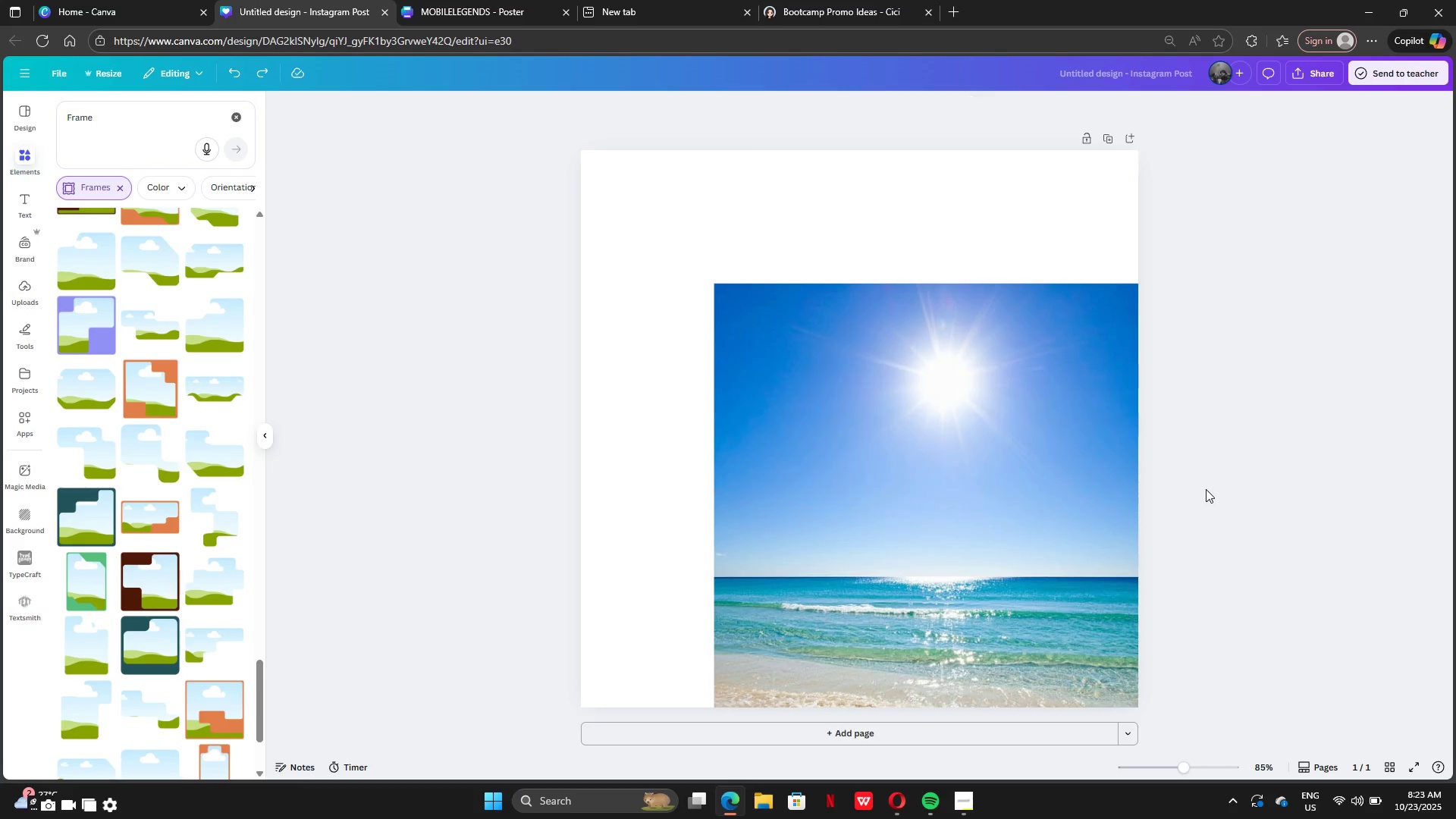 
key(Control+Z)
 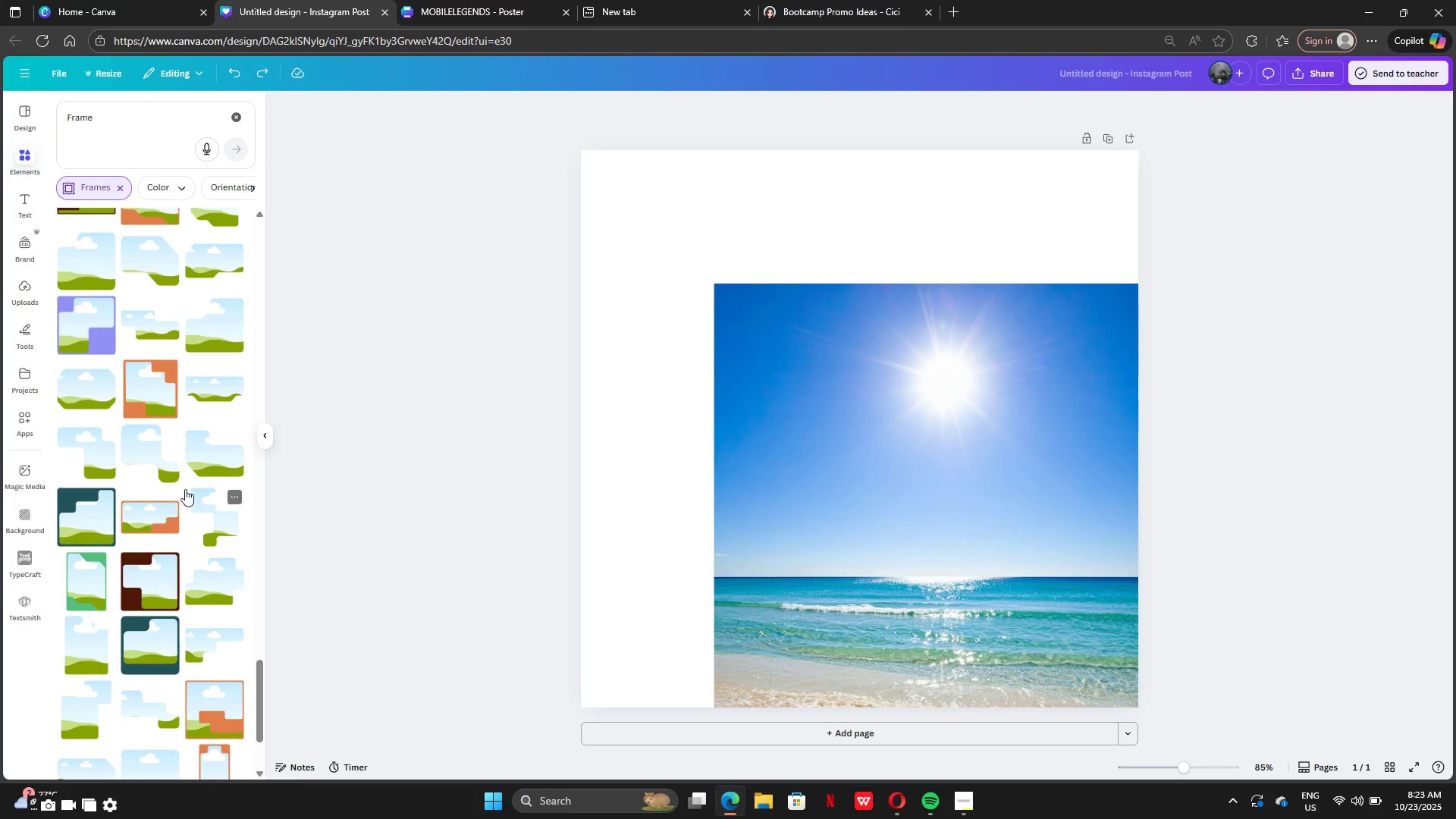 
scroll: coordinate [188, 544], scroll_direction: down, amount: 26.0
 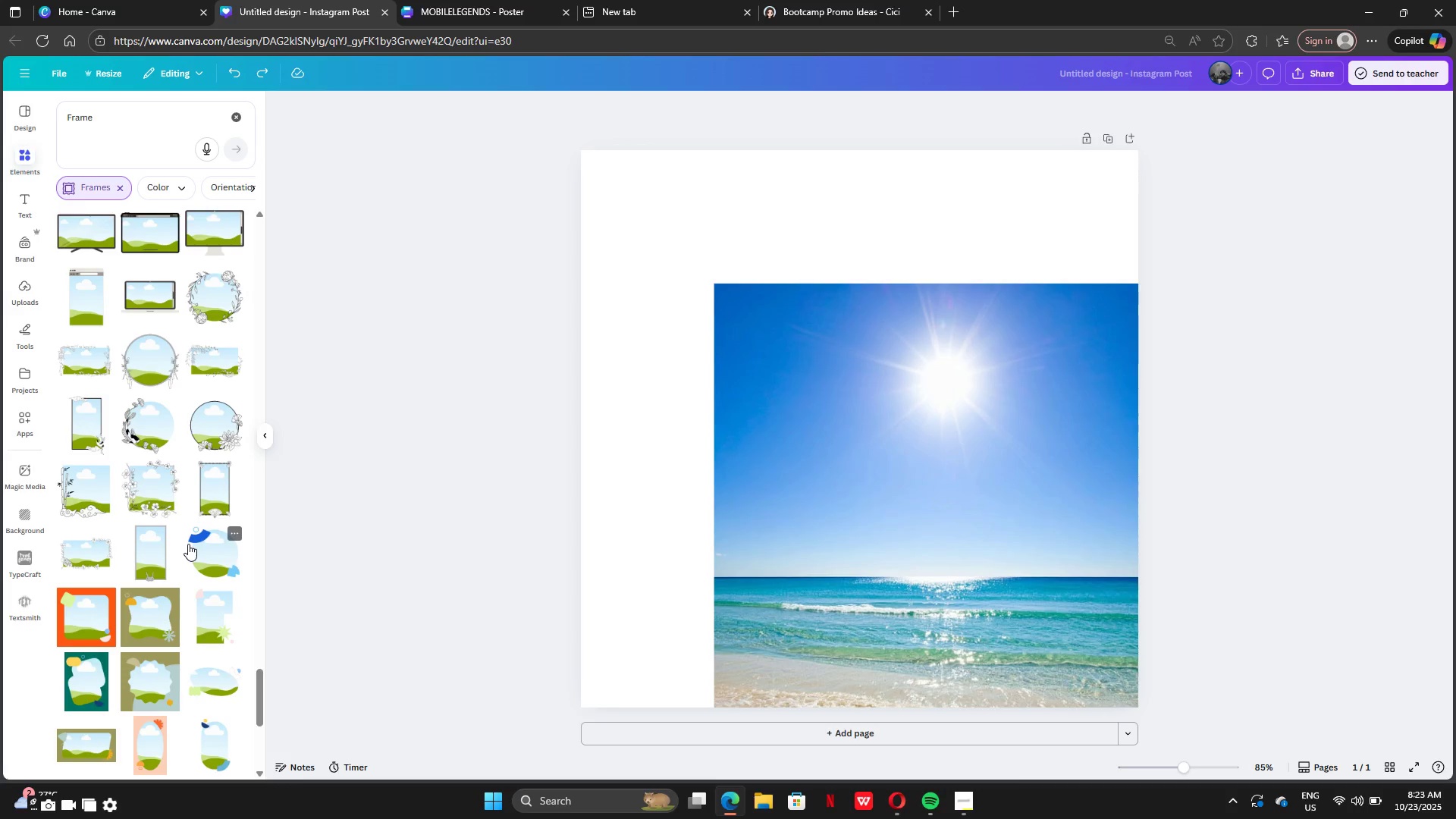 
scroll: coordinate [192, 542], scroll_direction: down, amount: 33.0
 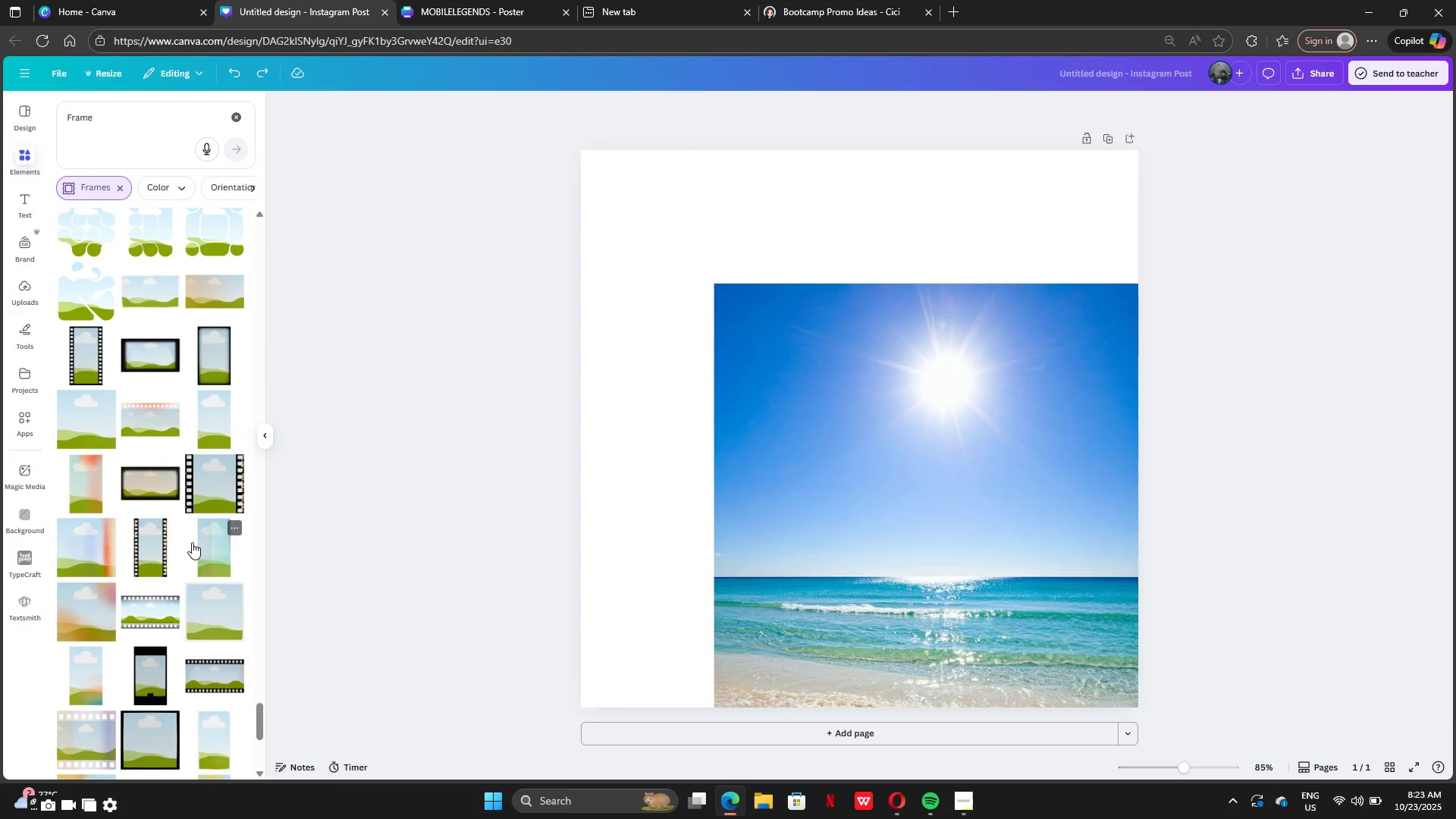 
scroll: coordinate [192, 541], scroll_direction: up, amount: 2.0
 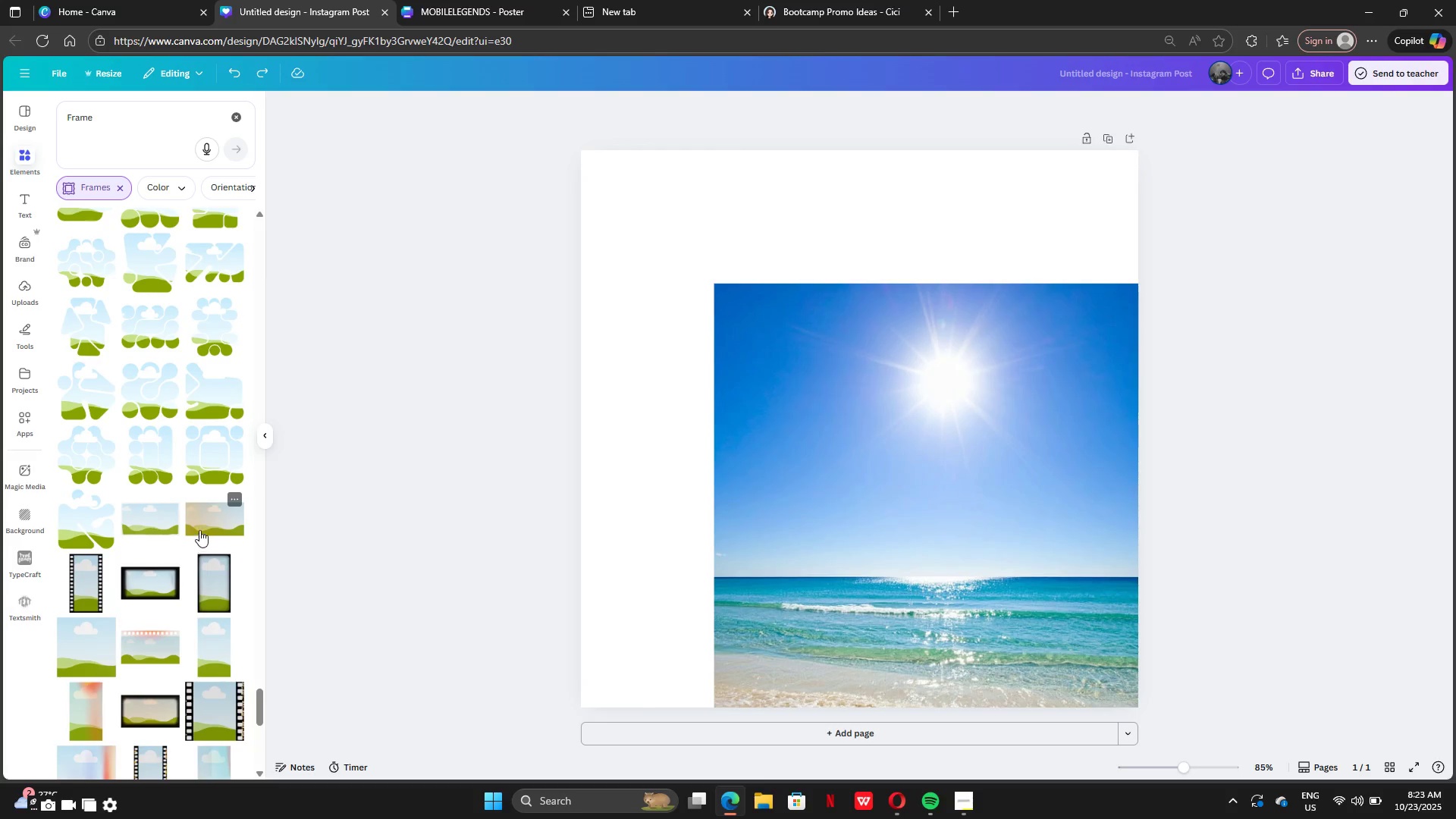 
scroll: coordinate [203, 497], scroll_direction: down, amount: 26.0
 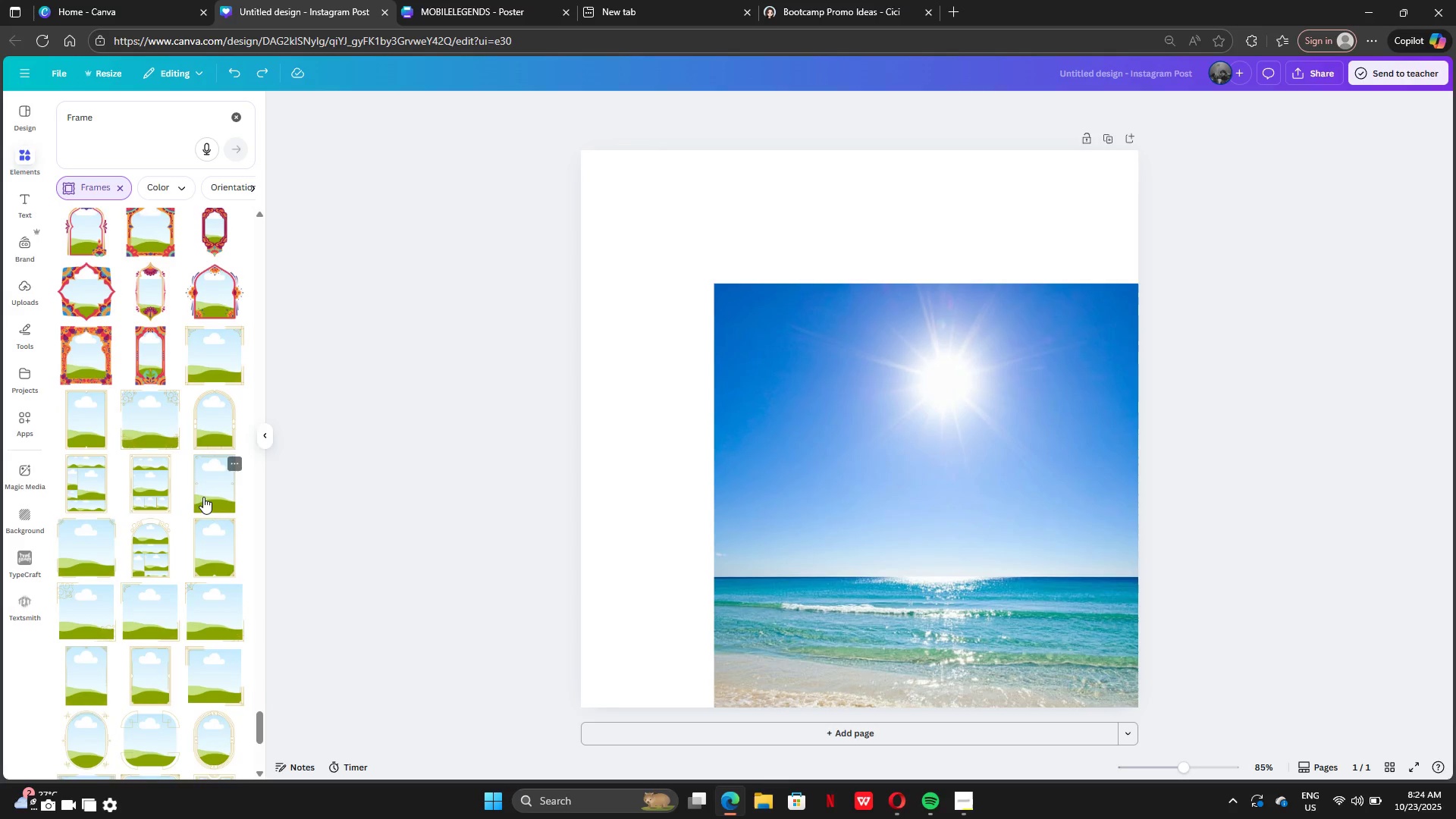 
scroll: coordinate [203, 497], scroll_direction: down, amount: 11.0
 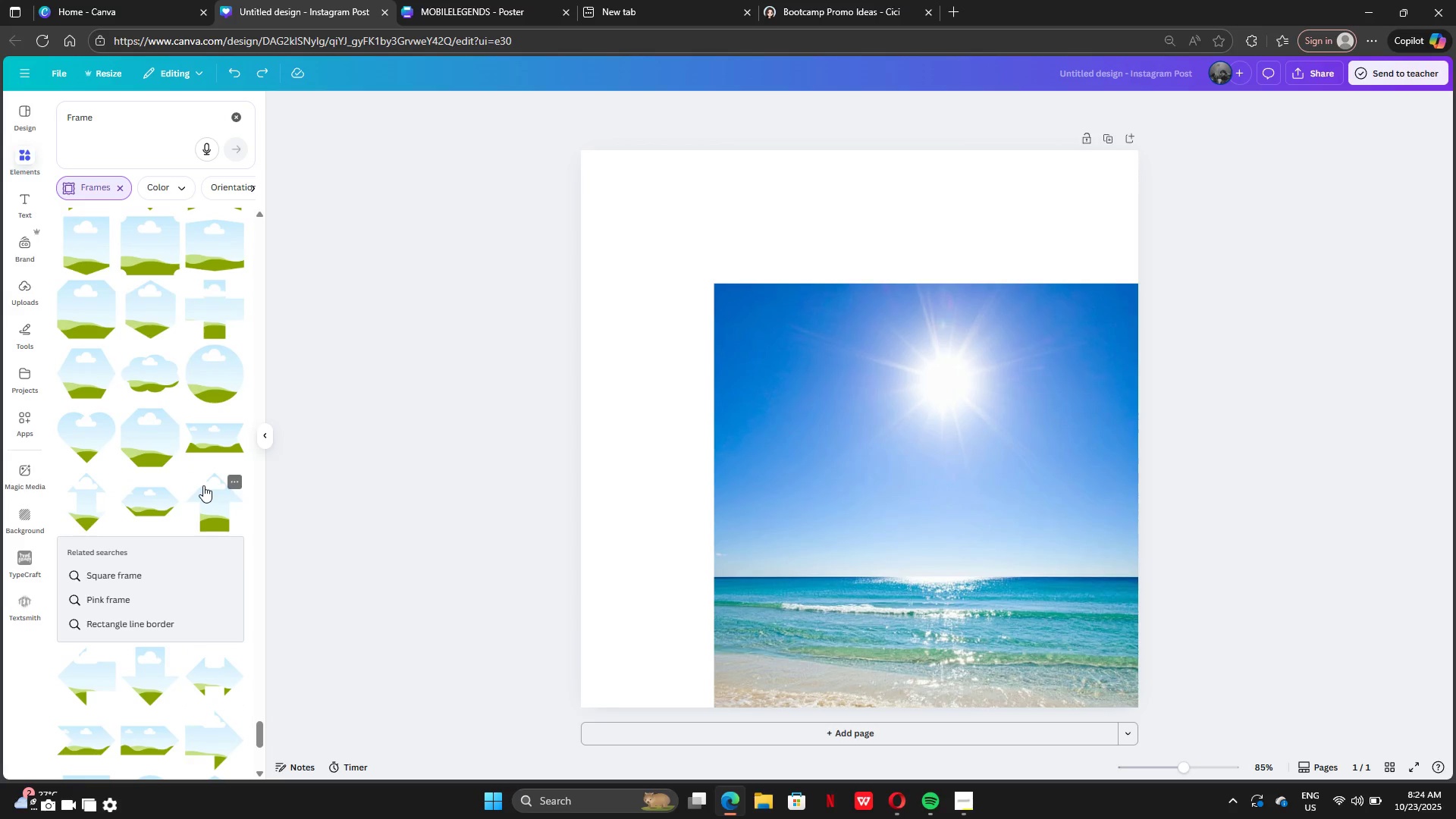 
scroll: coordinate [121, 475], scroll_direction: up, amount: 5.0
 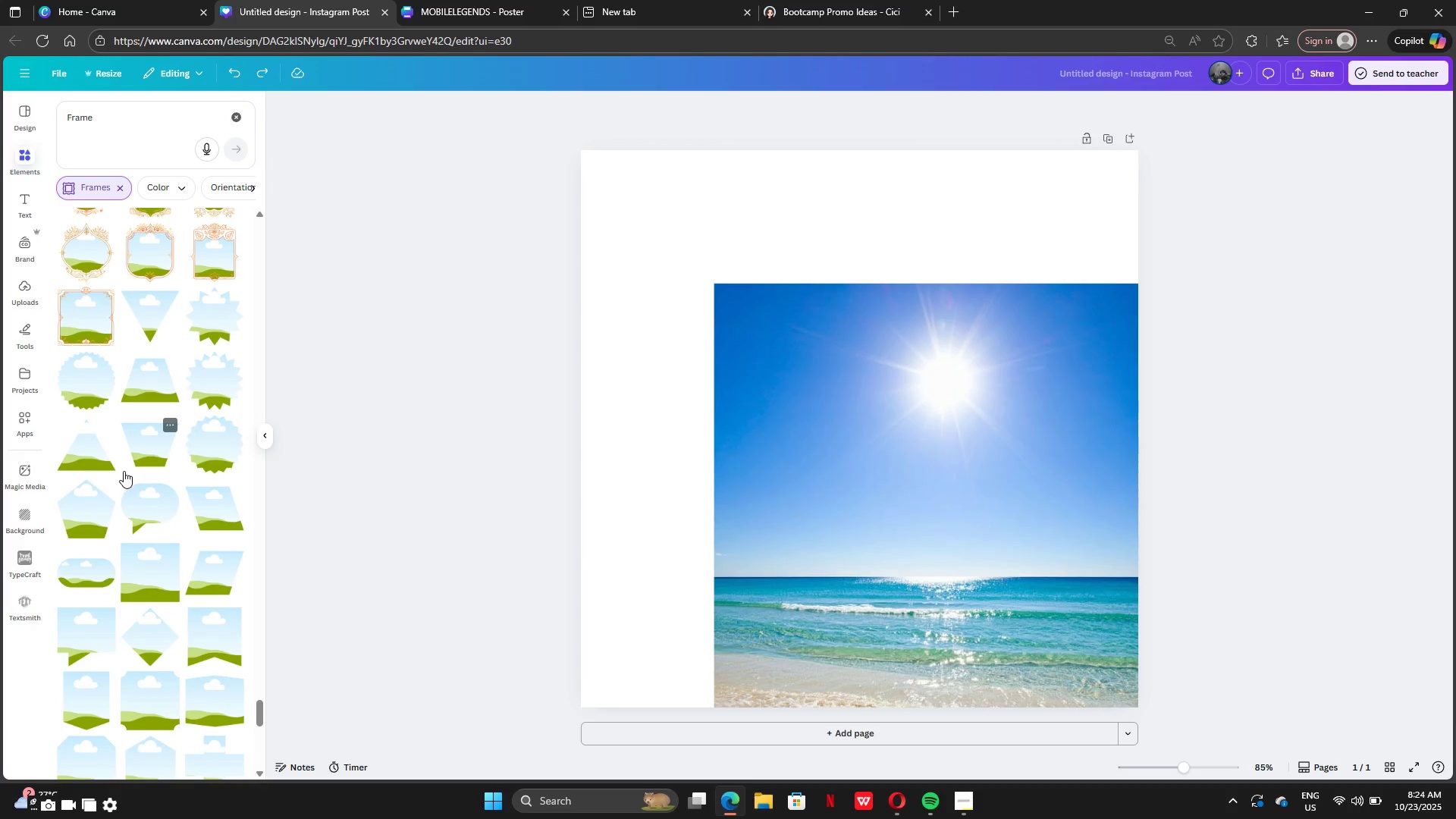 
scroll: coordinate [130, 520], scroll_direction: down, amount: 4.0
 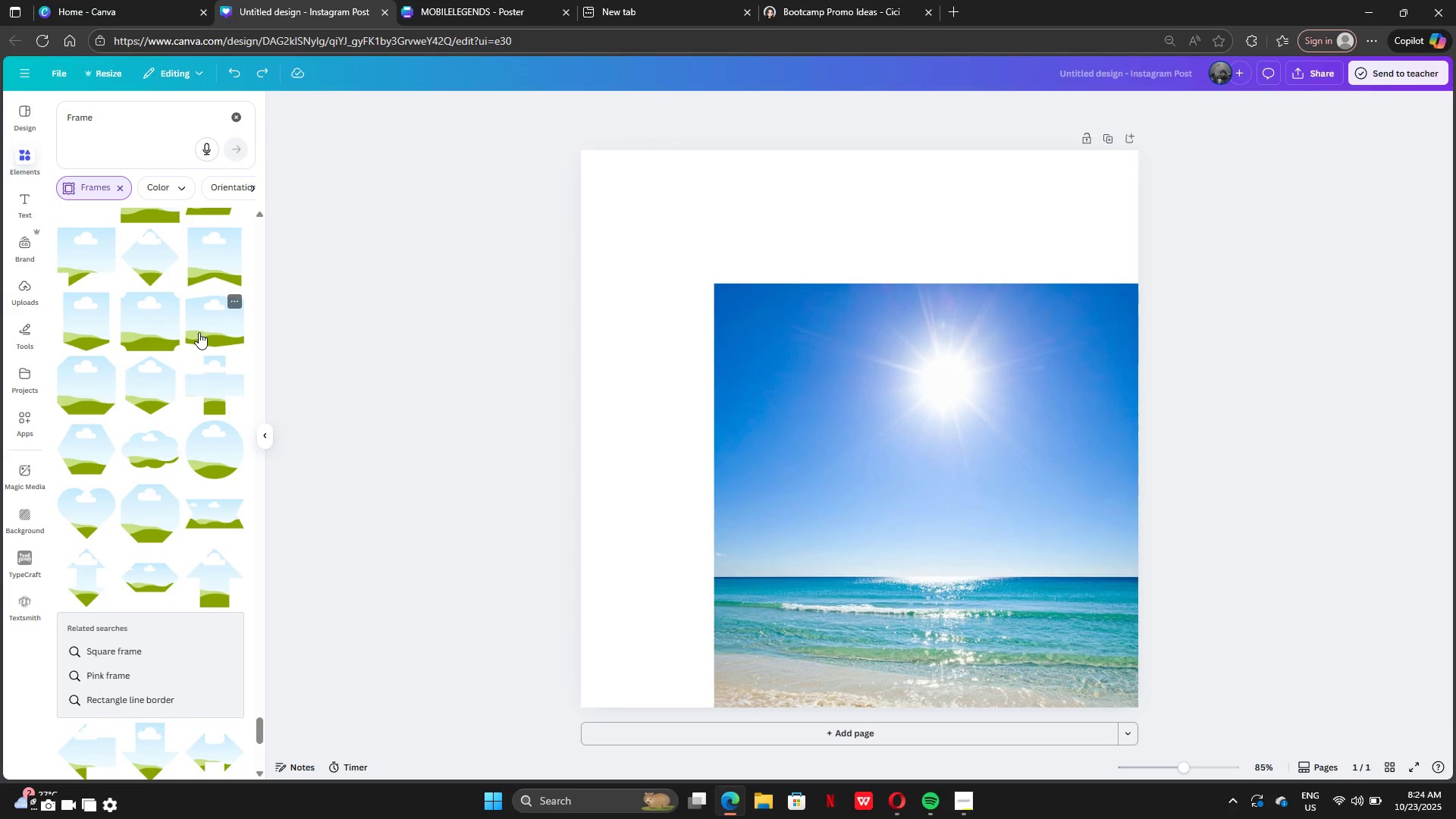 
wait(6.27)
 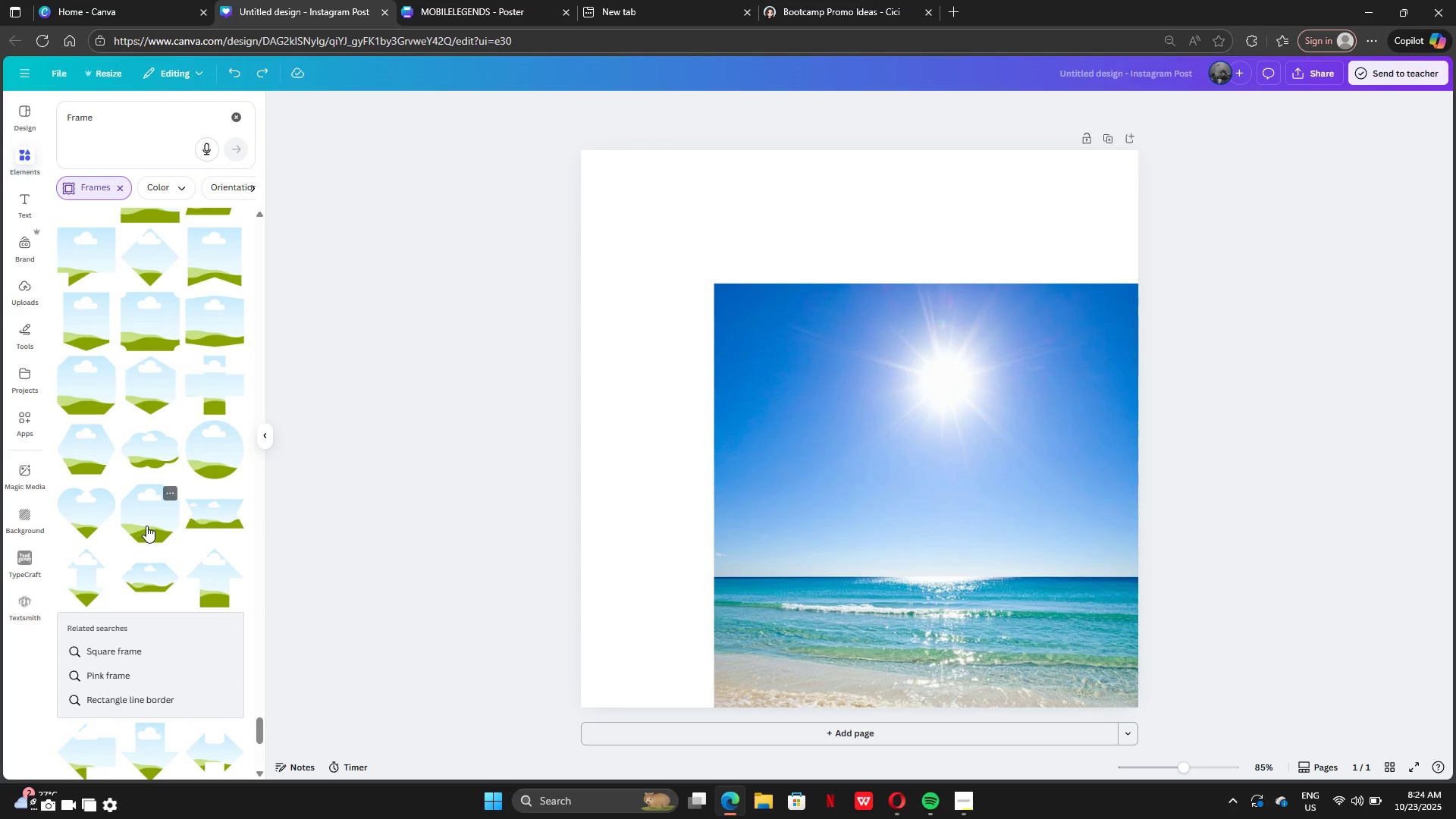 
left_click([199, 332])
 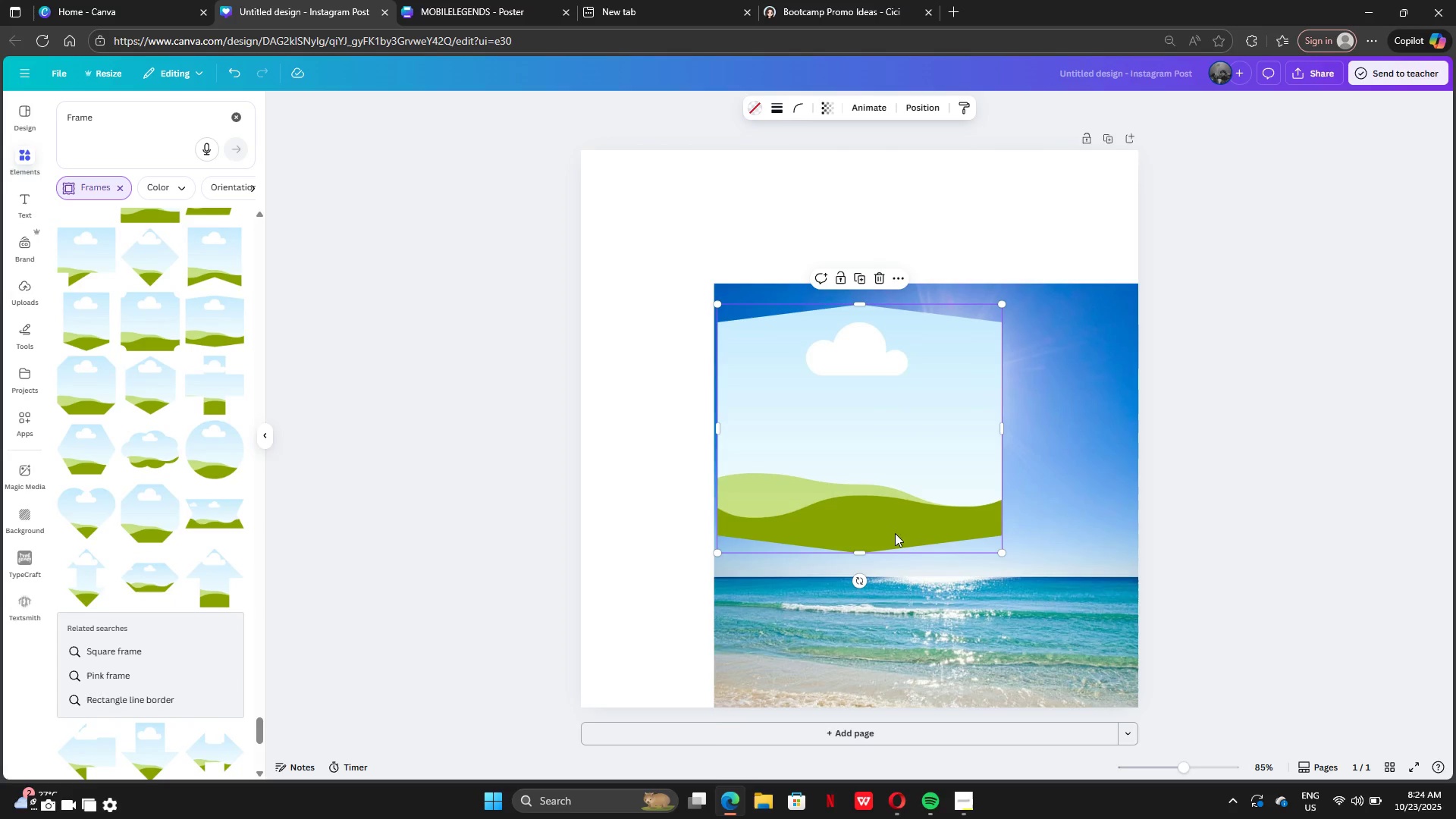 
left_click_drag(start_coordinate=[975, 590], to_coordinate=[916, 463])
 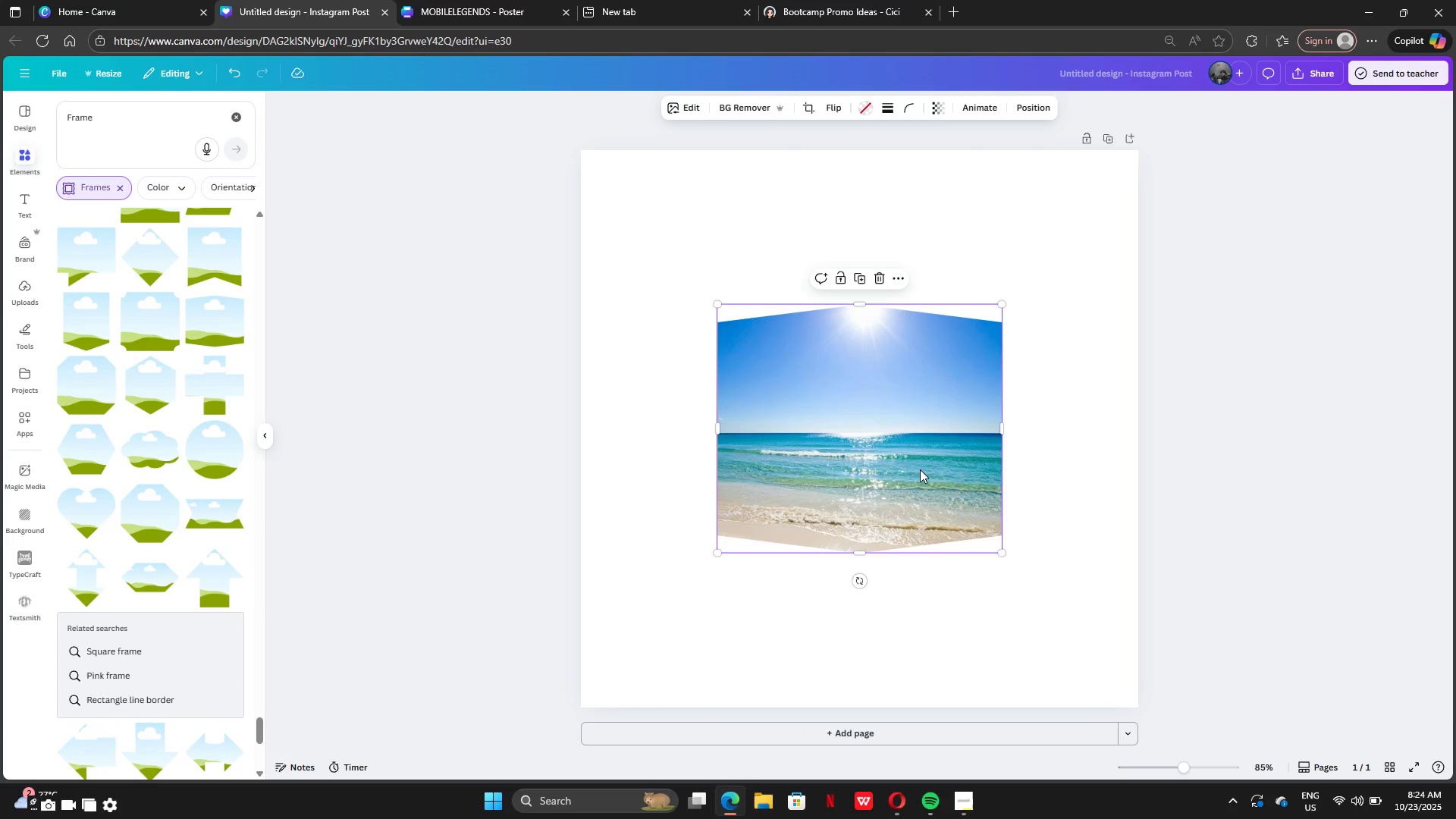 
double_click([920, 469])
 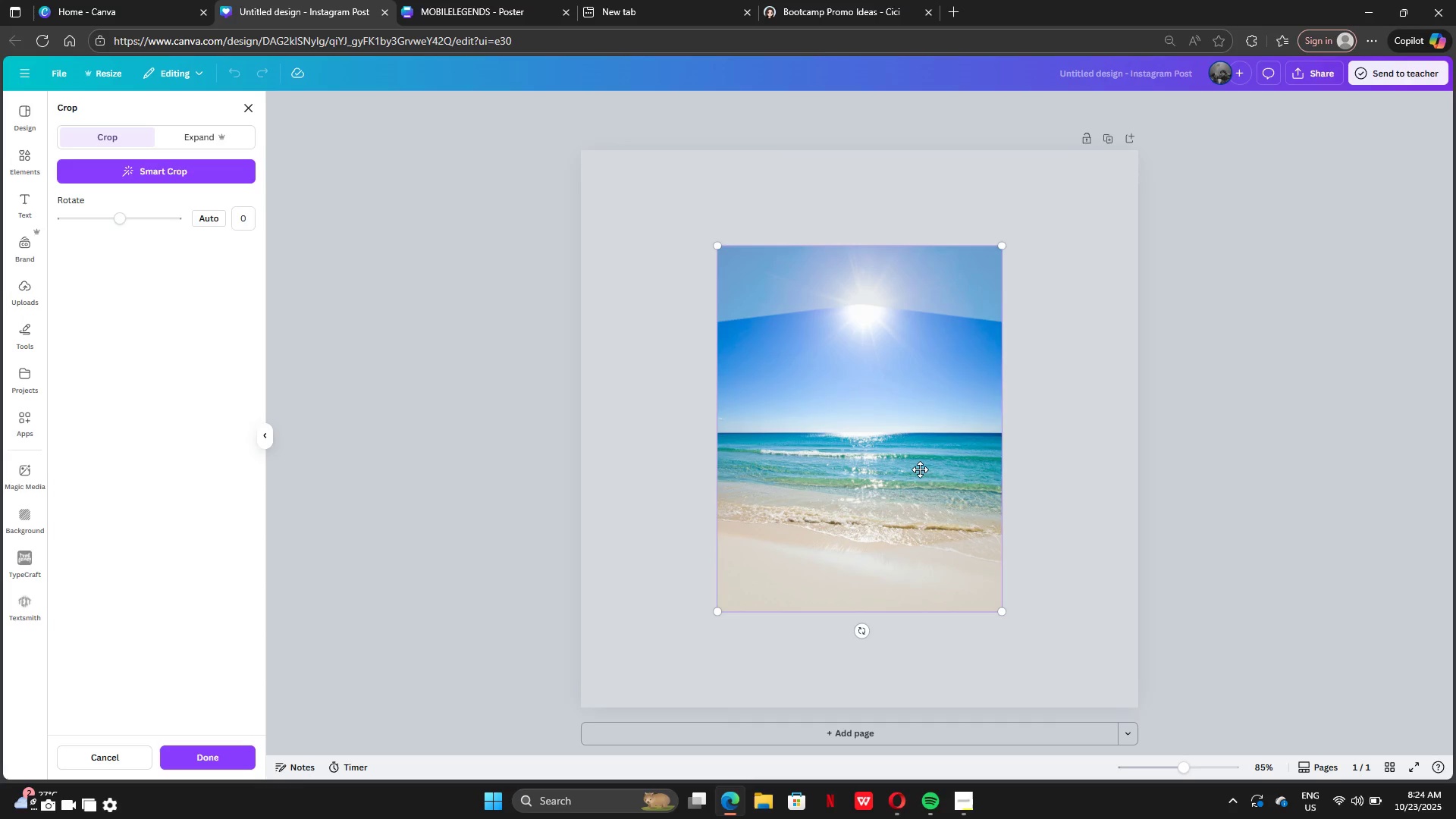 
left_click_drag(start_coordinate=[920, 469], to_coordinate=[926, 536])
 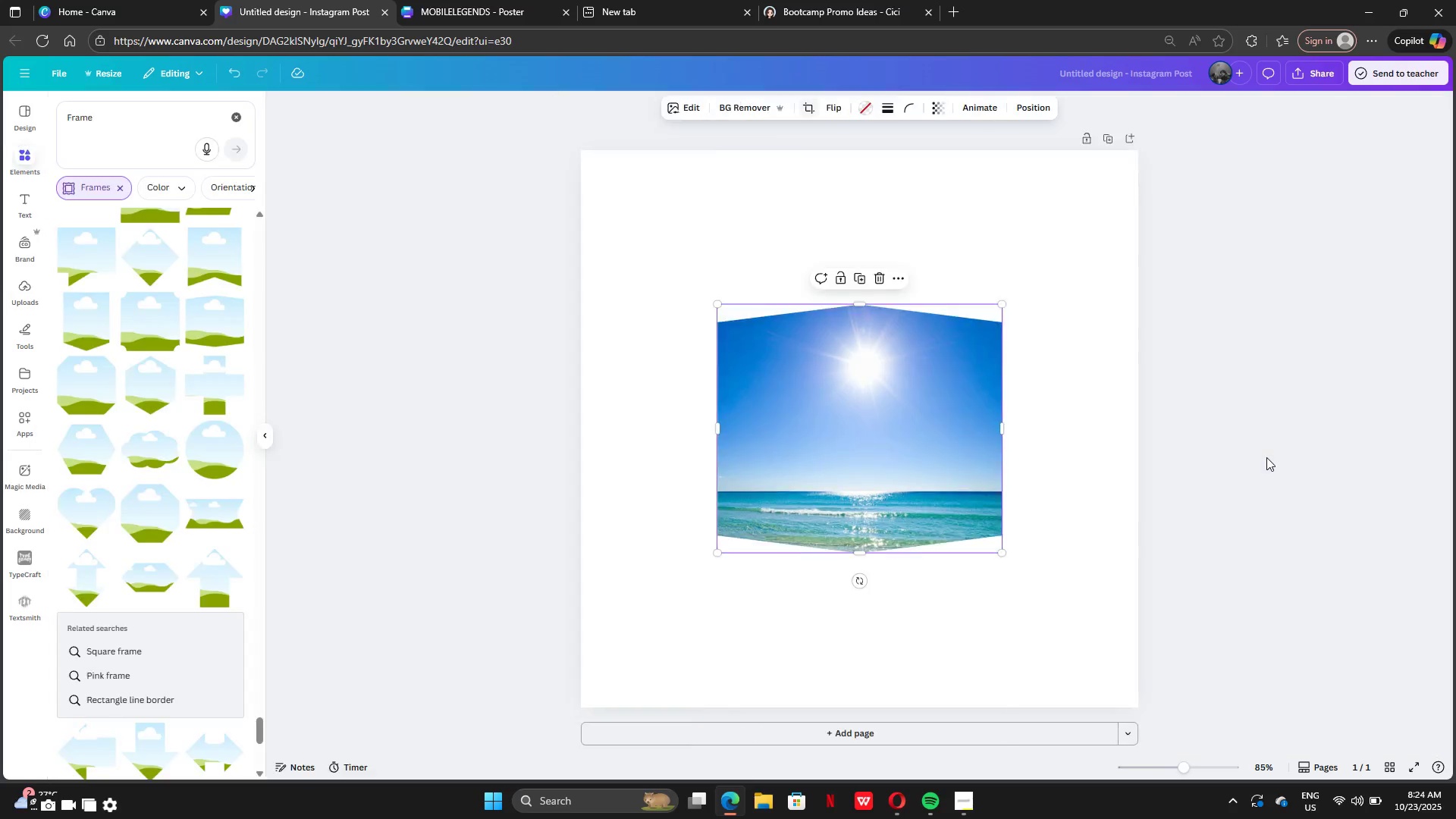 
left_click([1266, 457])
 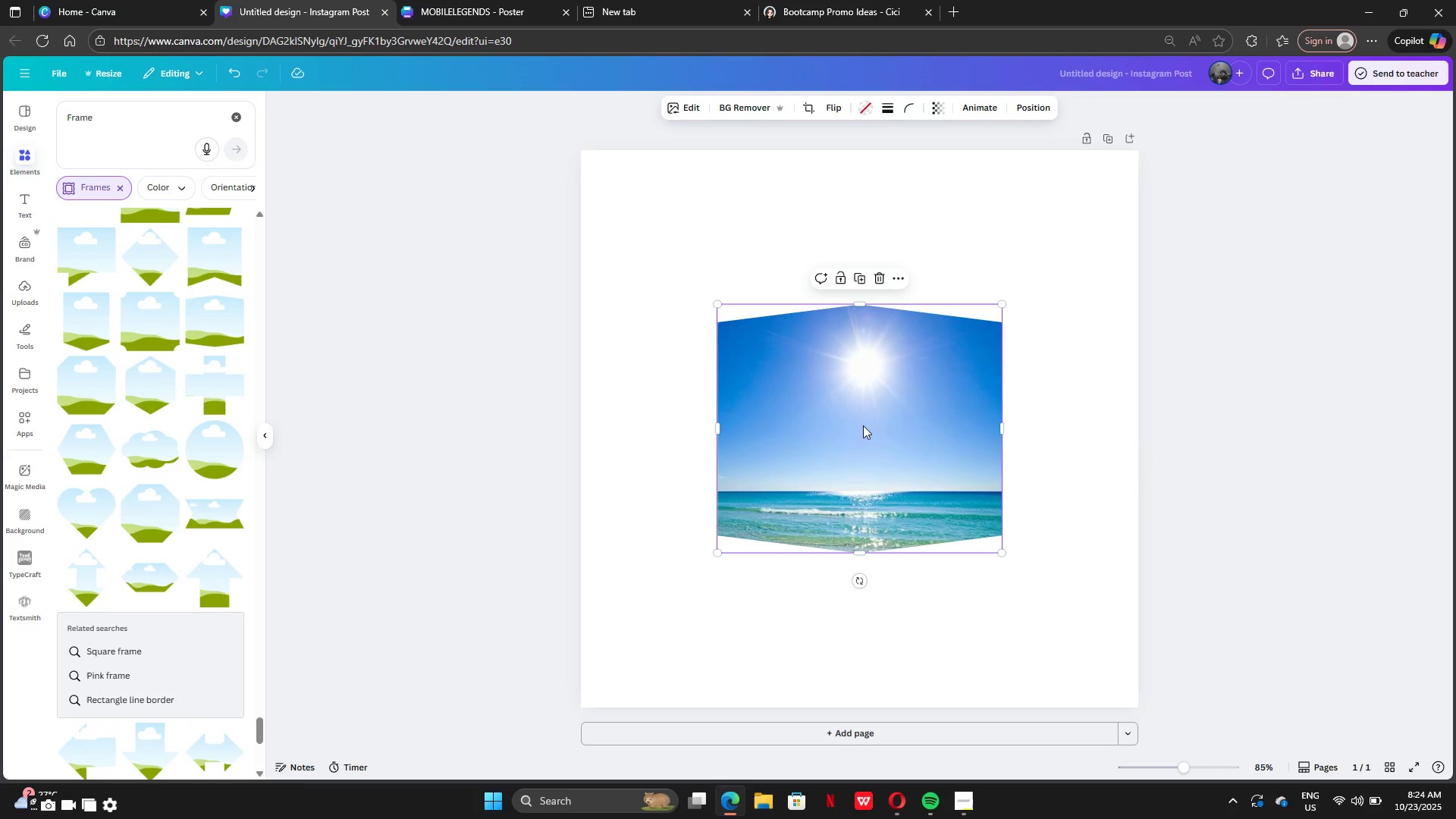 
left_click_drag(start_coordinate=[863, 425], to_coordinate=[845, 281])
 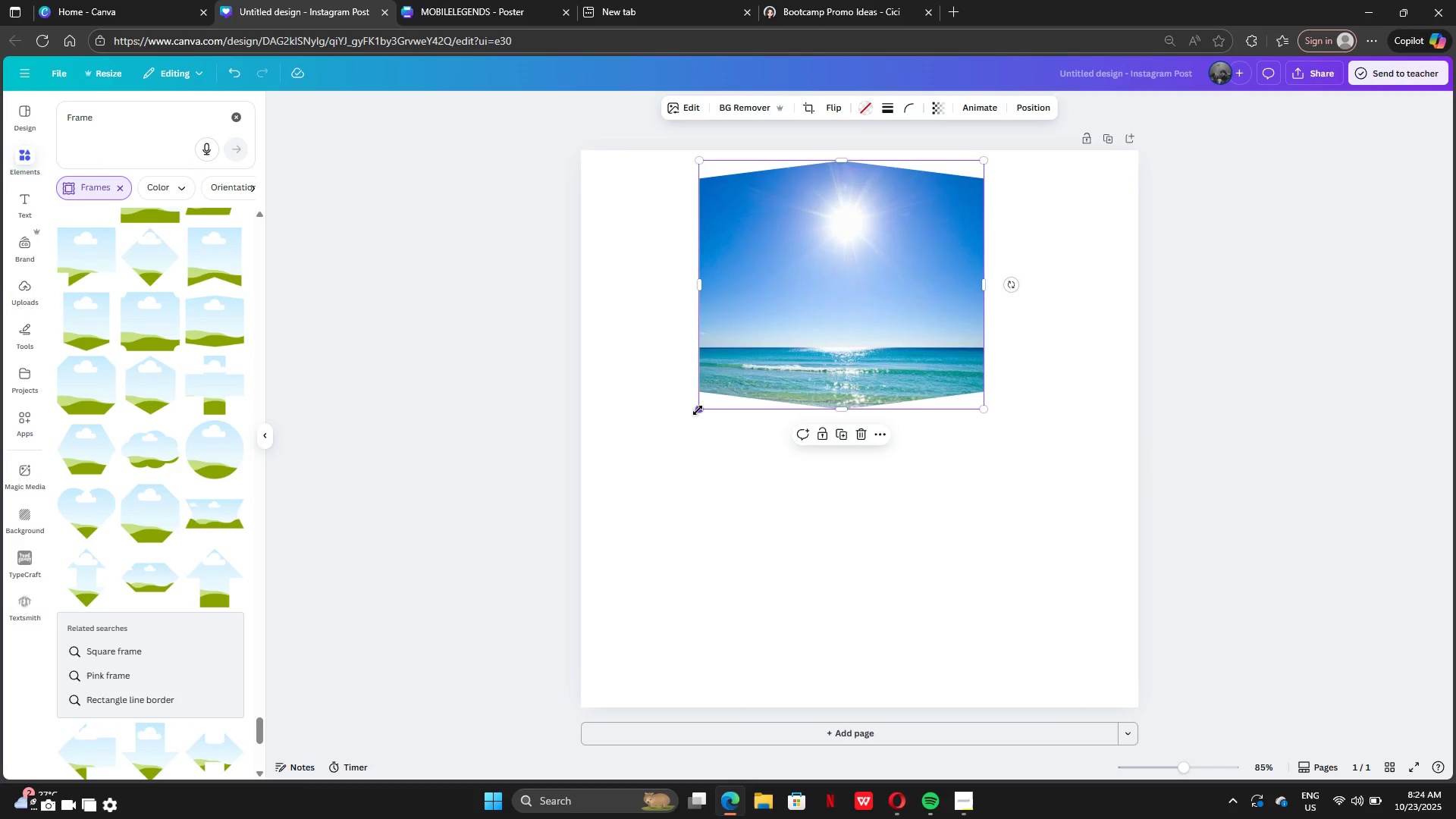 
left_click_drag(start_coordinate=[698, 410], to_coordinate=[407, 563])
 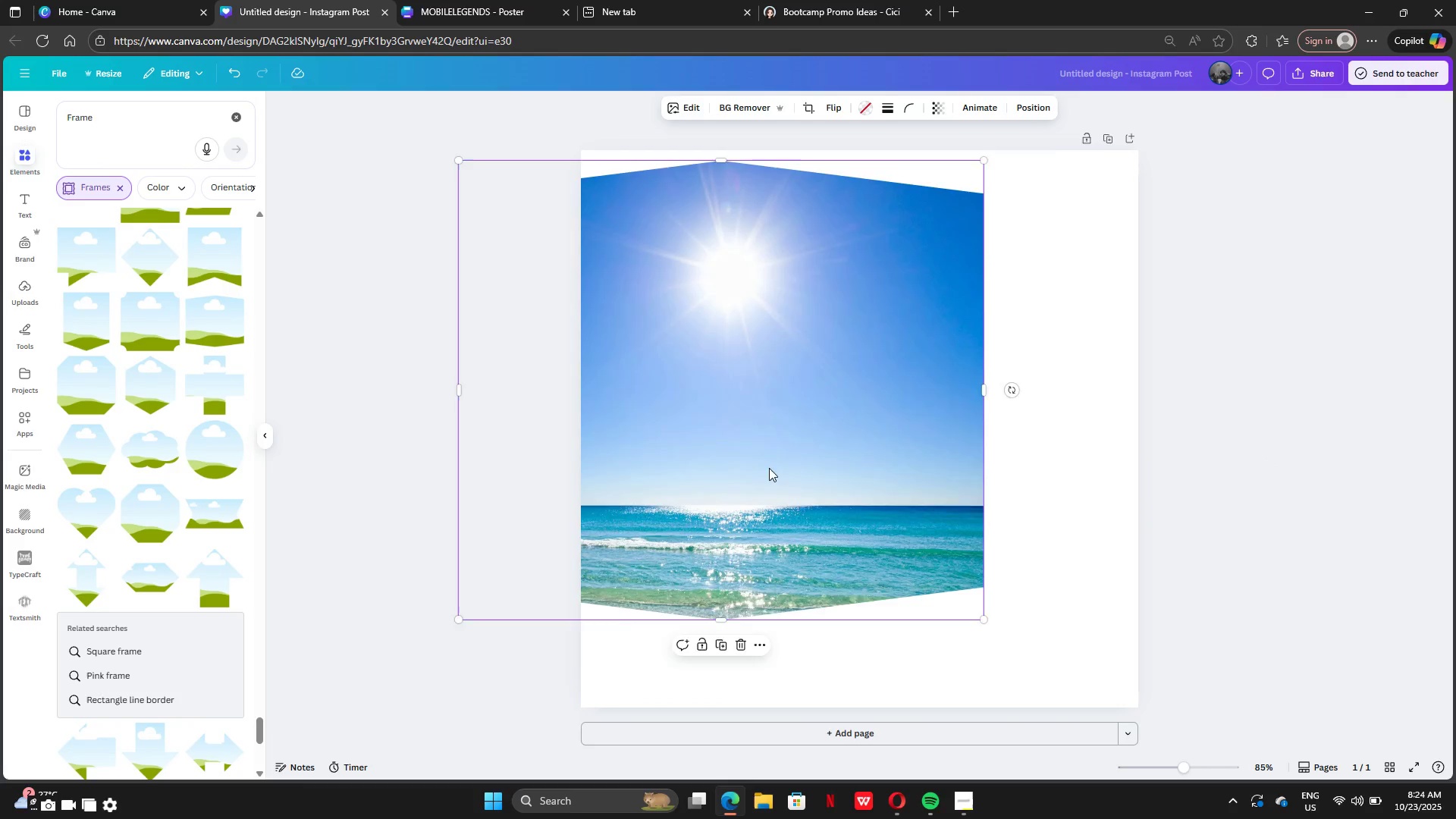 
left_click_drag(start_coordinate=[765, 469], to_coordinate=[896, 478])
 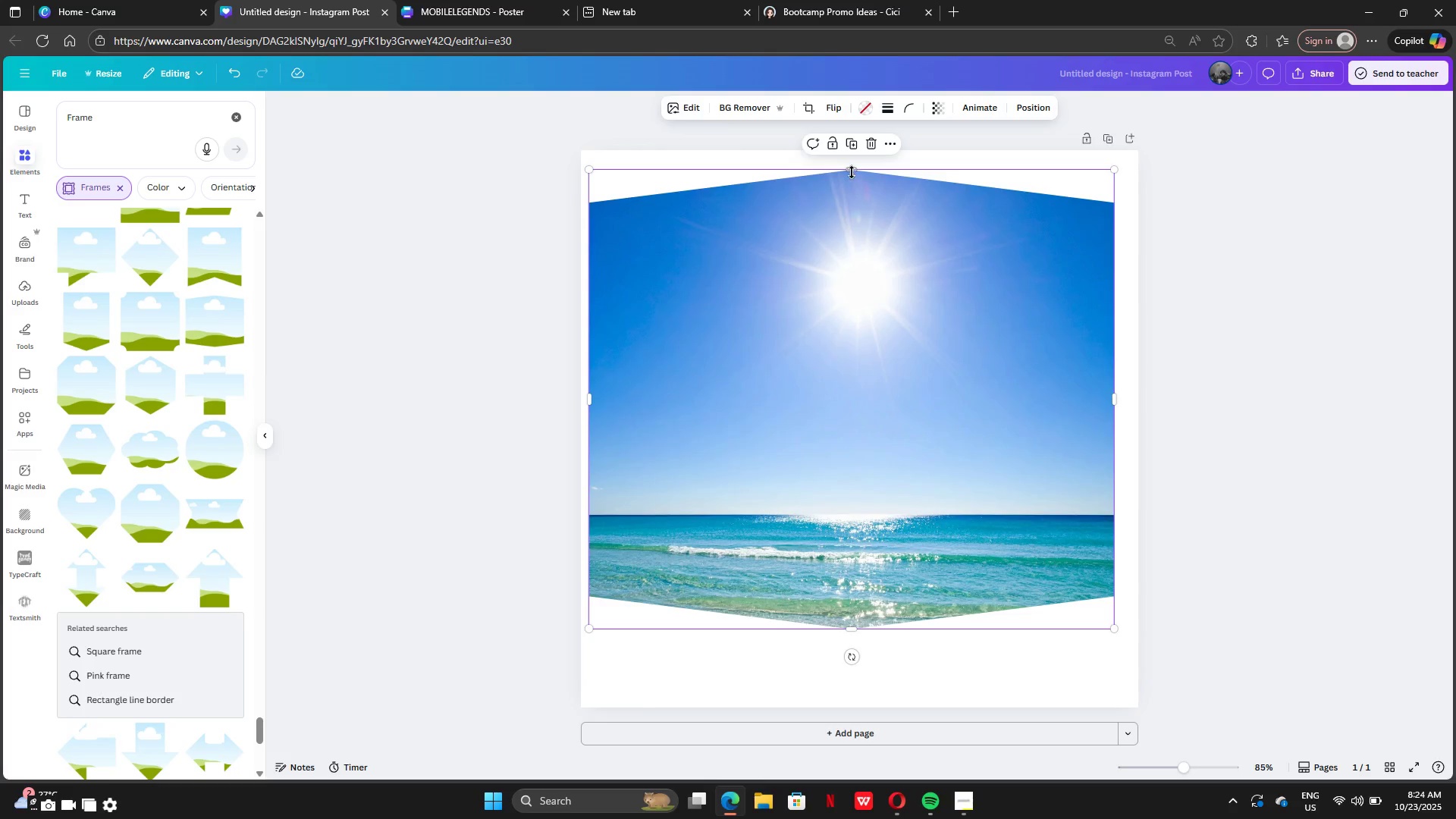 
left_click_drag(start_coordinate=[853, 168], to_coordinate=[841, 271])
 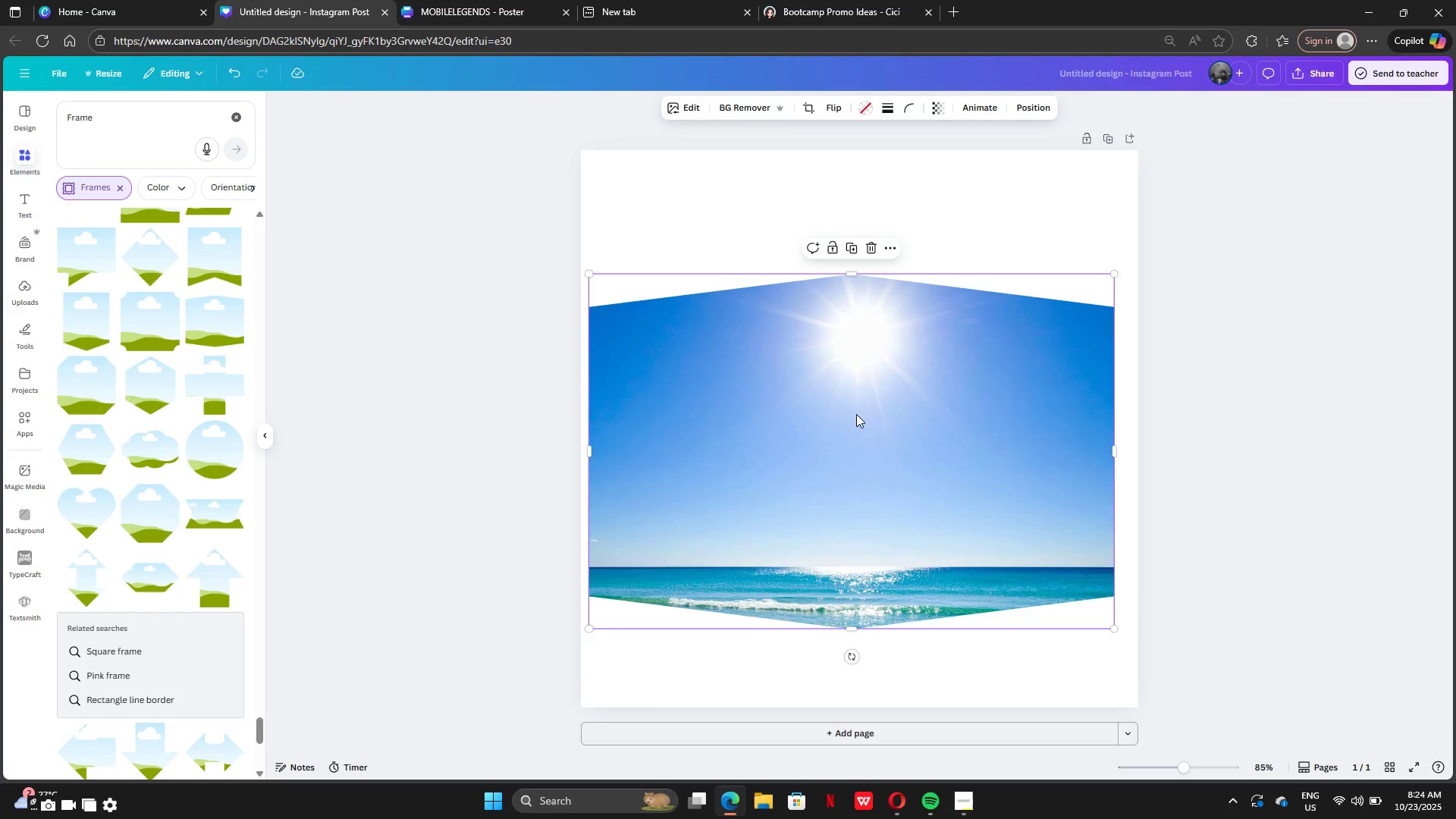 
left_click_drag(start_coordinate=[856, 414], to_coordinate=[891, 259])
 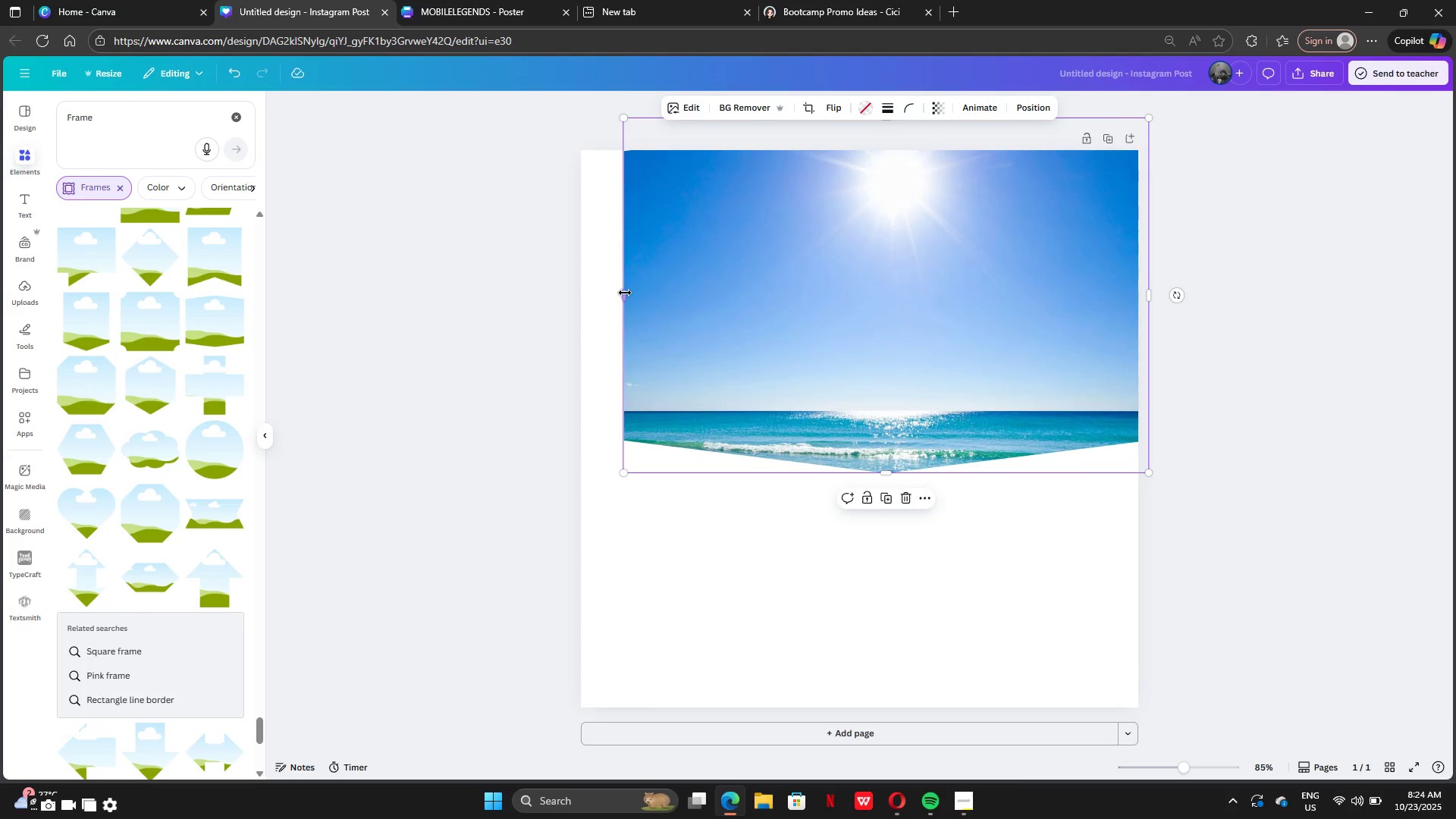 
left_click_drag(start_coordinate=[625, 293], to_coordinate=[548, 293])
 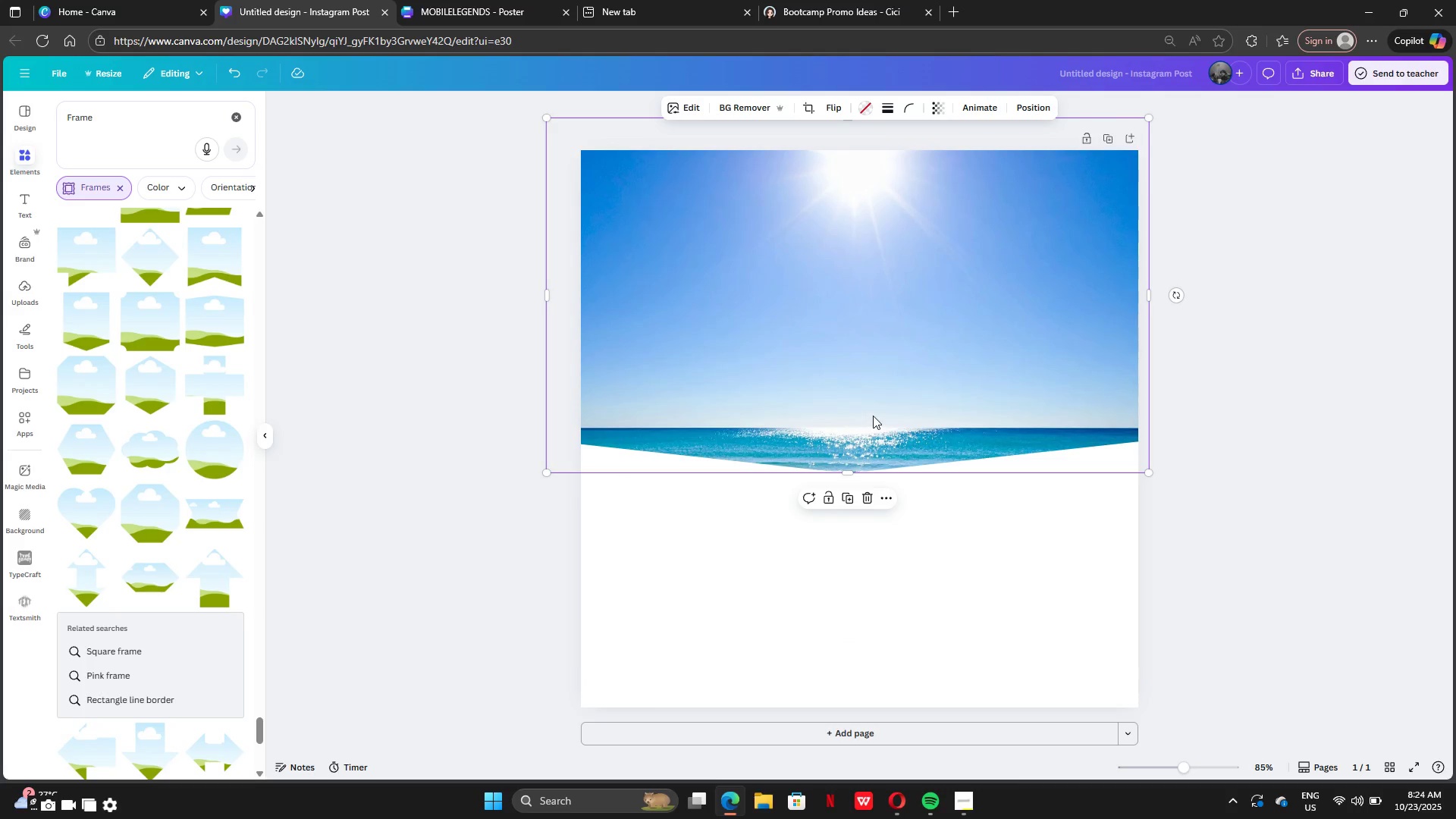 
double_click([873, 416])
 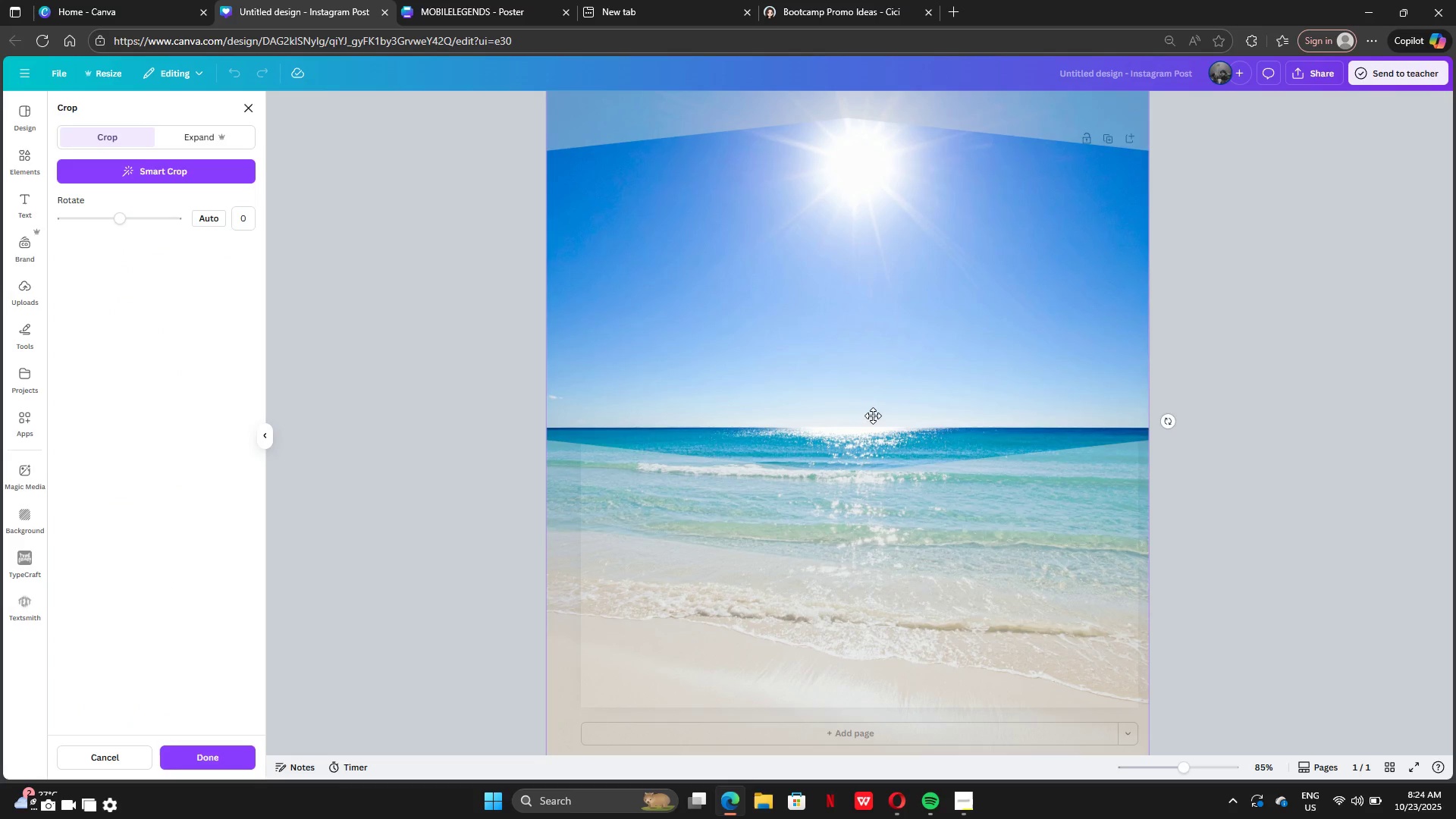 
left_click_drag(start_coordinate=[873, 416], to_coordinate=[857, 403])
 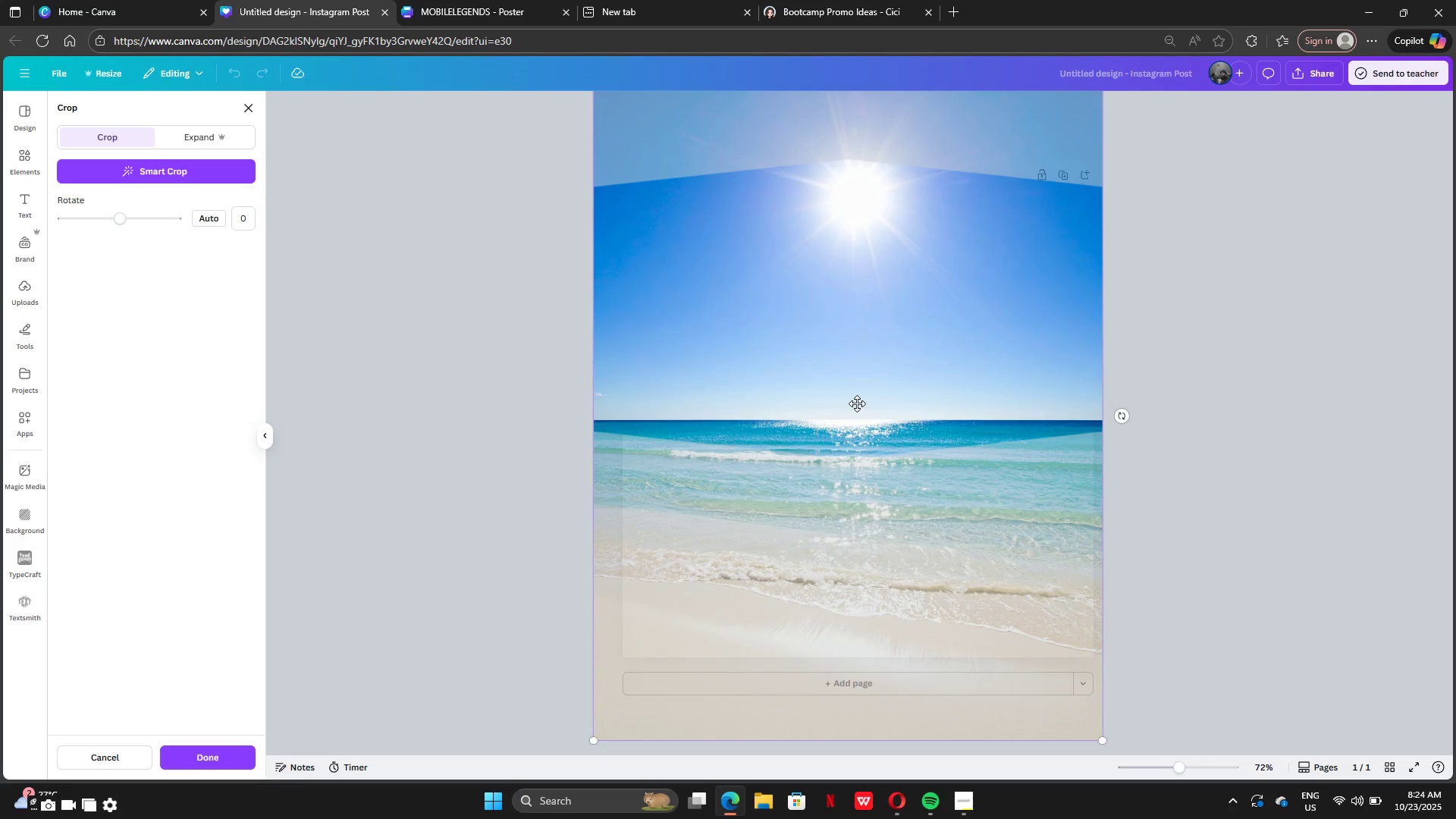 
left_click_drag(start_coordinate=[857, 403], to_coordinate=[851, 422])
 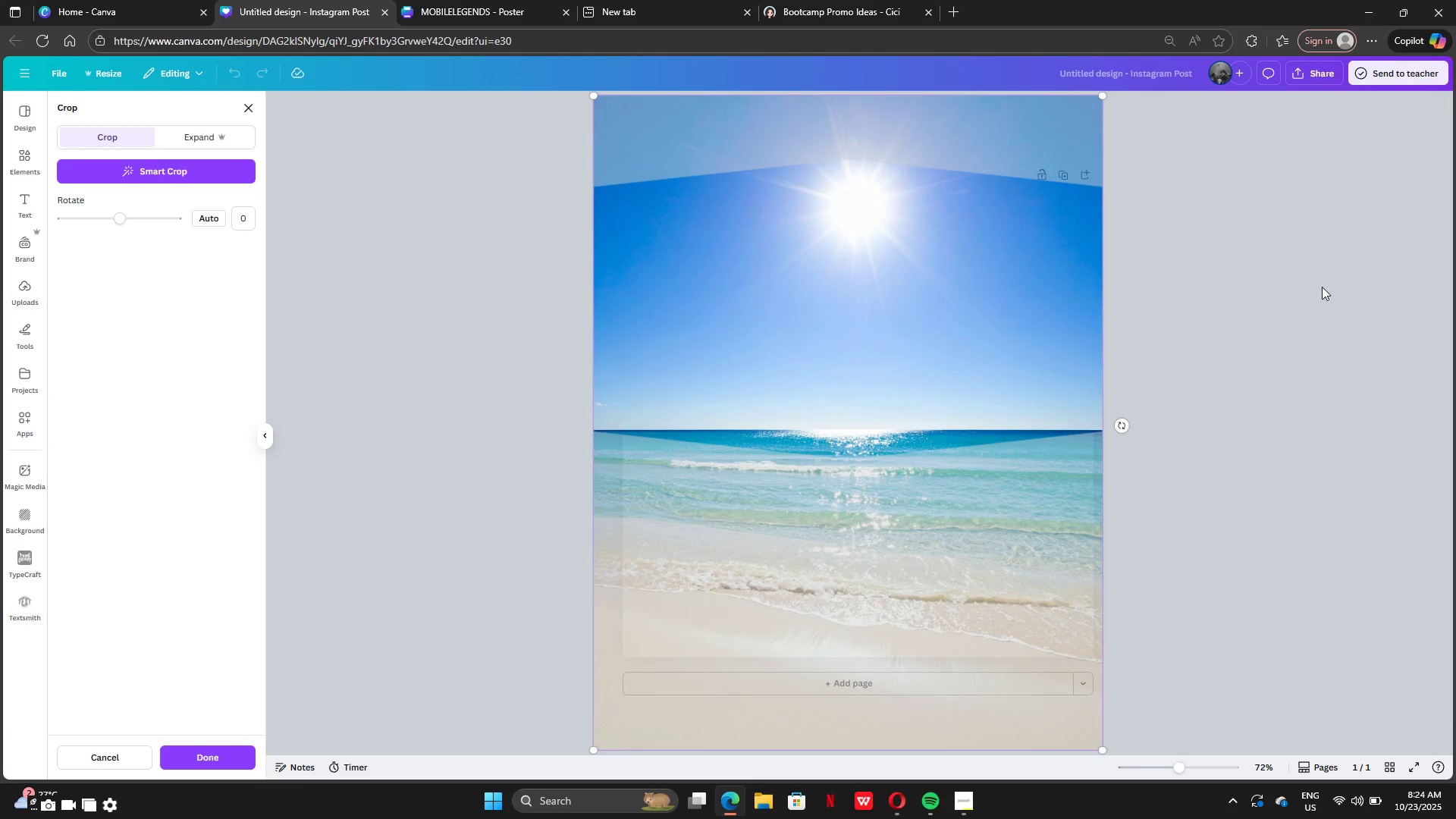 
double_click([1322, 287])
 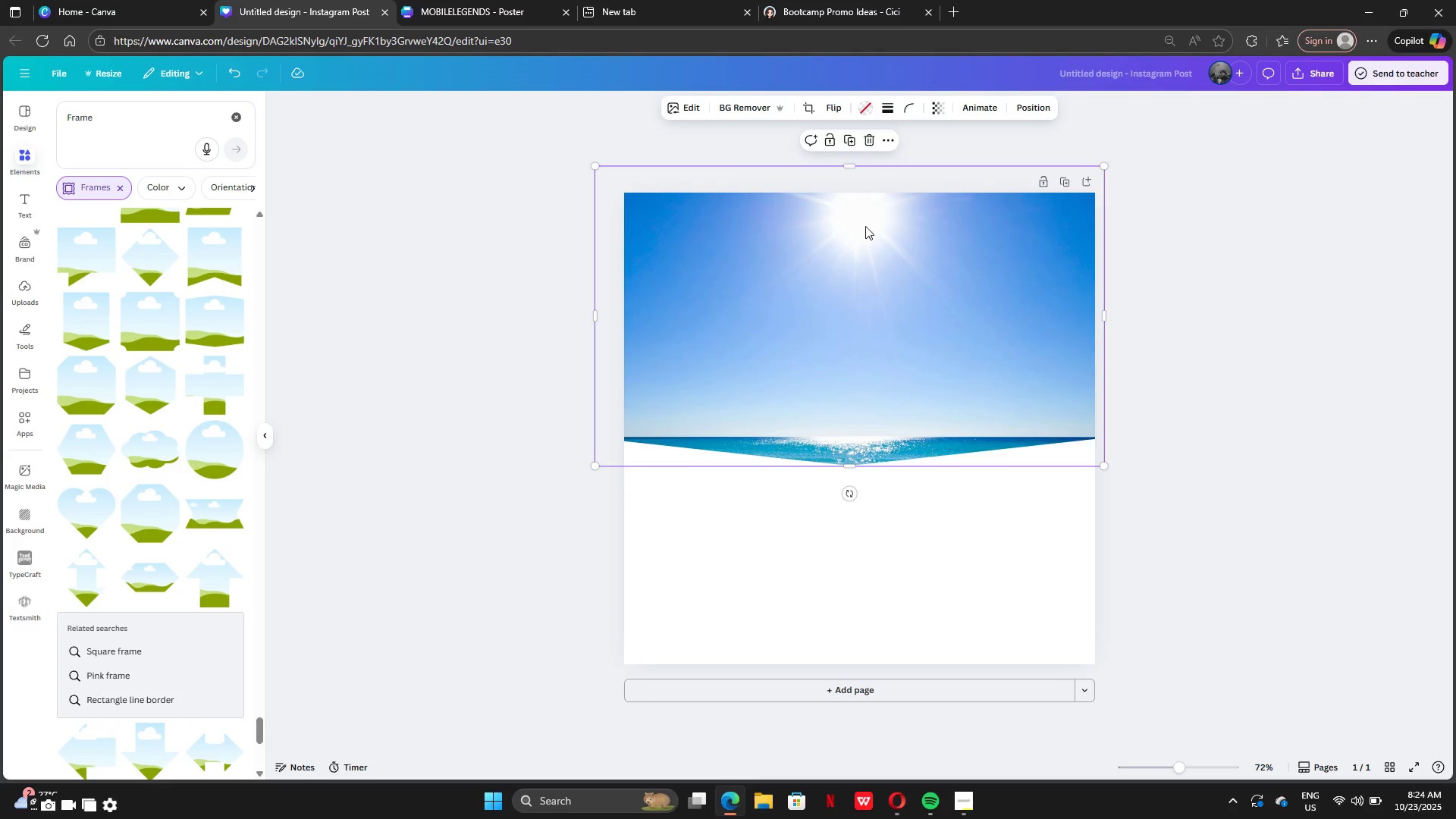 
left_click_drag(start_coordinate=[861, 277], to_coordinate=[861, 283])
 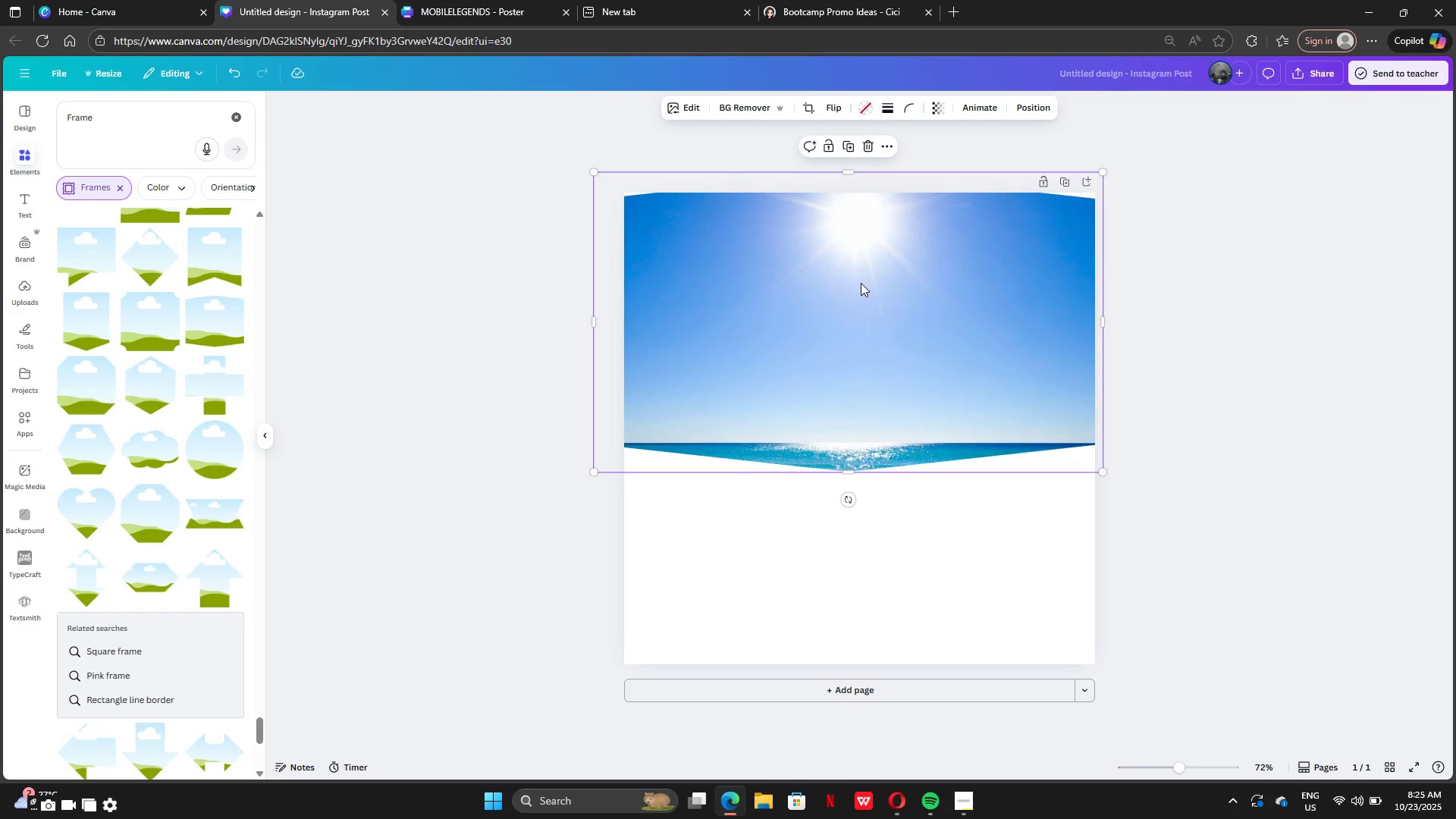 
double_click([861, 283])
 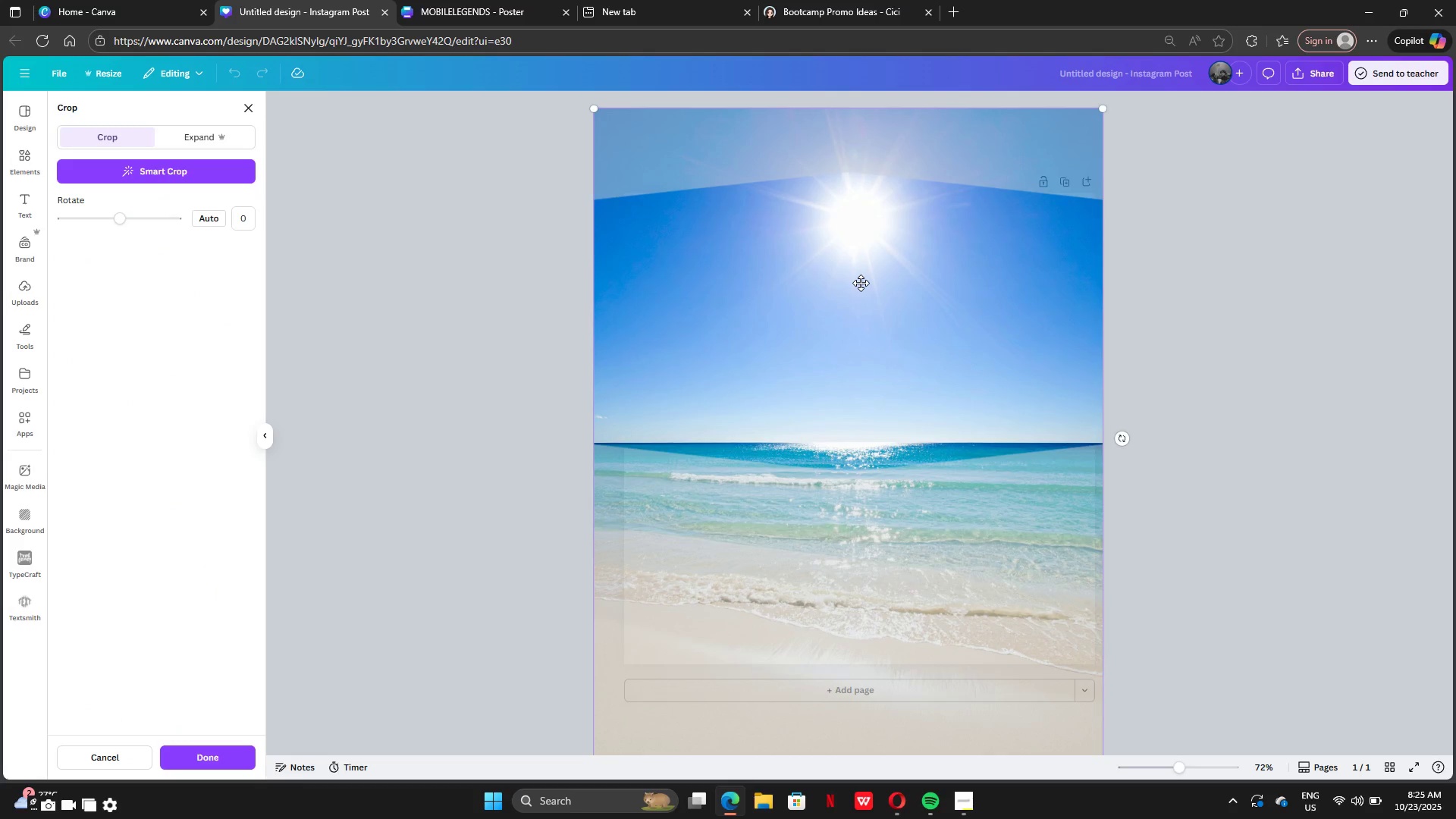 
left_click_drag(start_coordinate=[861, 283], to_coordinate=[766, 283])
 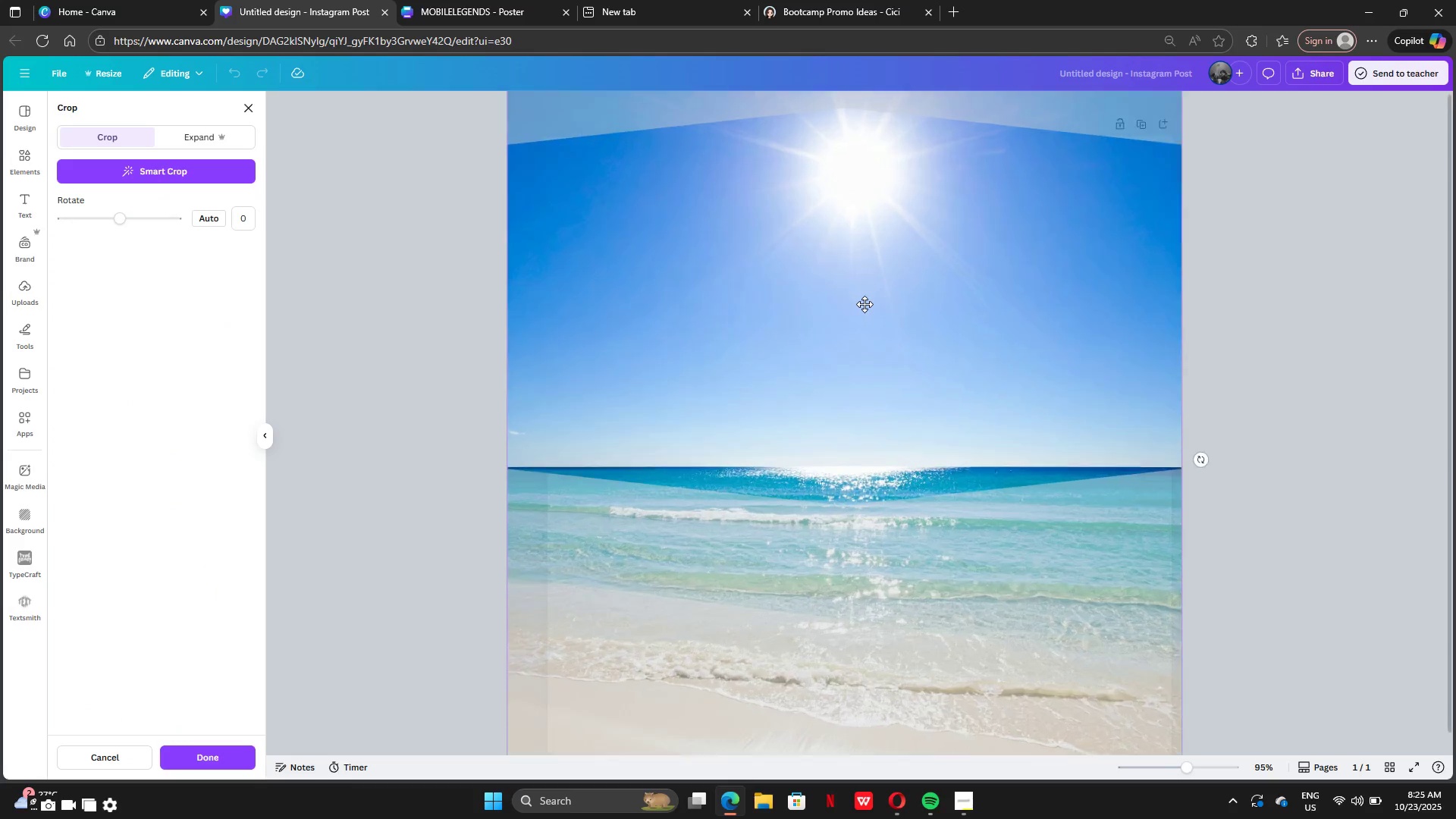 
left_click([864, 304])
 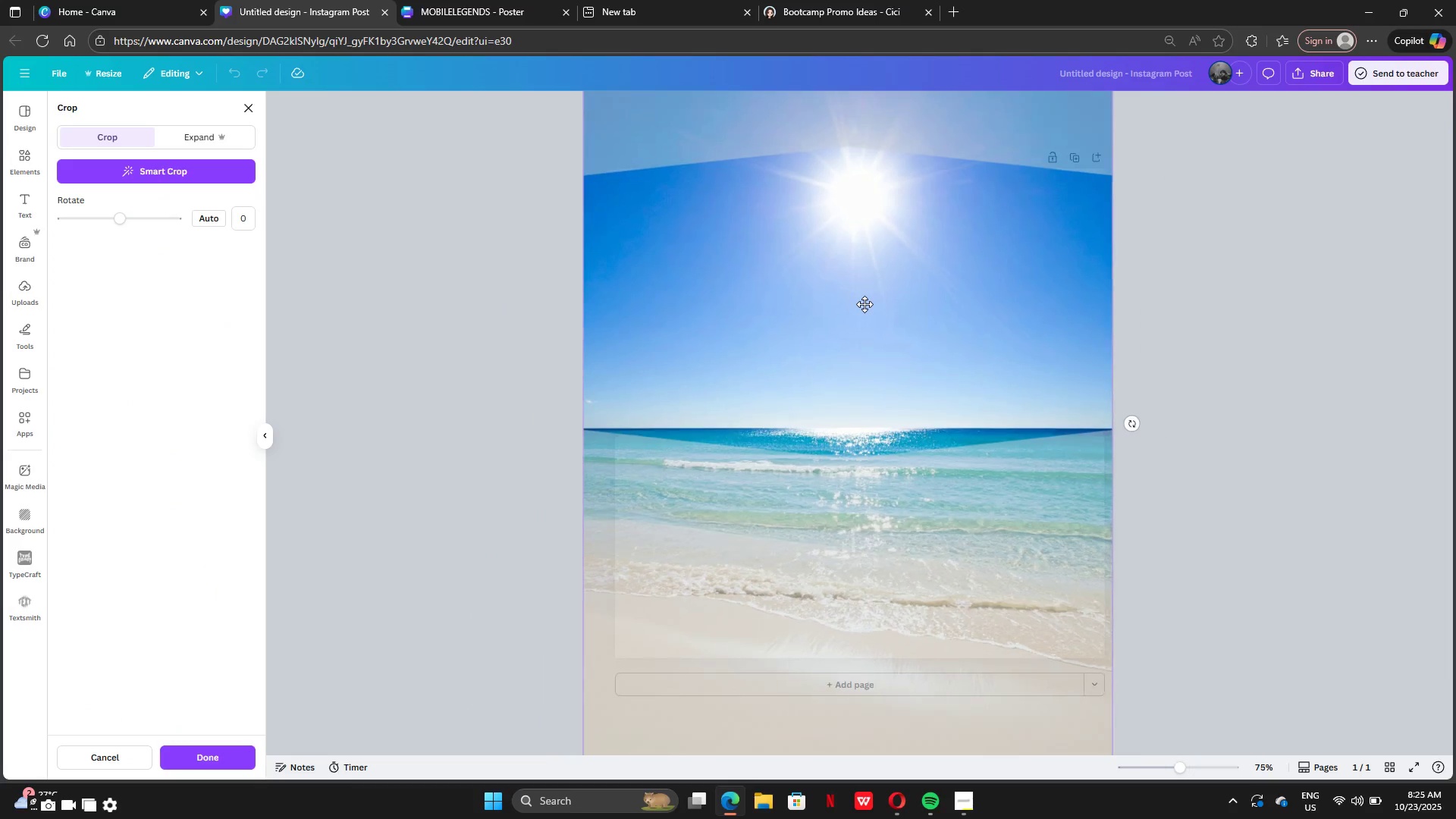 
left_click_drag(start_coordinate=[864, 304], to_coordinate=[871, 193])
 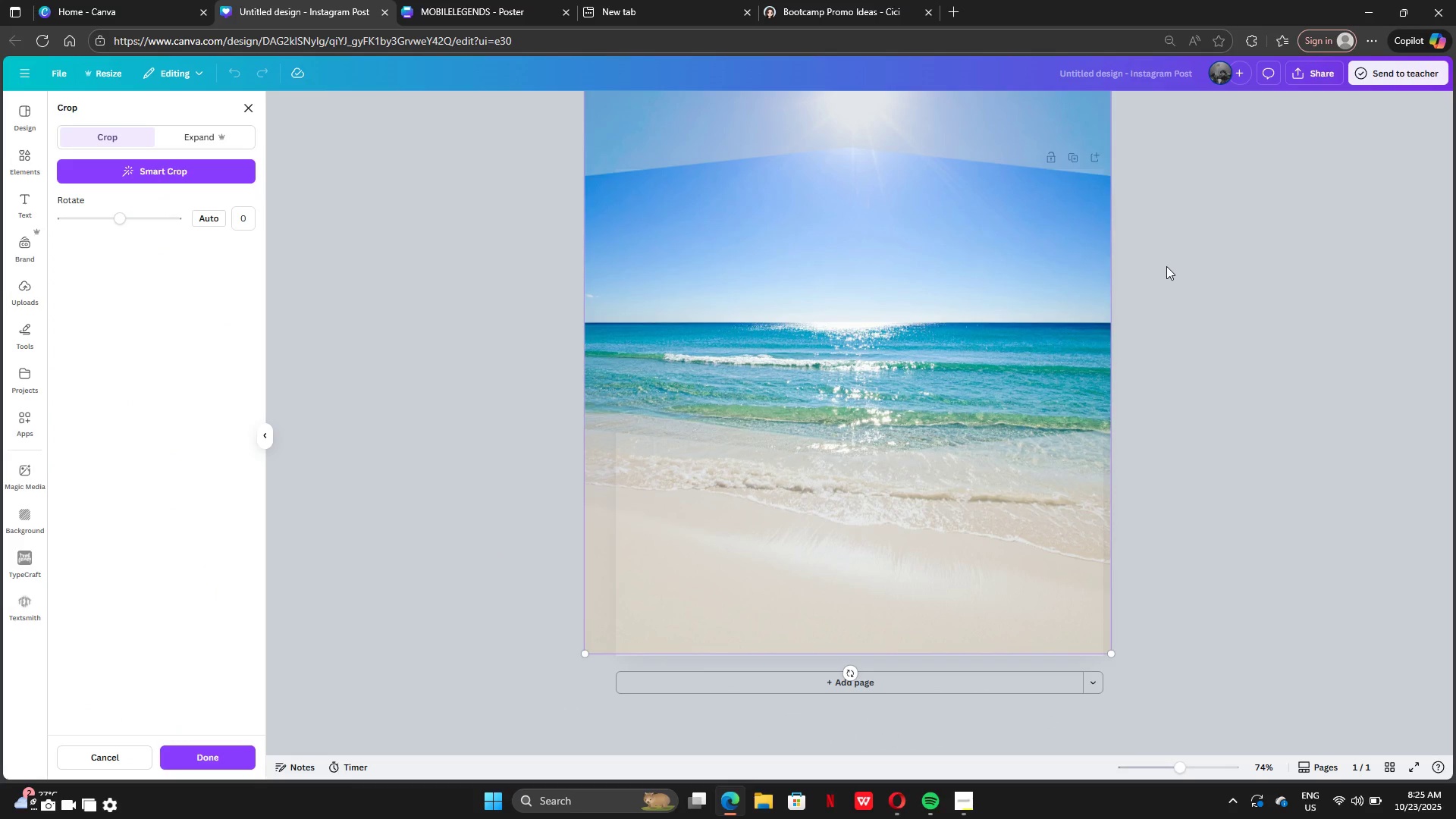 
double_click([1166, 266])
 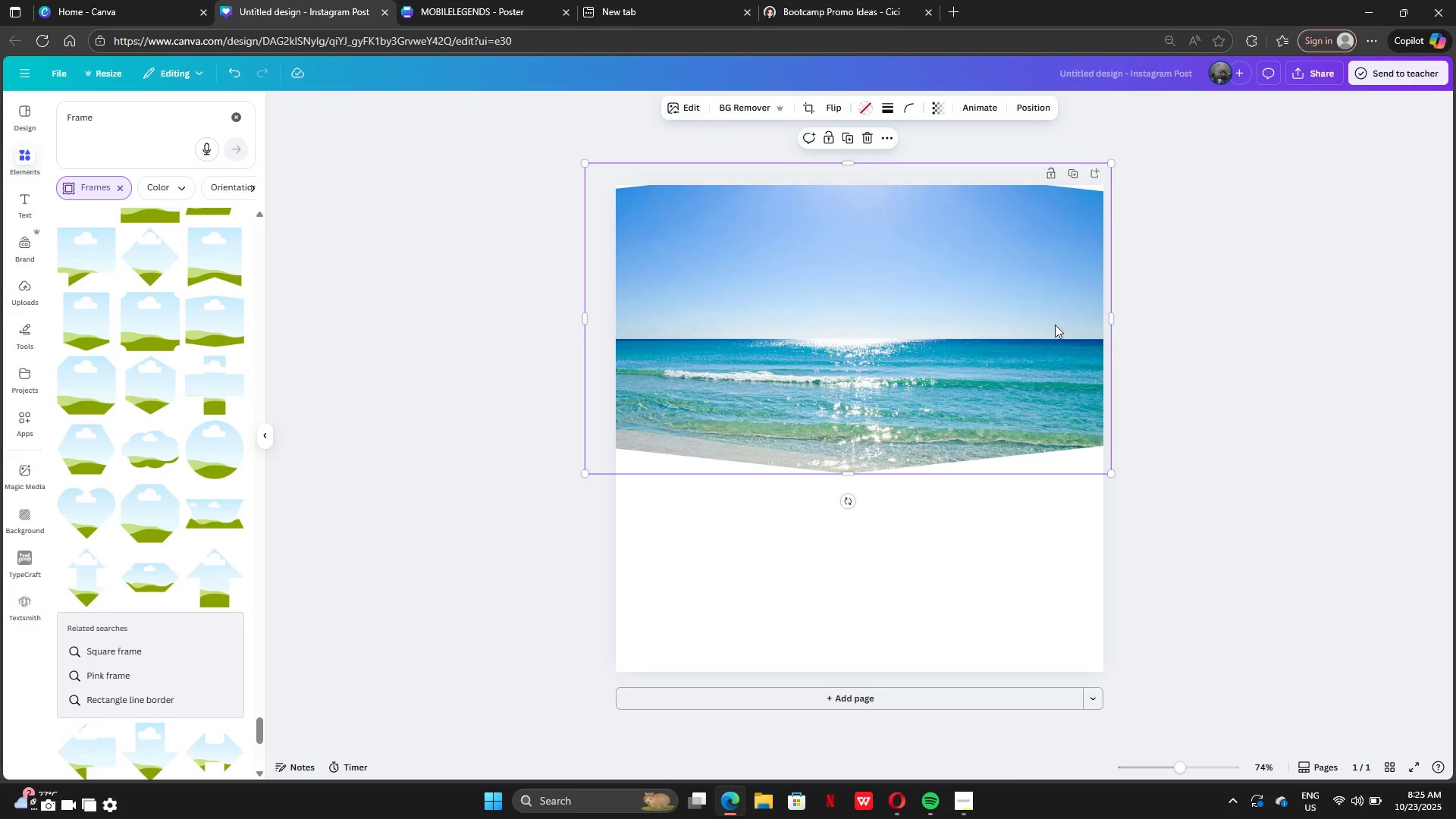 
left_click_drag(start_coordinate=[1021, 325], to_coordinate=[1035, 297])
 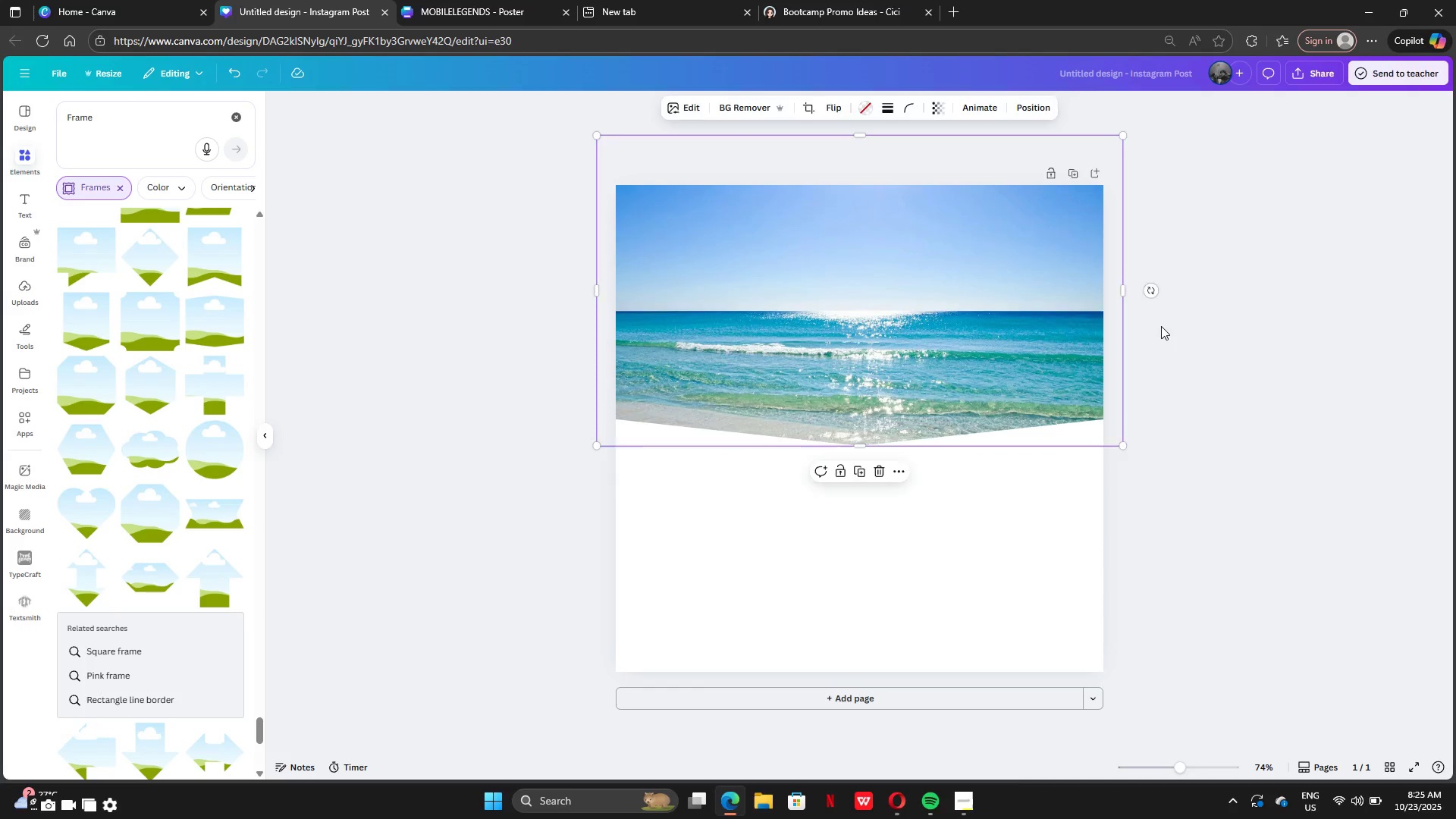 
left_click([1161, 326])
 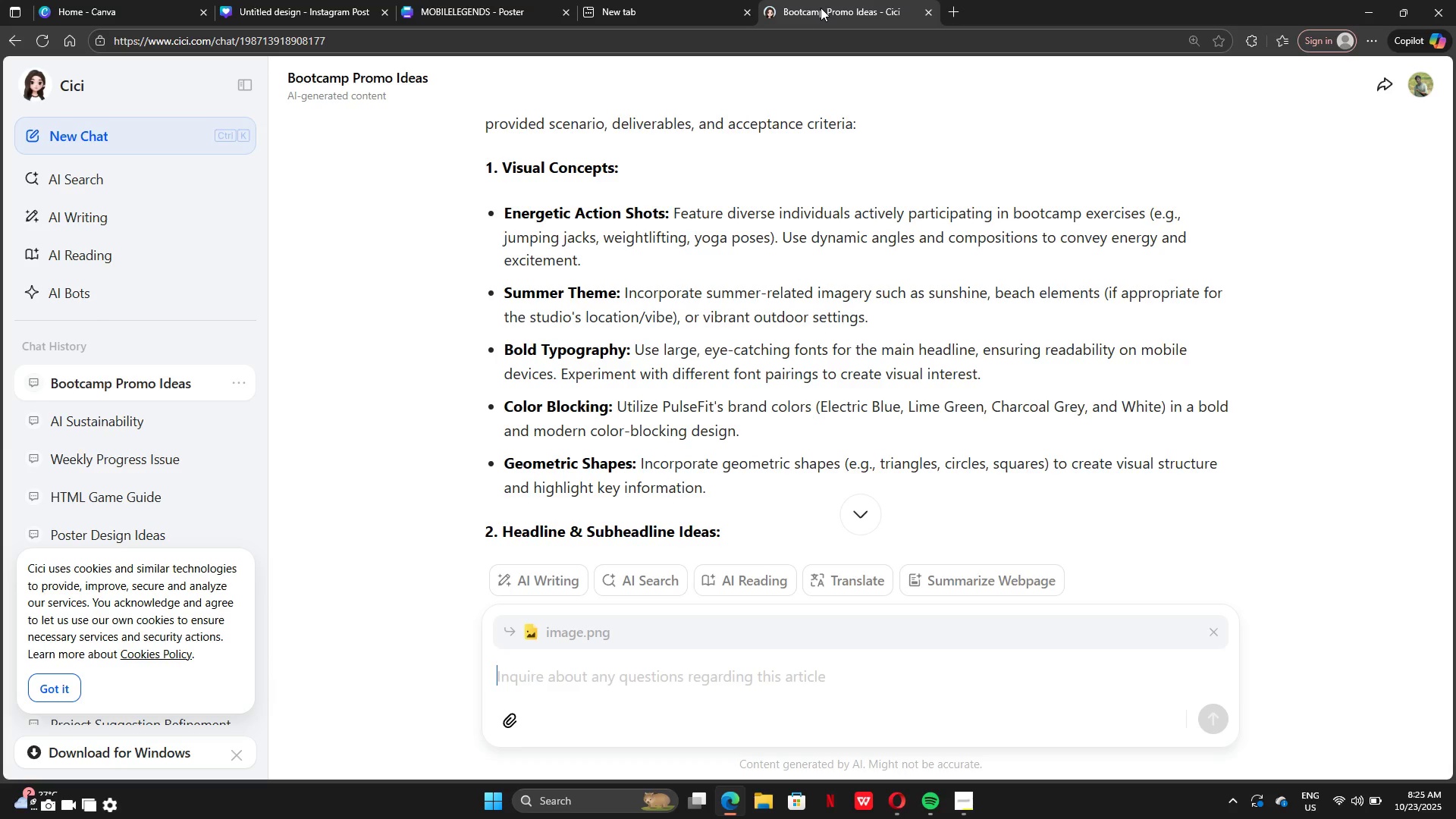 
wait(12.55)
 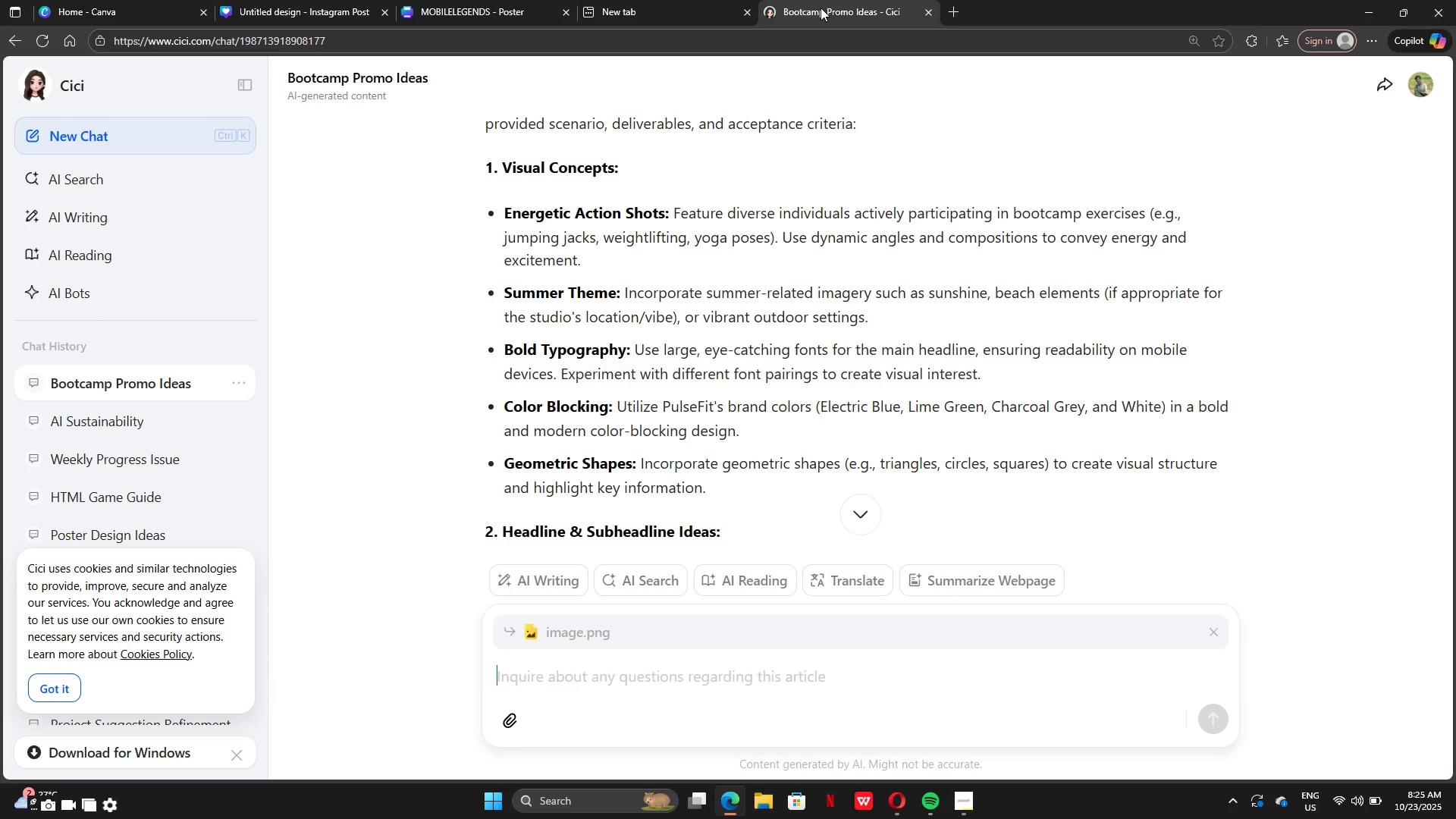 
scroll: coordinate [763, 192], scroll_direction: up, amount: 3.0
 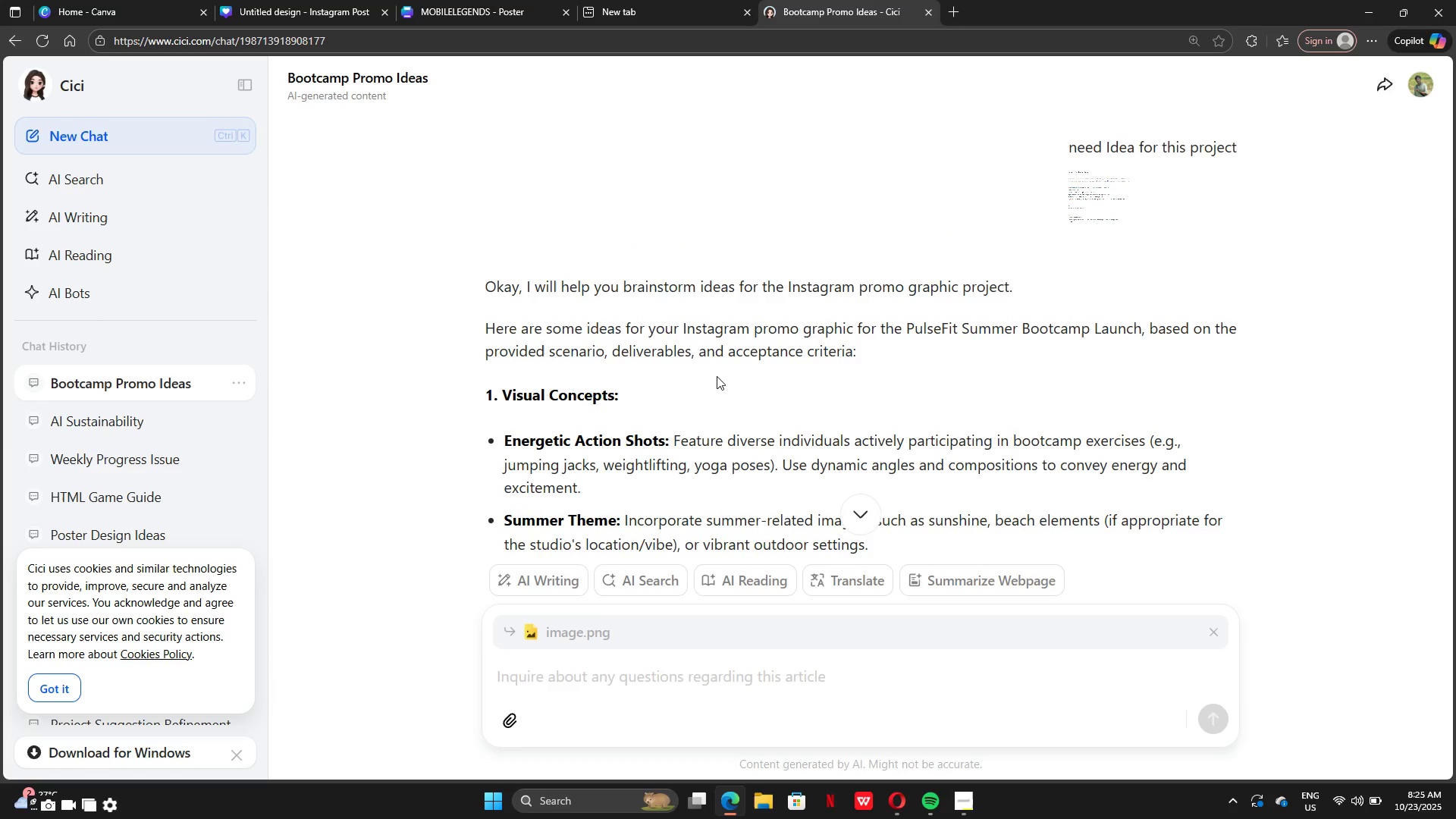 
scroll: coordinate [720, 378], scroll_direction: none, amount: 0.0
 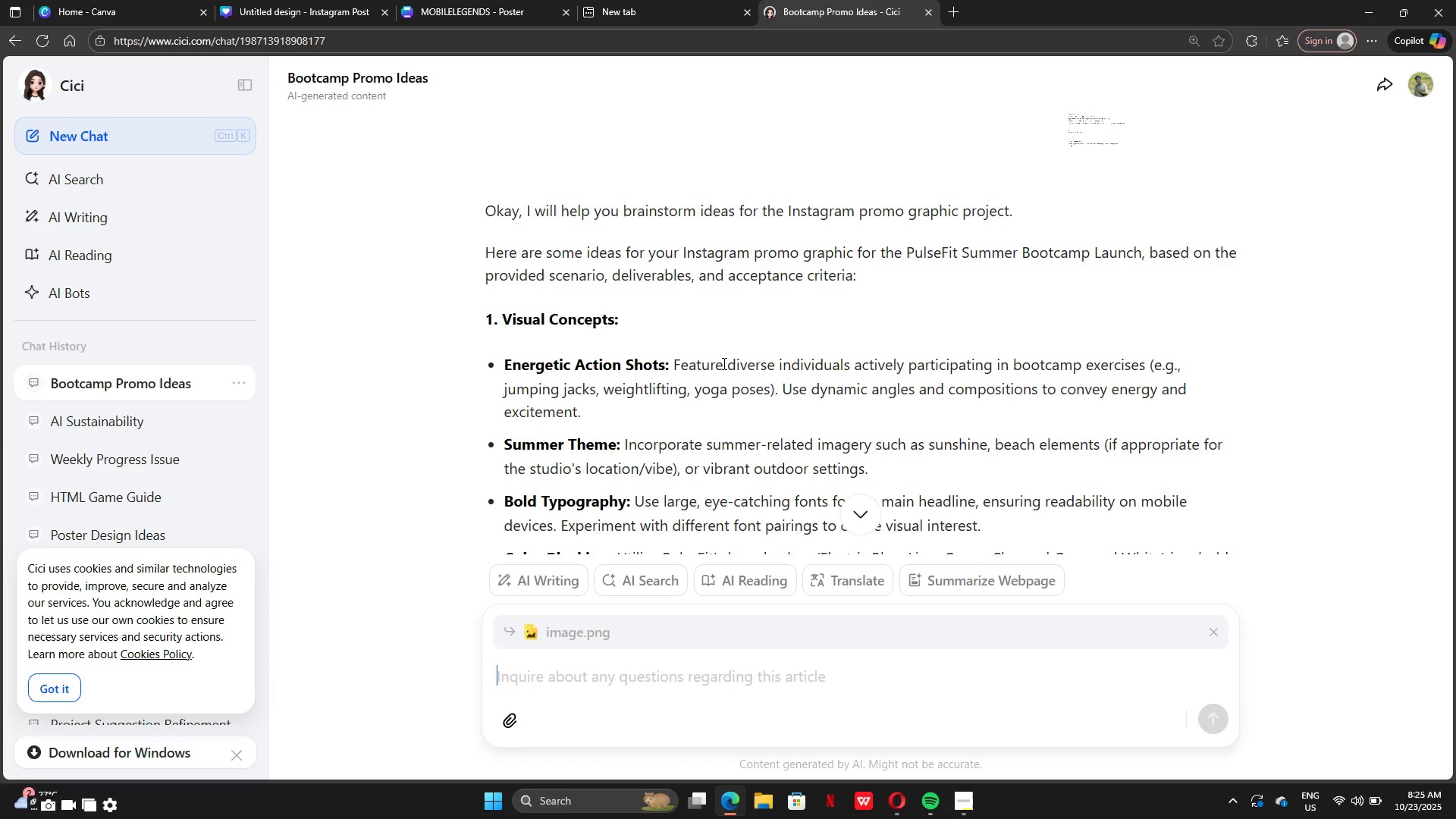 
left_click_drag(start_coordinate=[723, 363], to_coordinate=[967, 397])
 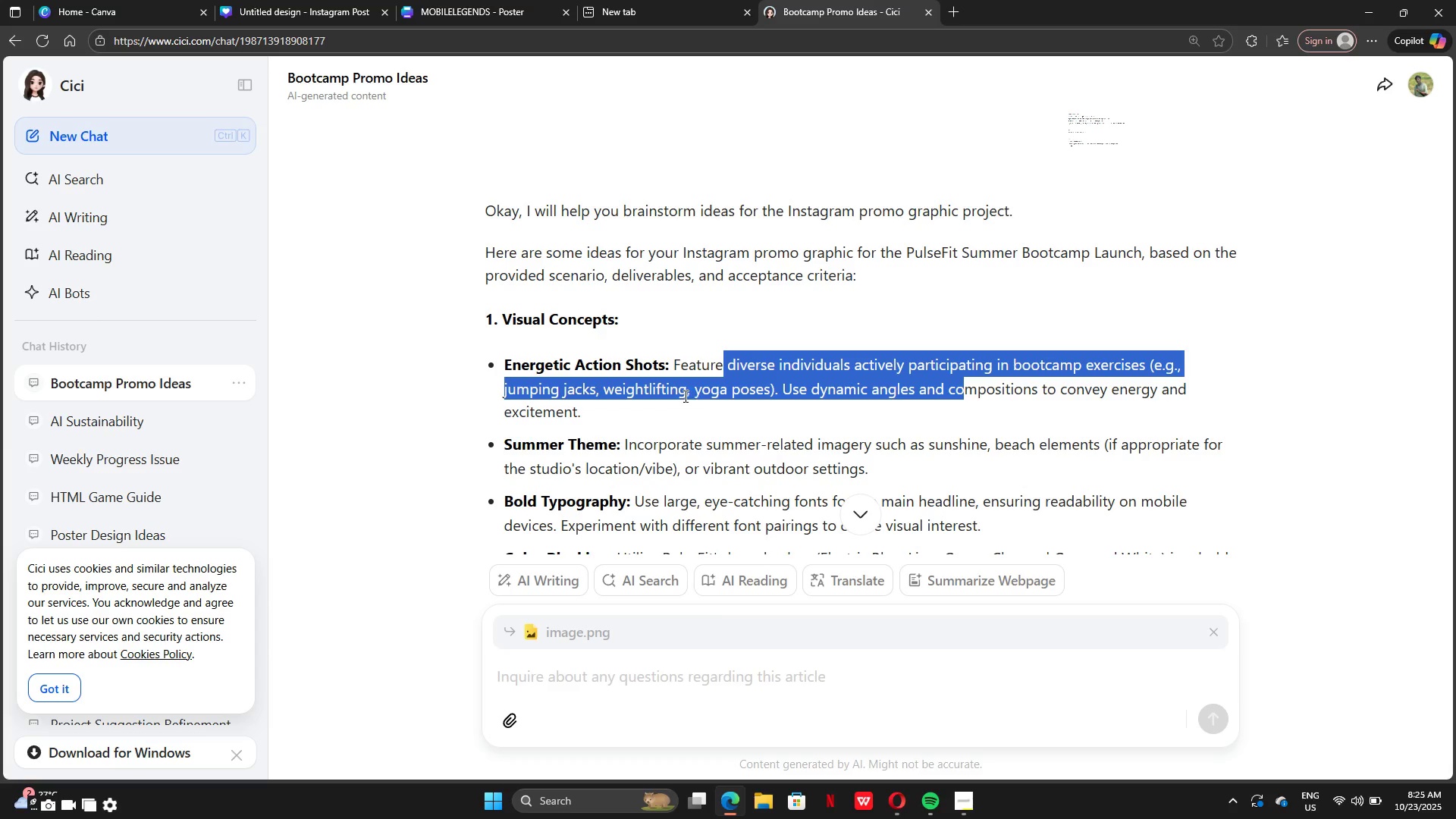 
left_click([684, 396])
 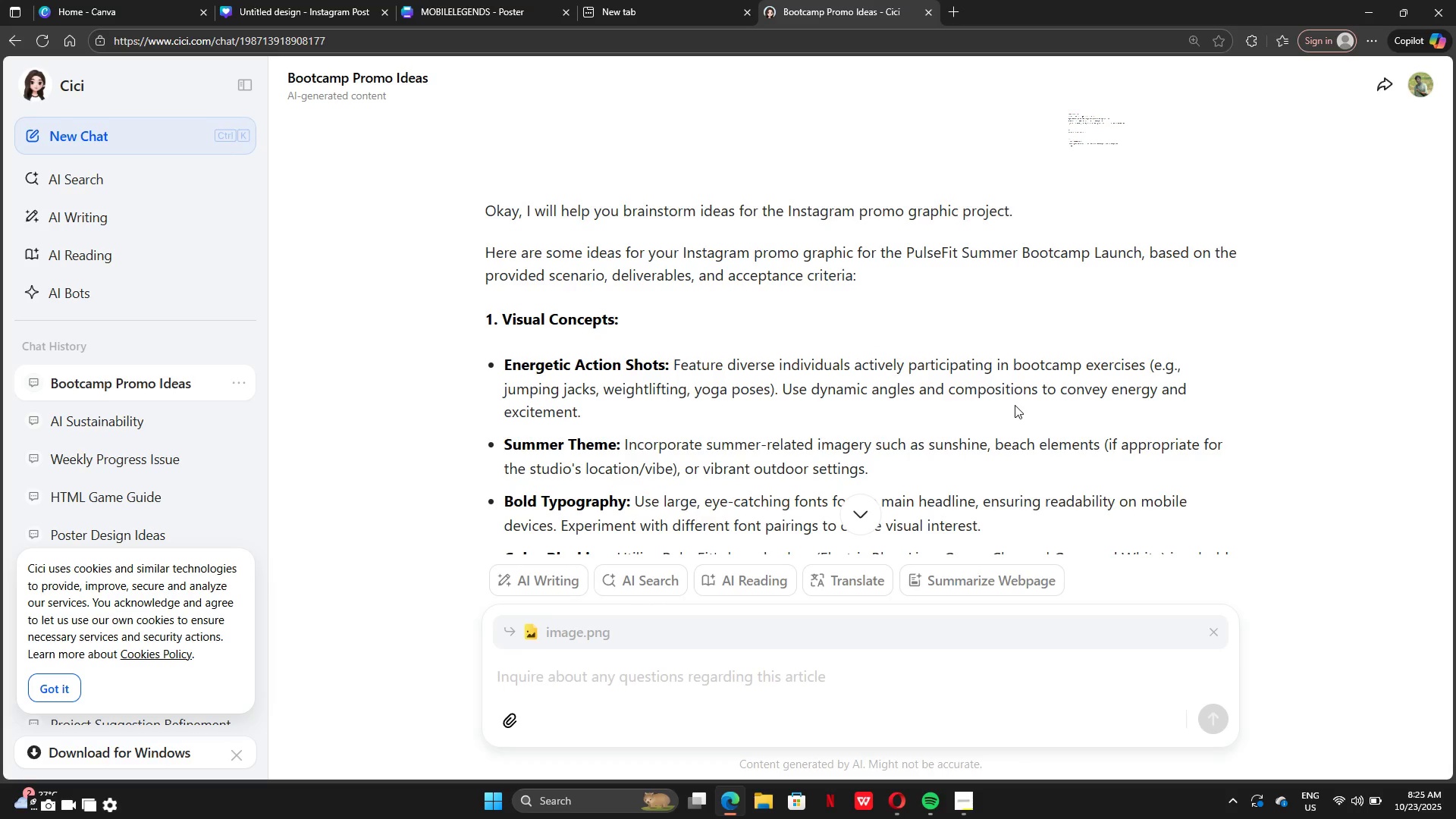 
wait(5.9)
 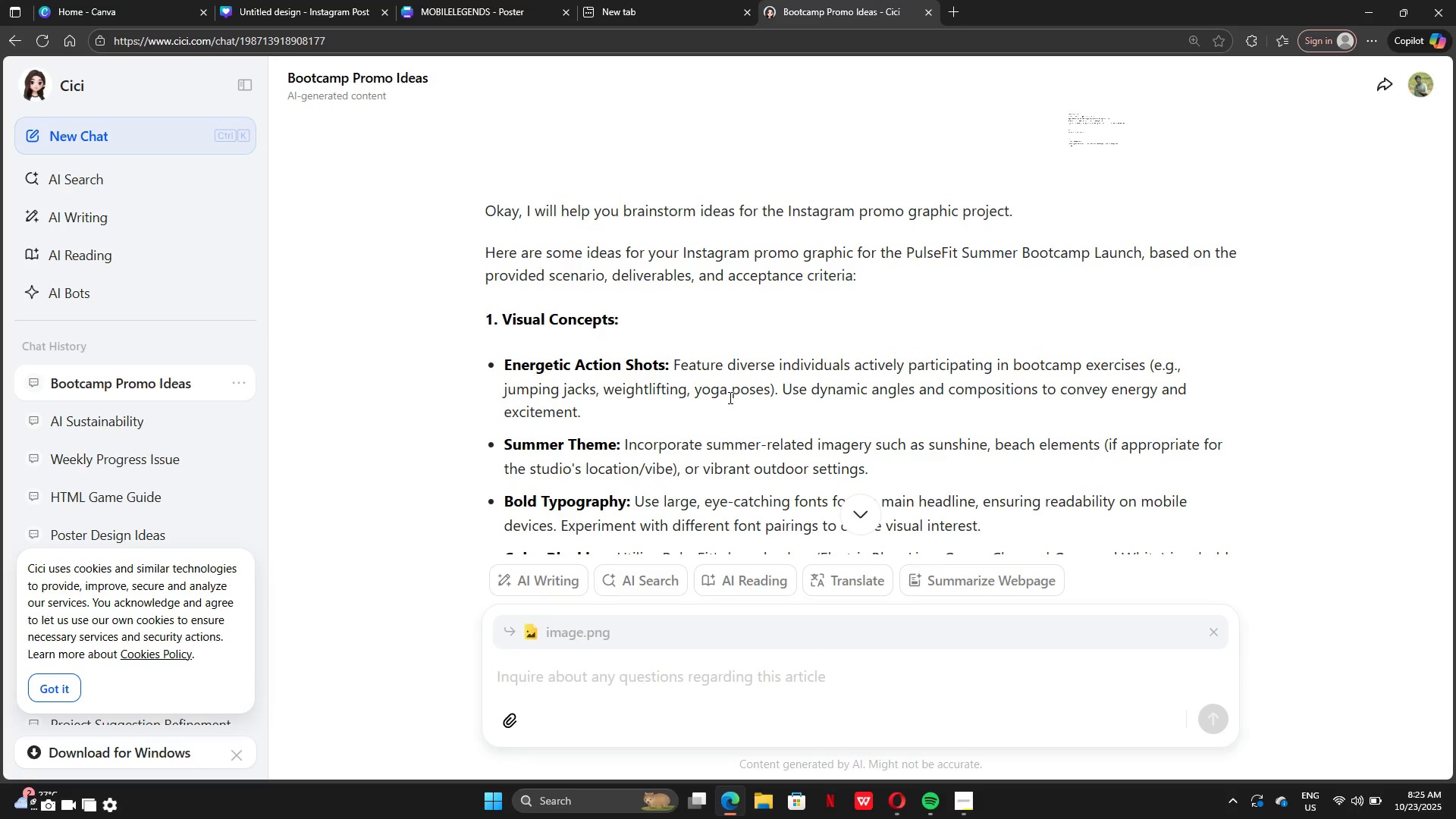 
scroll: coordinate [703, 409], scroll_direction: down, amount: 2.0
 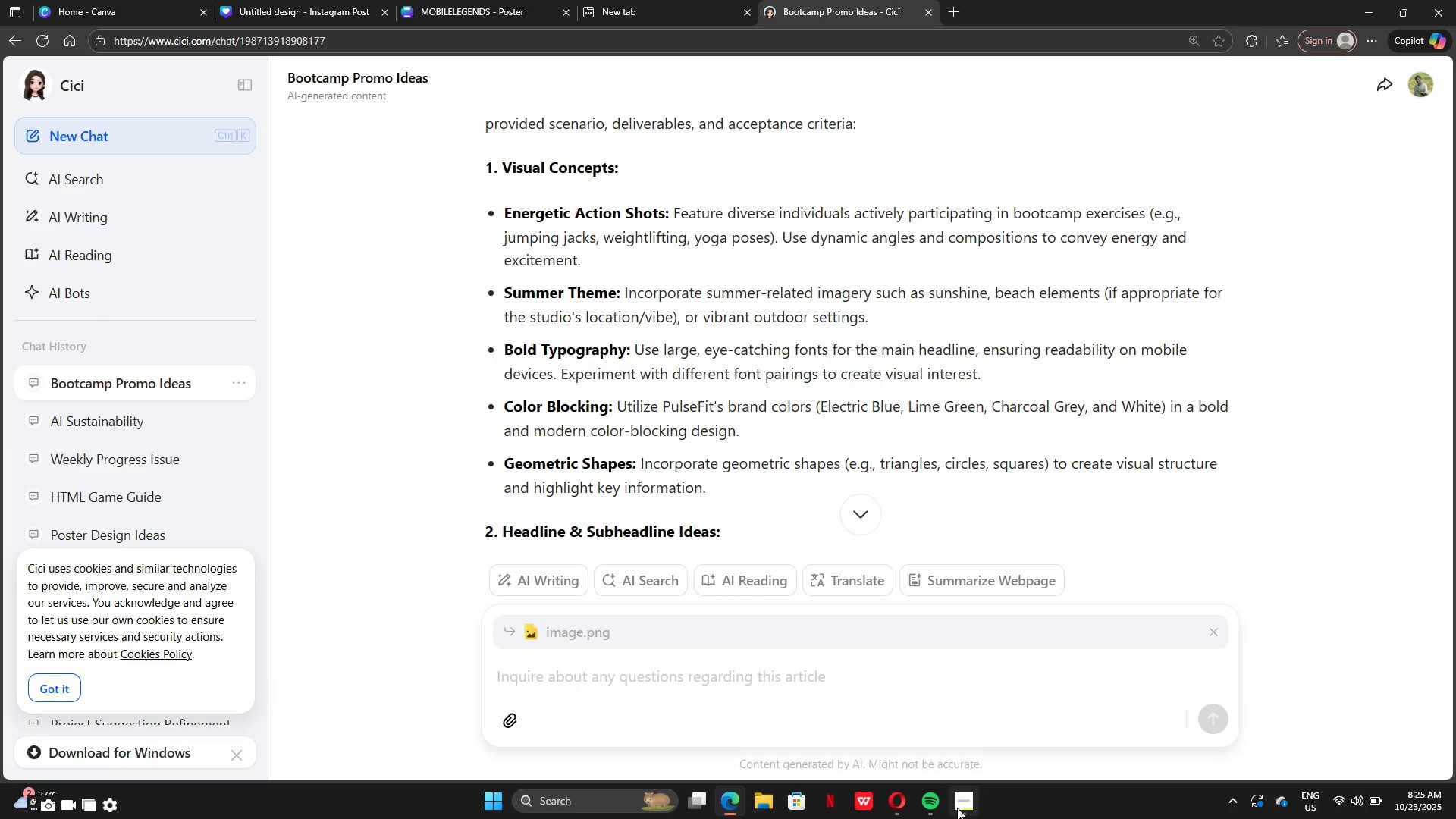 
wait(5.89)
 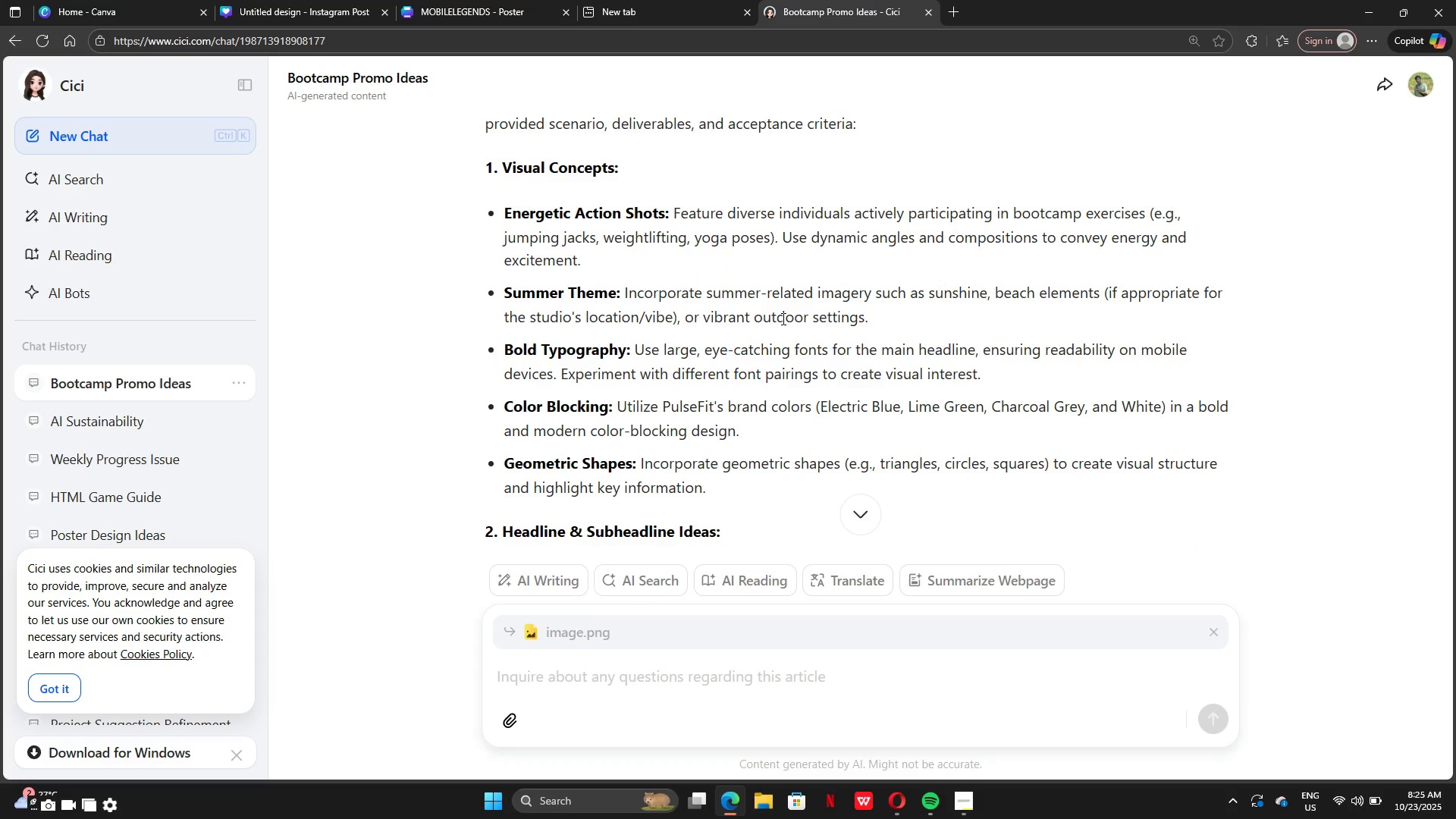 
scroll: coordinate [806, 444], scroll_direction: down, amount: 10.0
 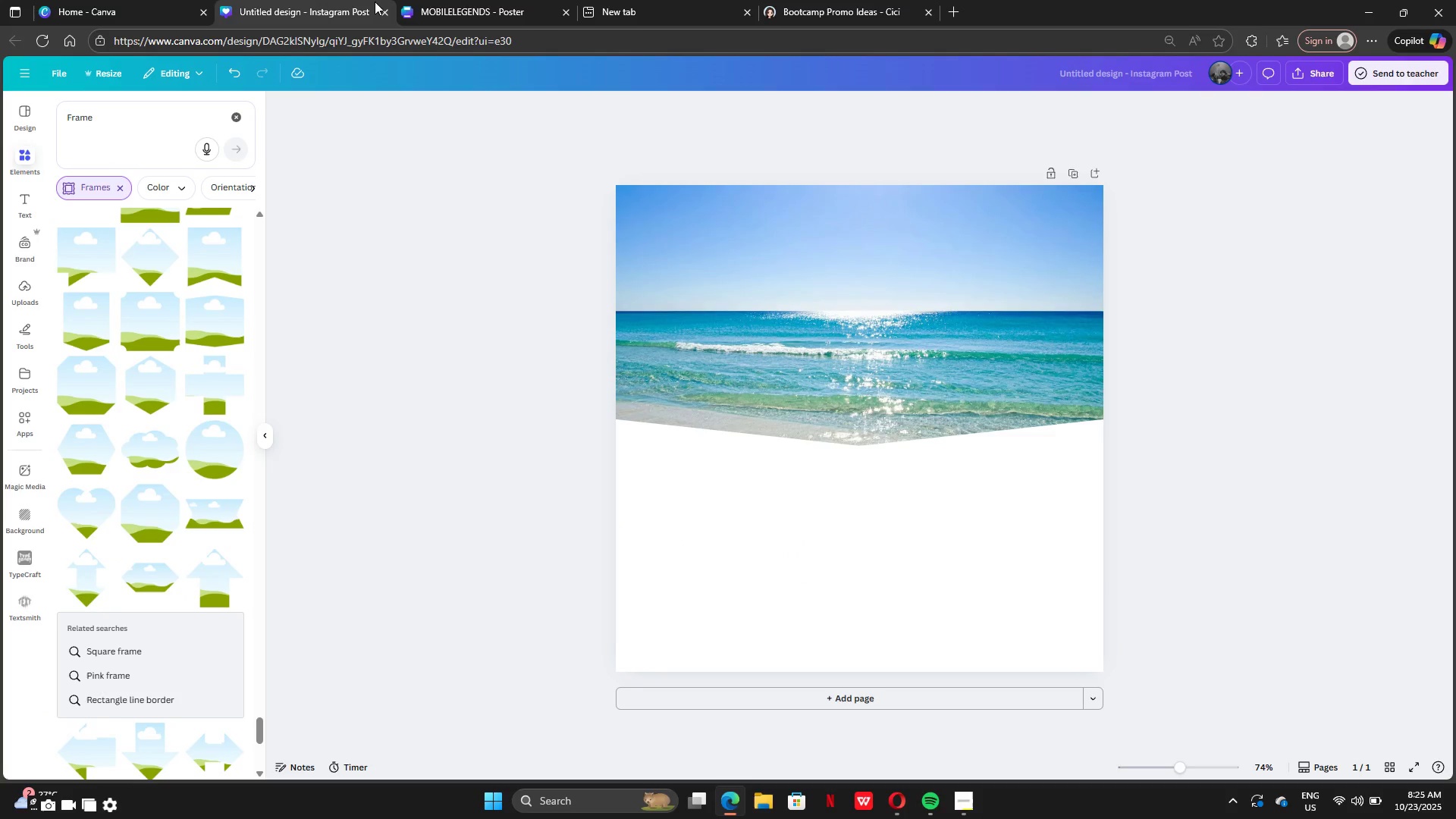 
wait(7.41)
 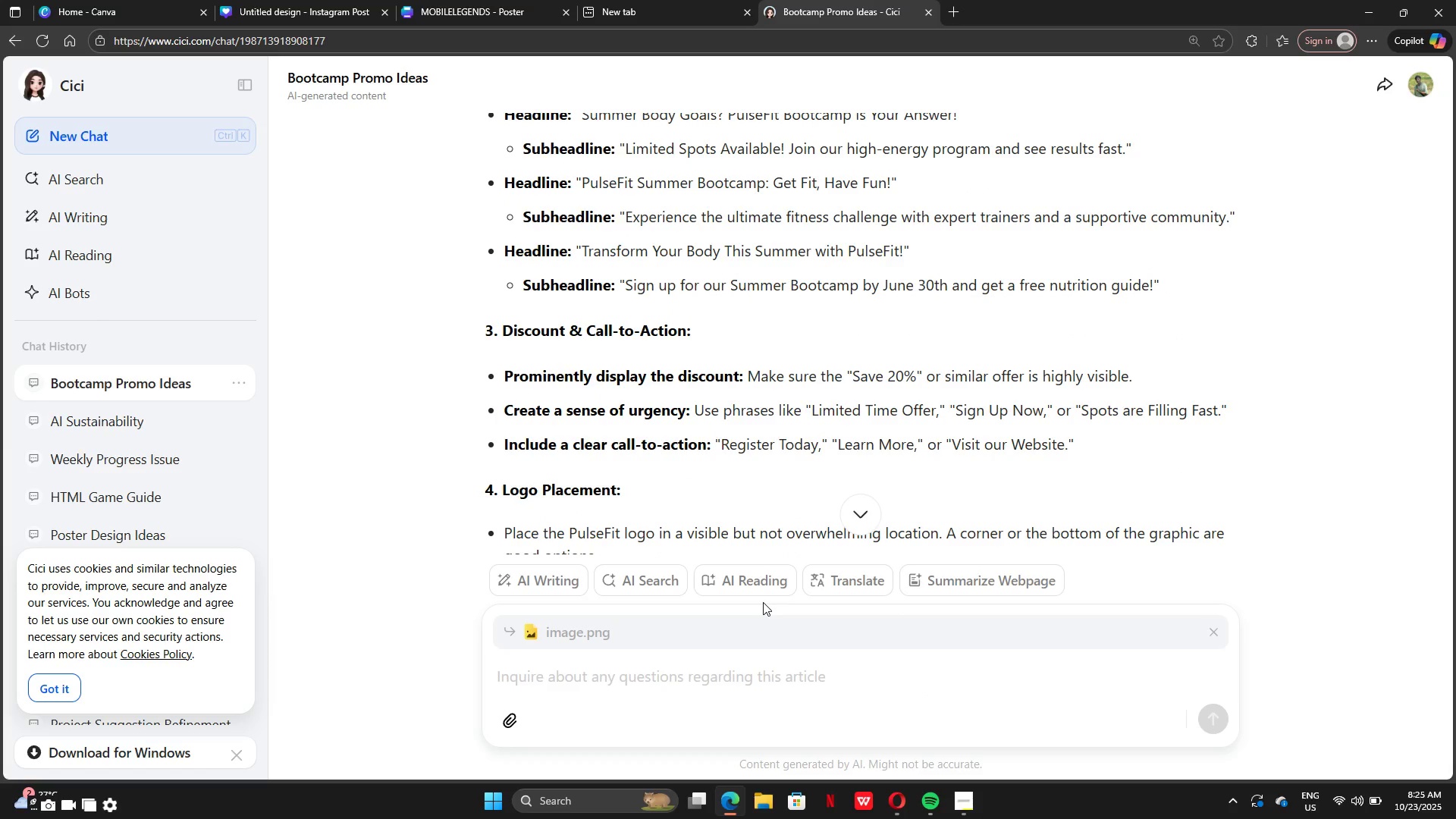 
left_click([511, 11])
 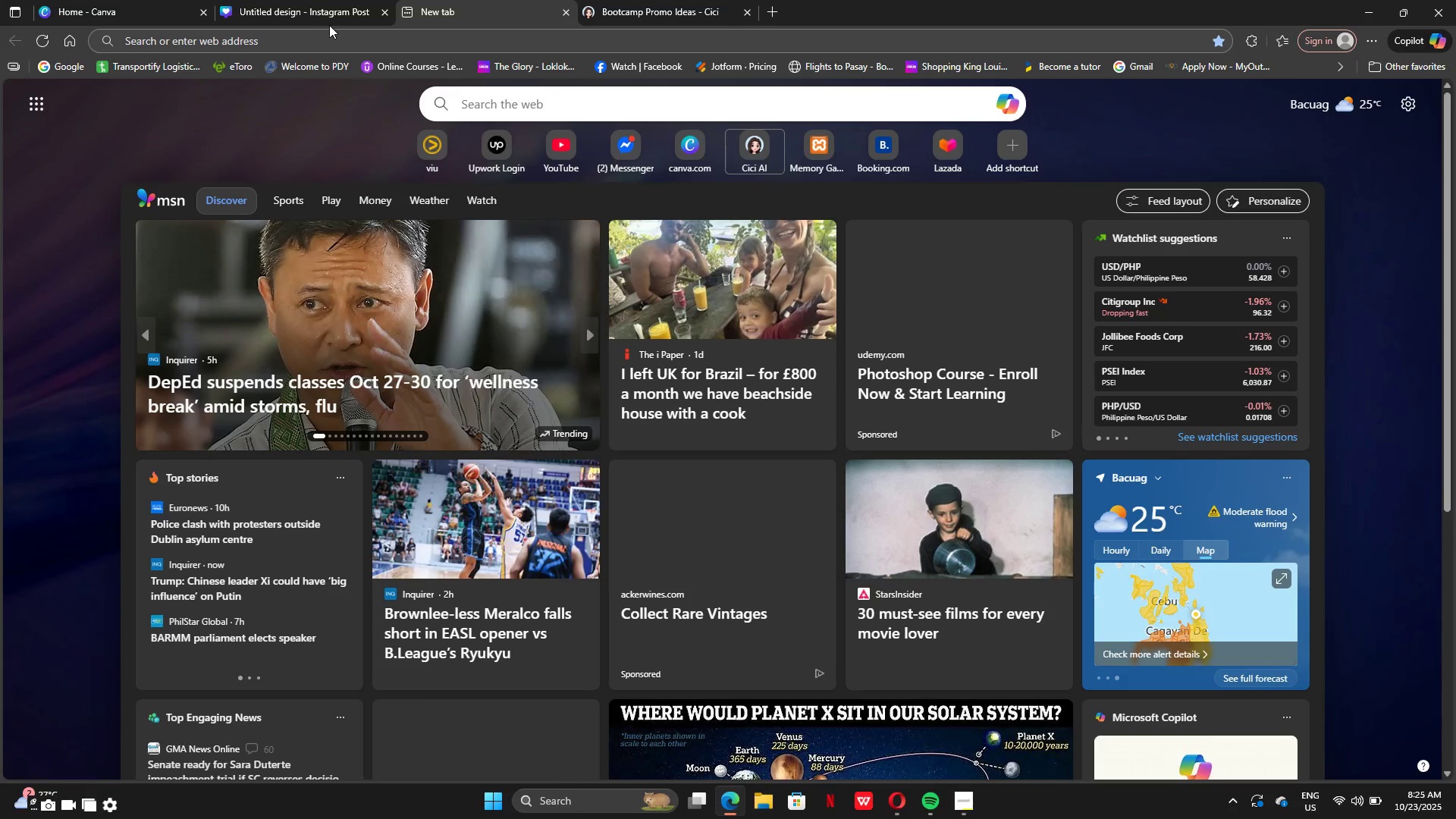 
left_click([314, 11])
 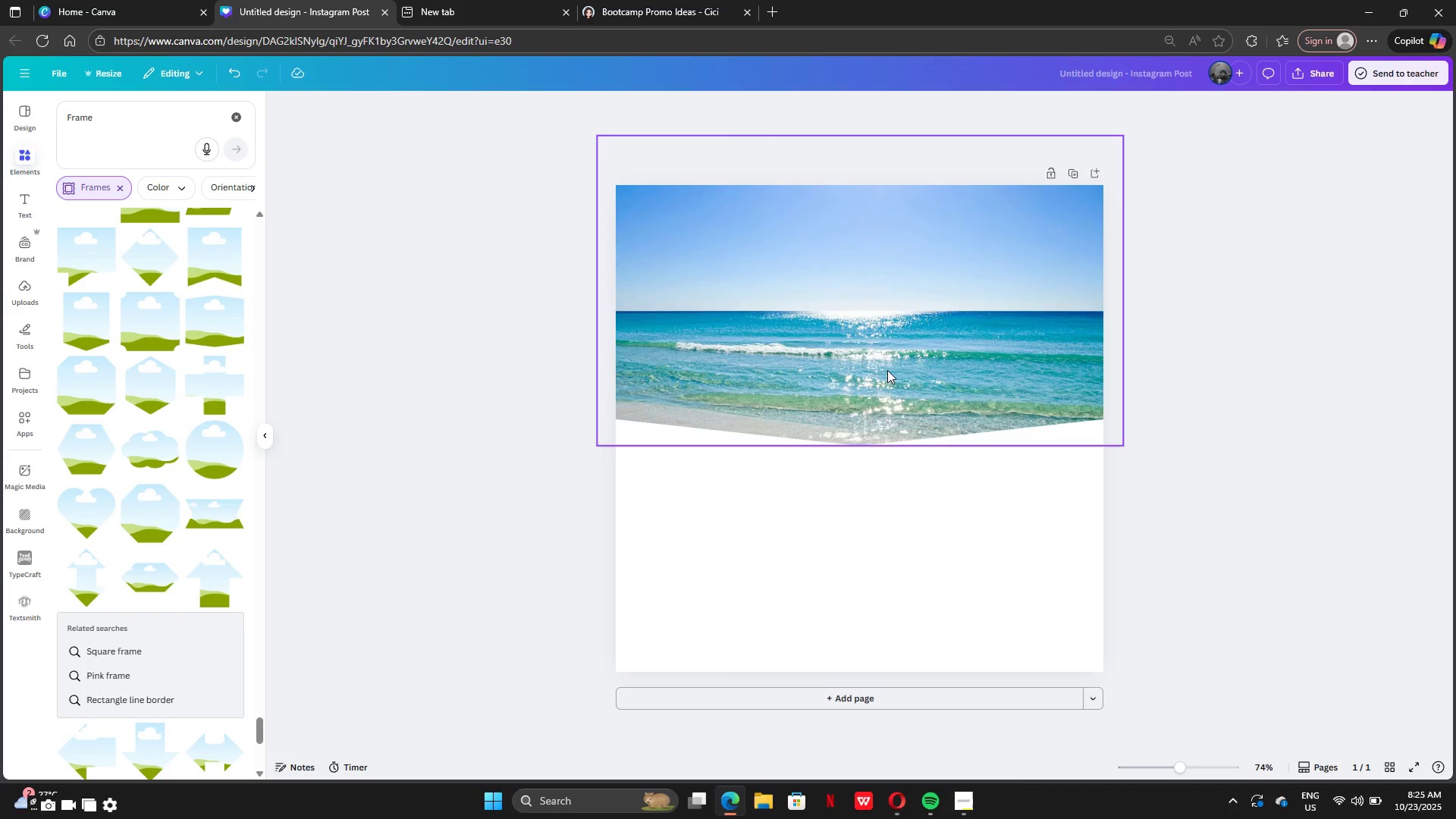 
left_click([888, 370])
 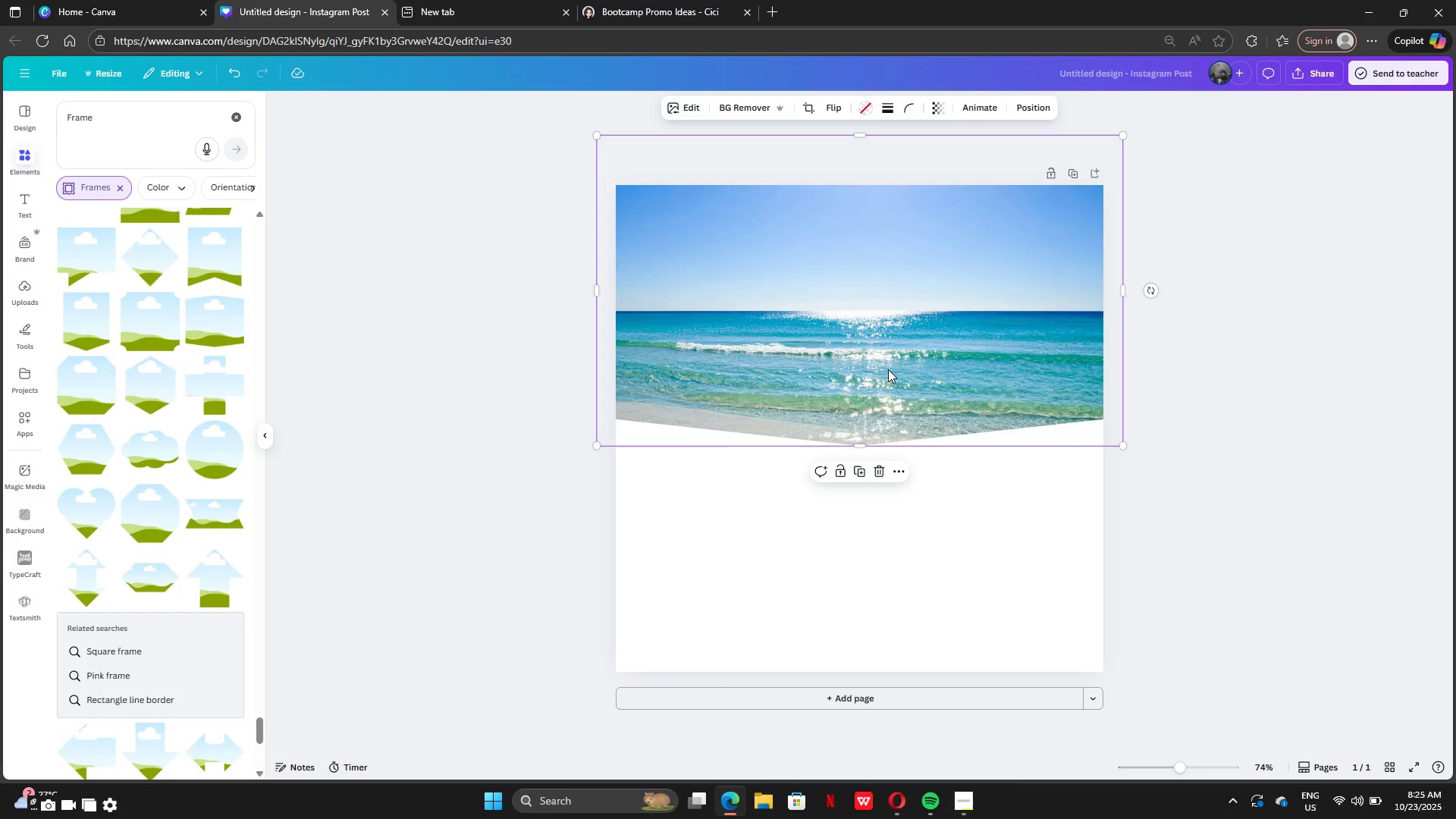 
left_click_drag(start_coordinate=[888, 369], to_coordinate=[886, 404])
 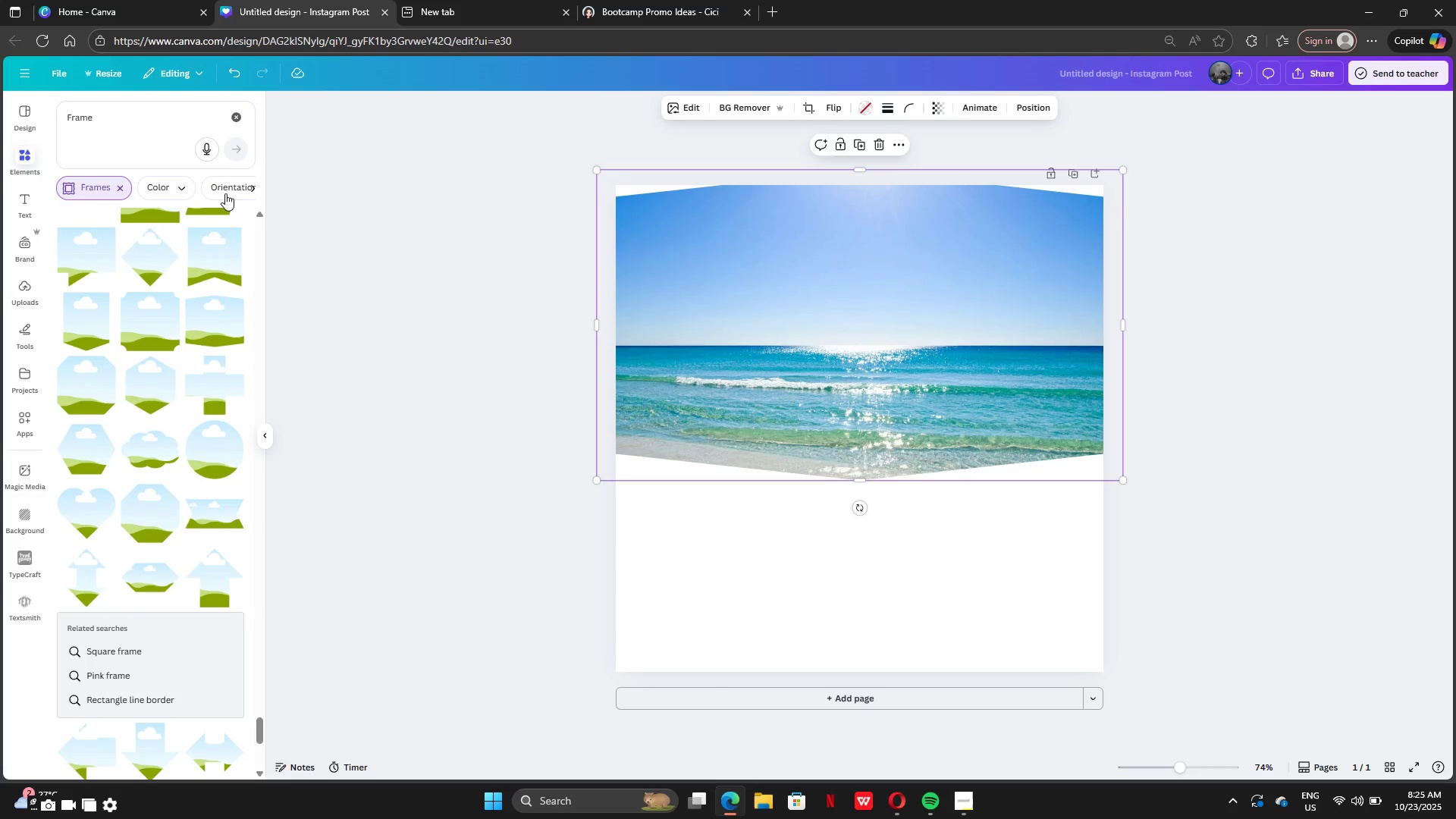 
scroll: coordinate [198, 458], scroll_direction: down, amount: 4.0
 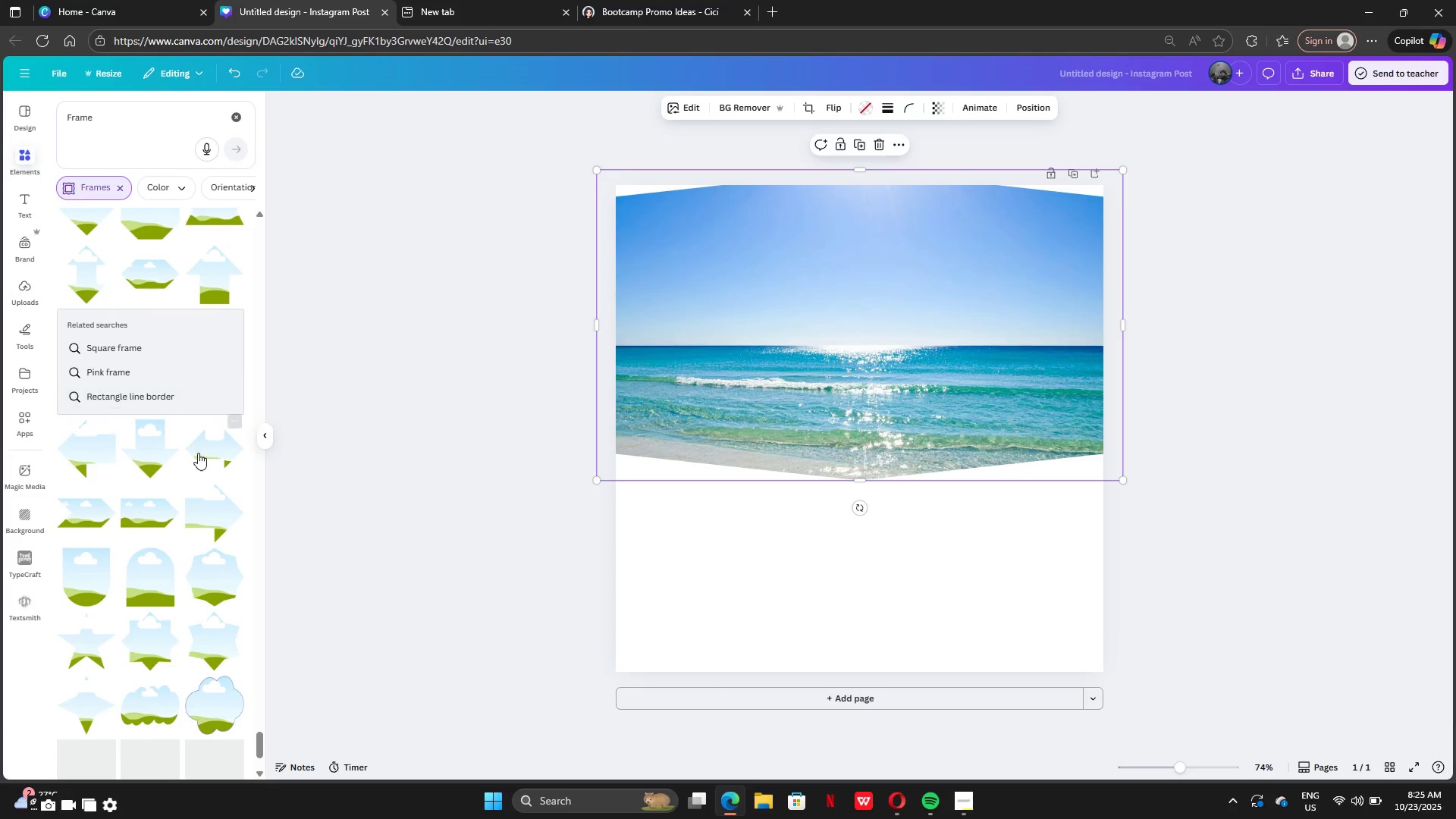 
scroll: coordinate [198, 449], scroll_direction: up, amount: 1.0
 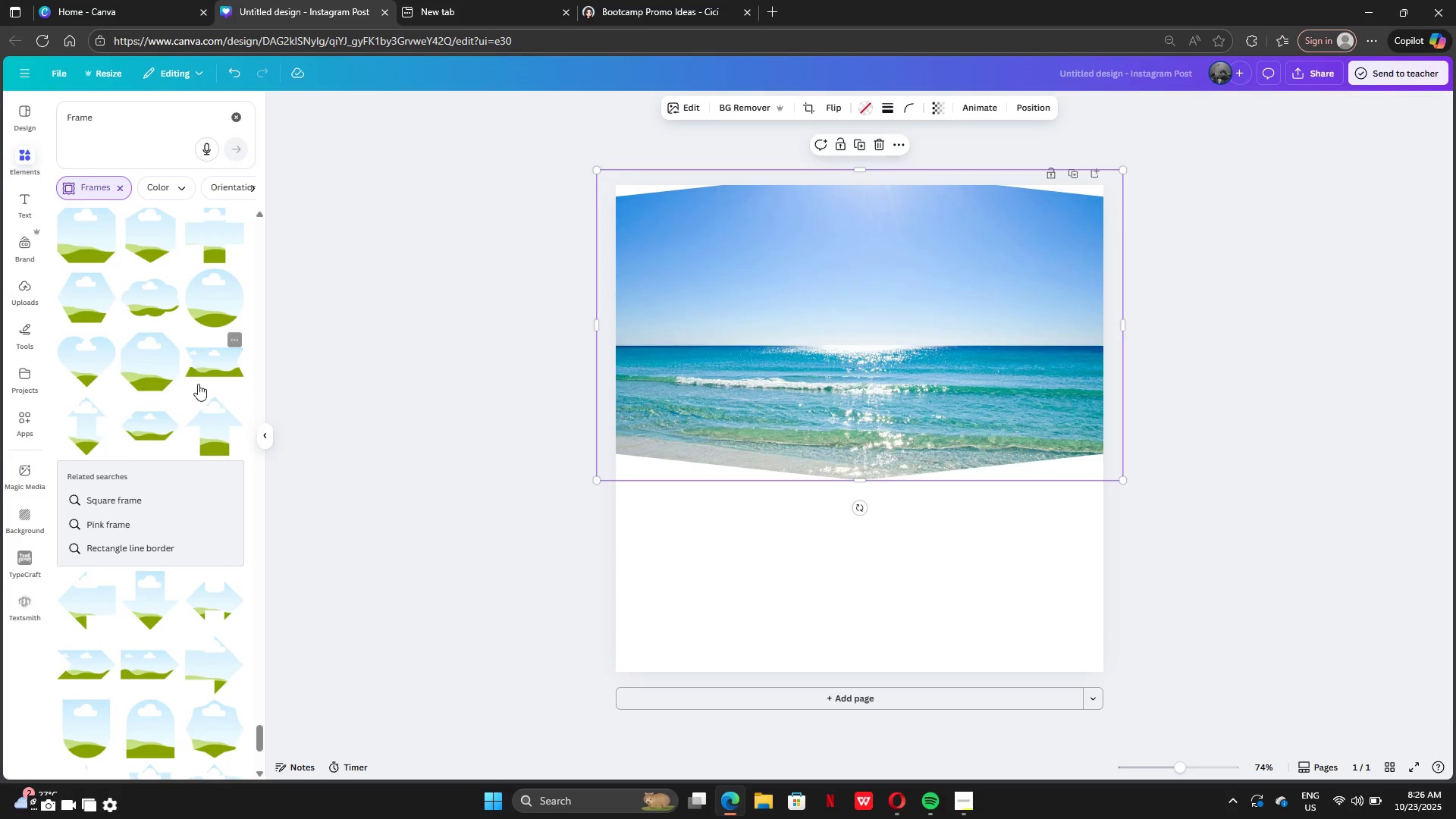 
scroll: coordinate [171, 562], scroll_direction: down, amount: 15.0
 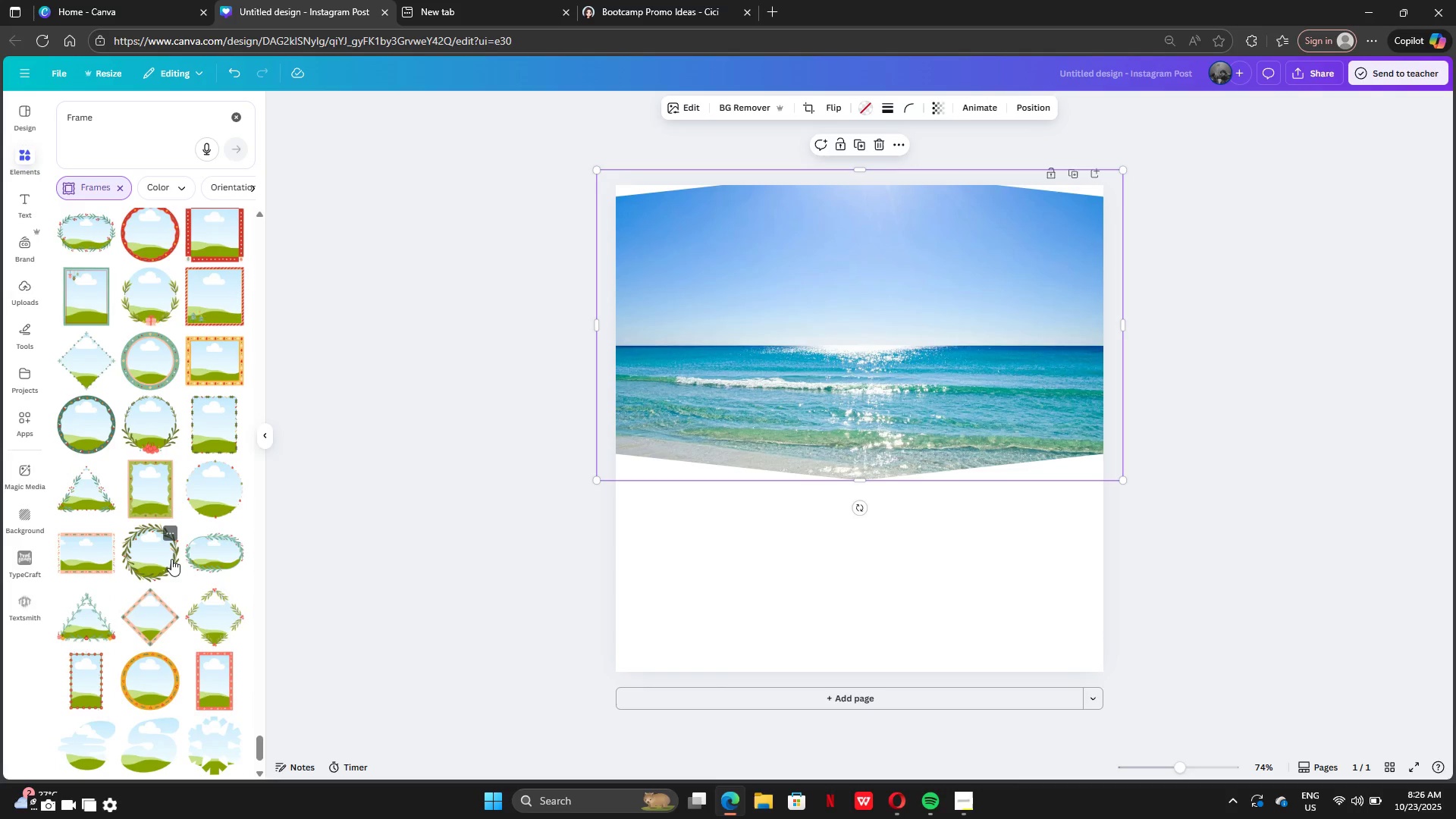 
wait(20.39)
 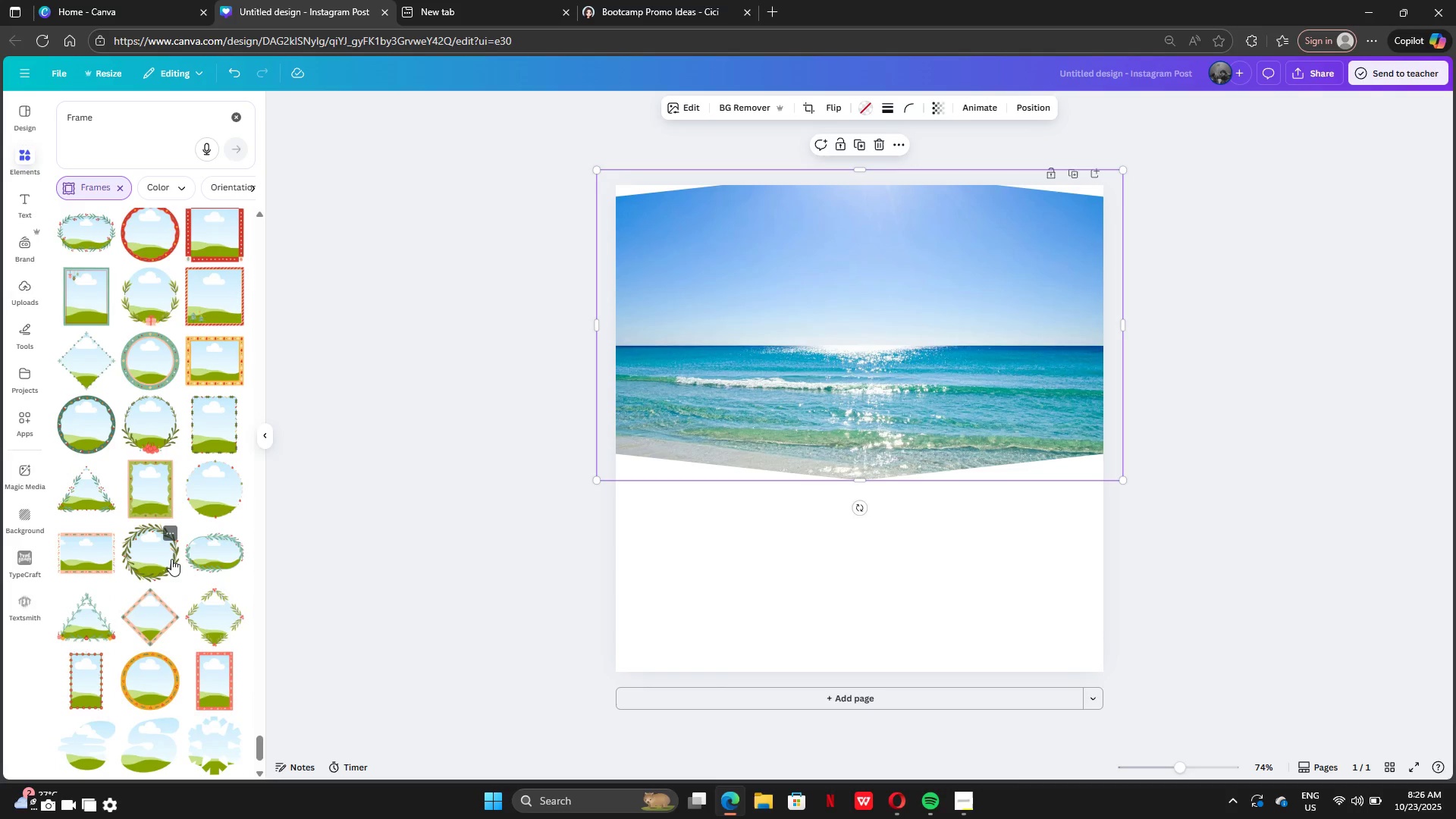 
scroll: coordinate [207, 654], scroll_direction: down, amount: 31.0
 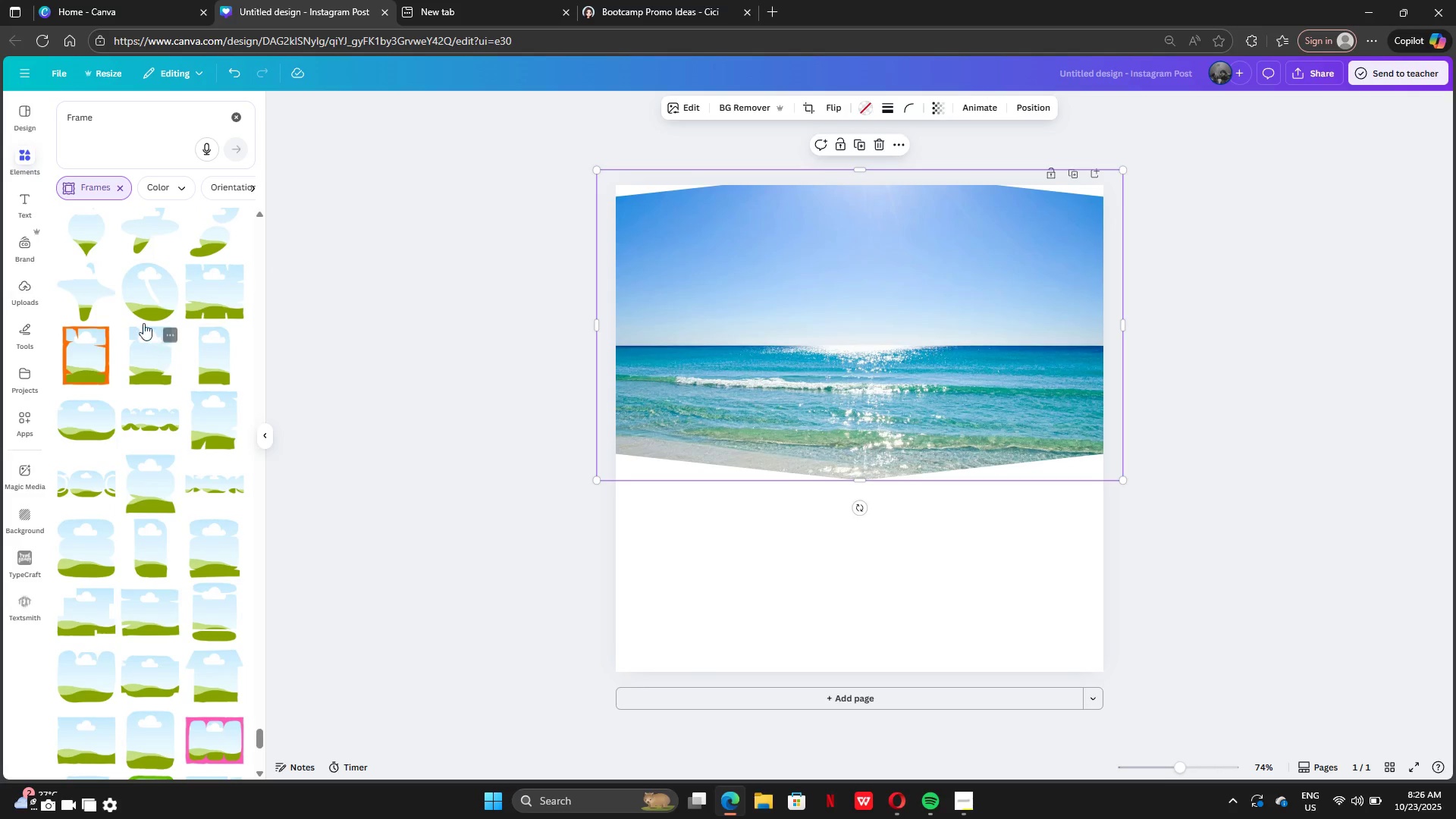 
left_click([87, 426])
 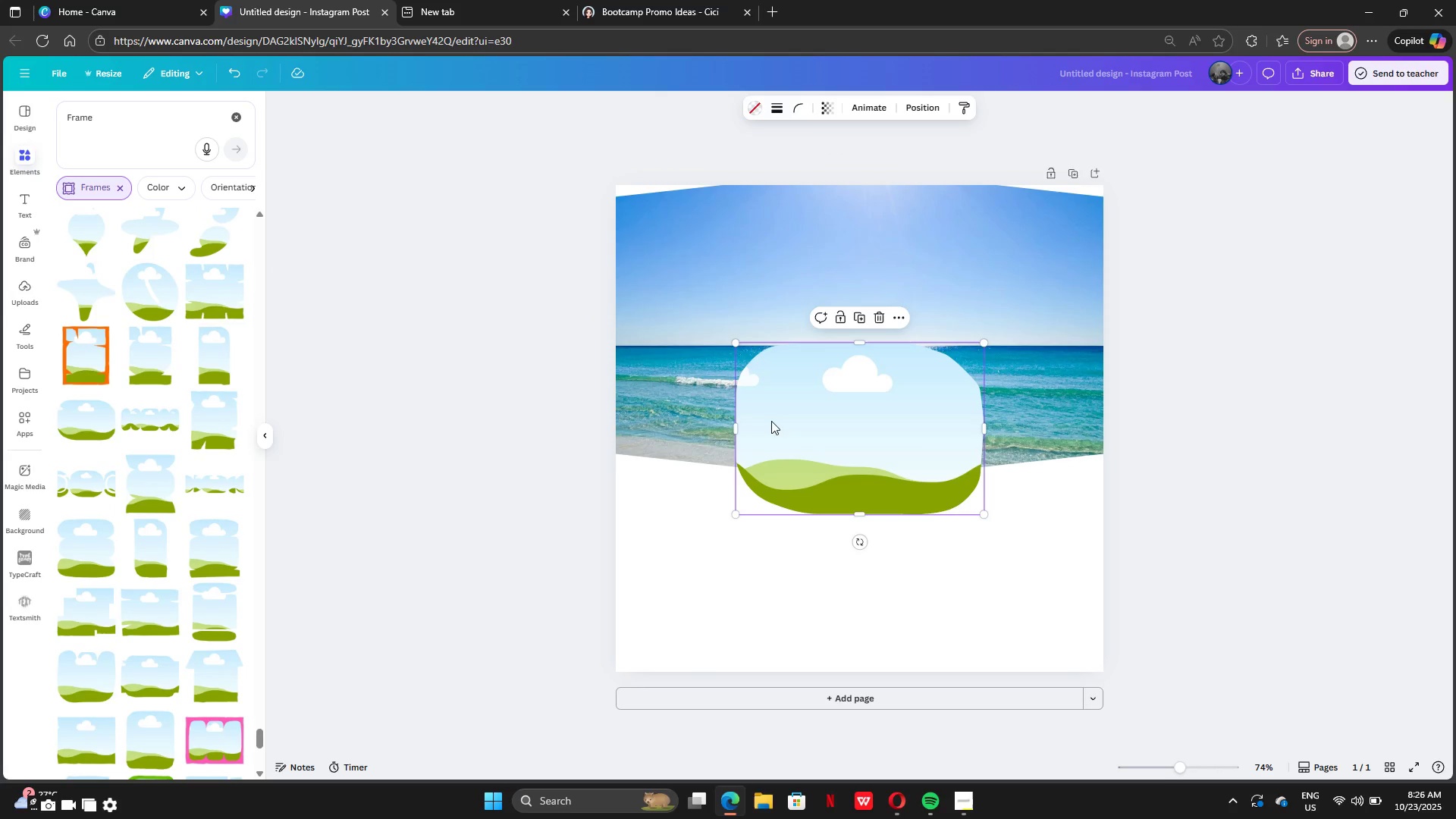 
left_click_drag(start_coordinate=[774, 422], to_coordinate=[767, 518])
 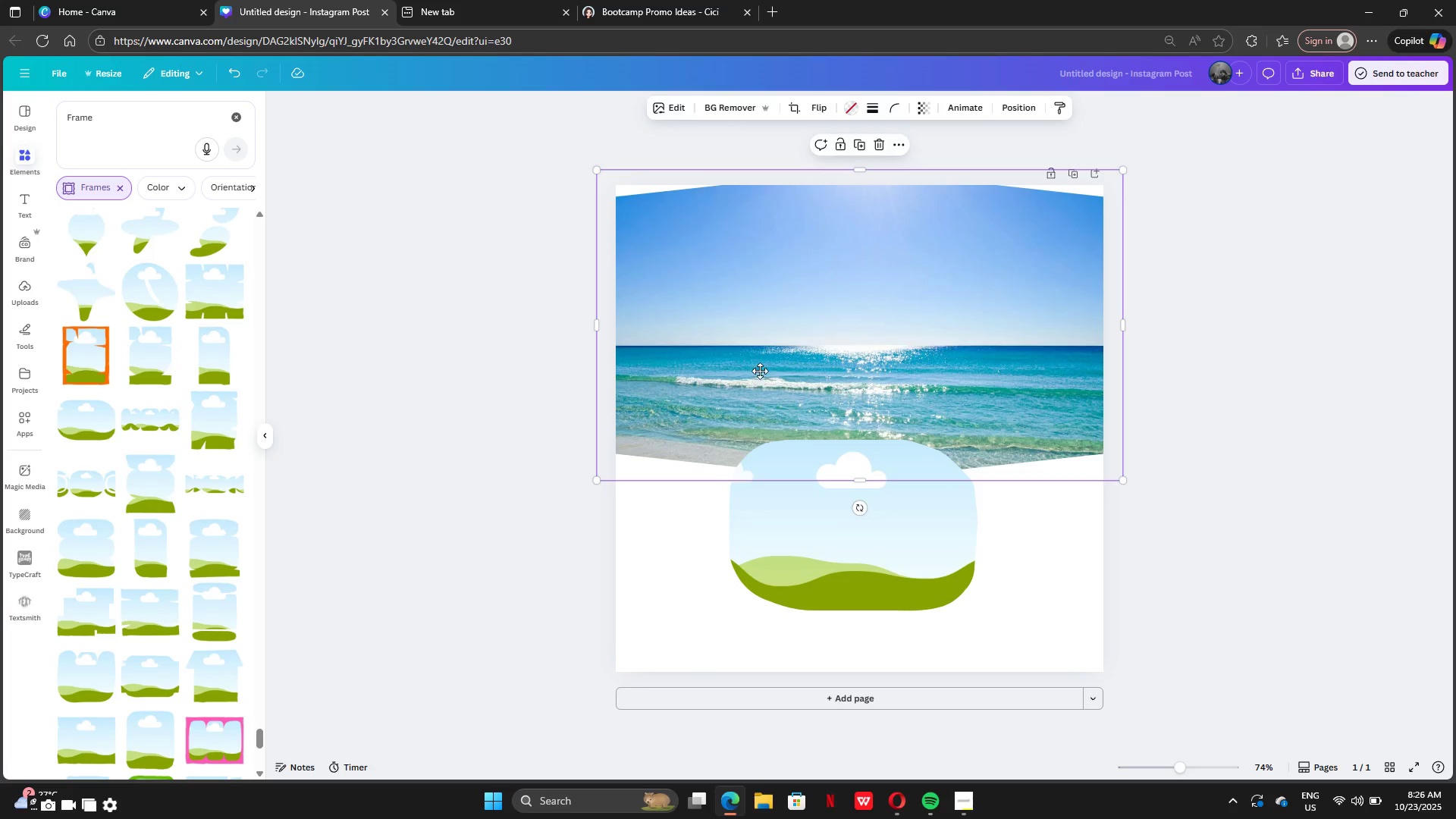 
double_click([760, 371])
 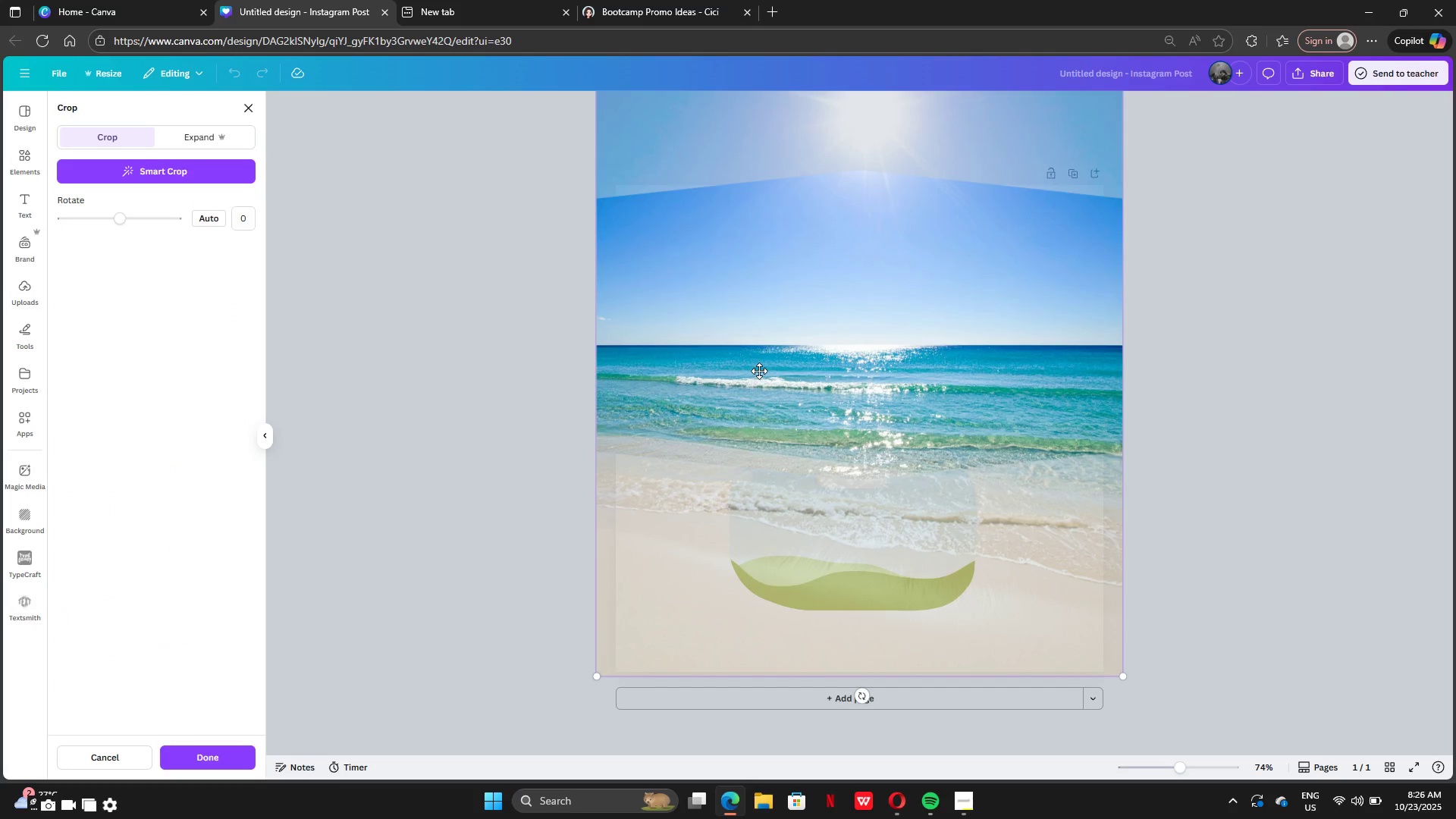 
right_click([759, 371])
 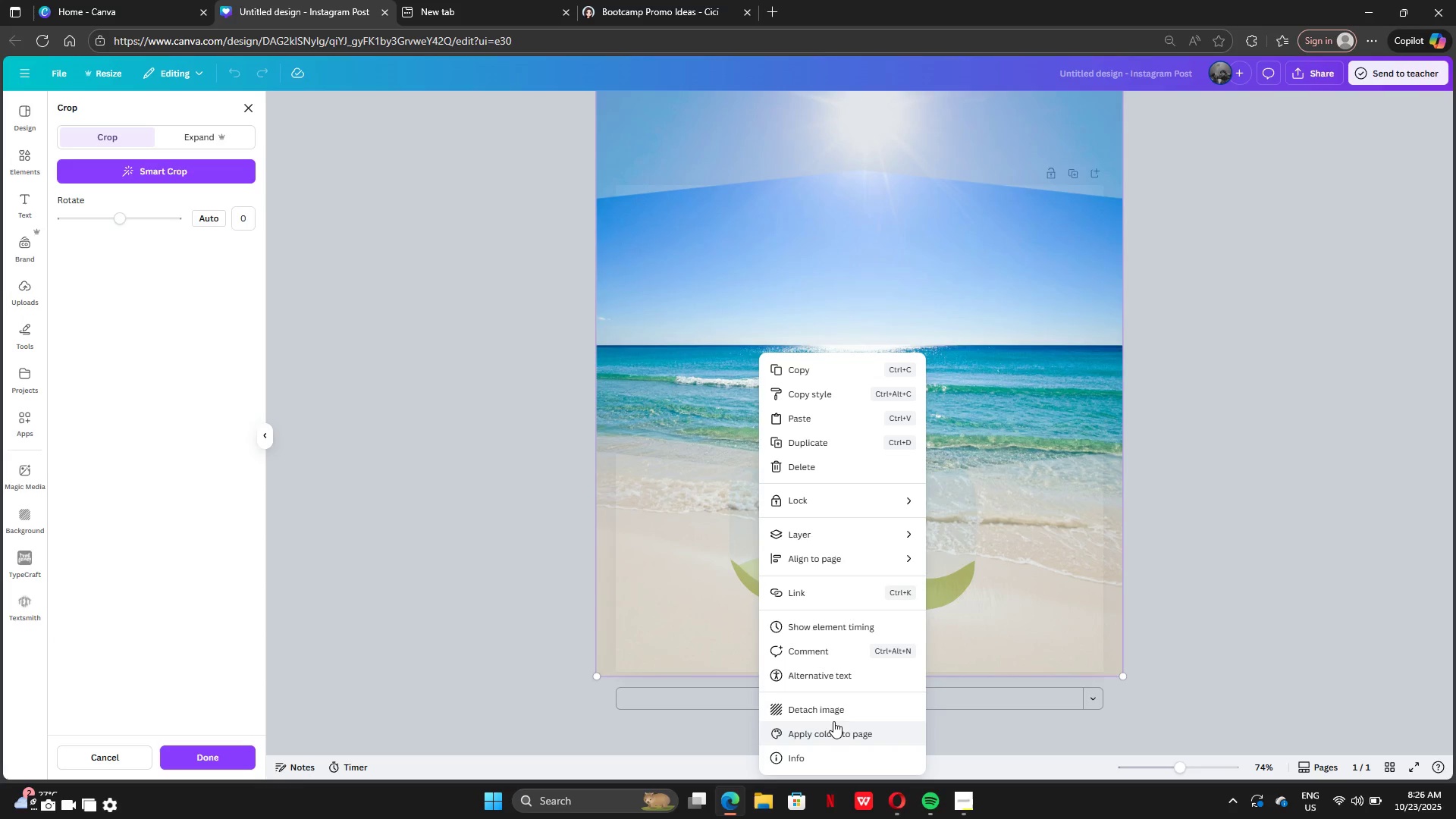 
left_click([833, 711])
 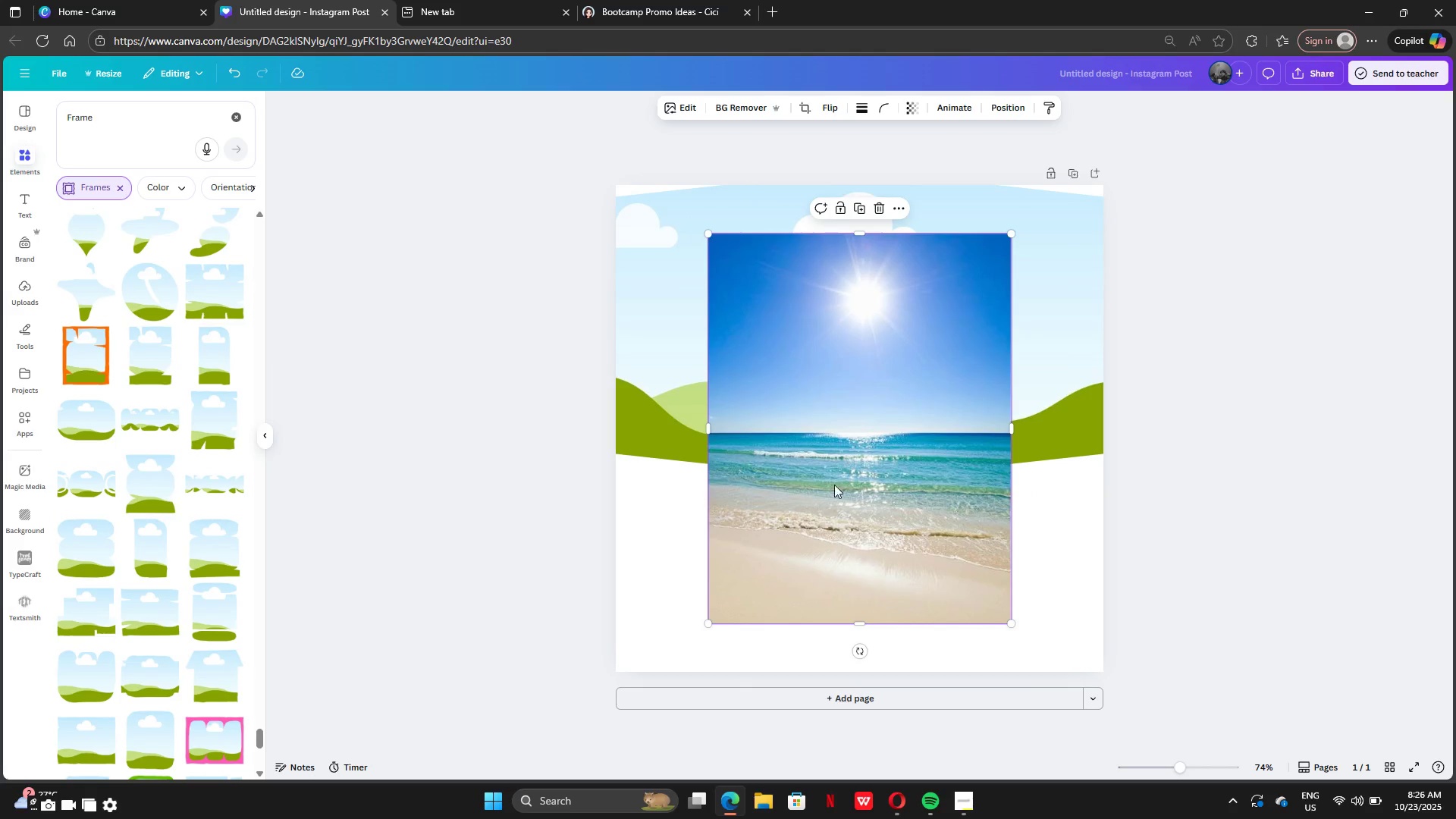 
left_click_drag(start_coordinate=[834, 485], to_coordinate=[814, 556])
 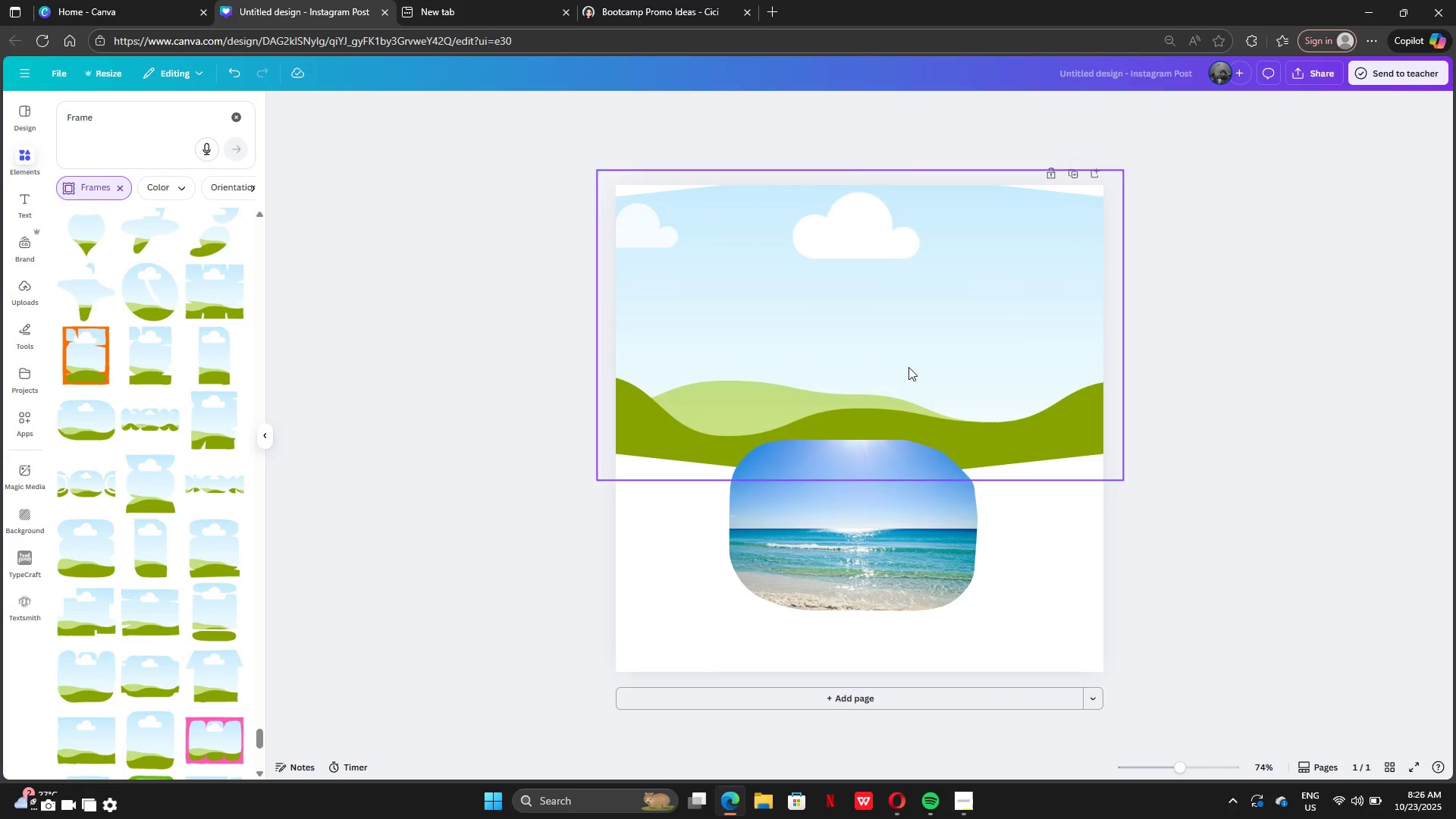 
left_click([908, 367])
 